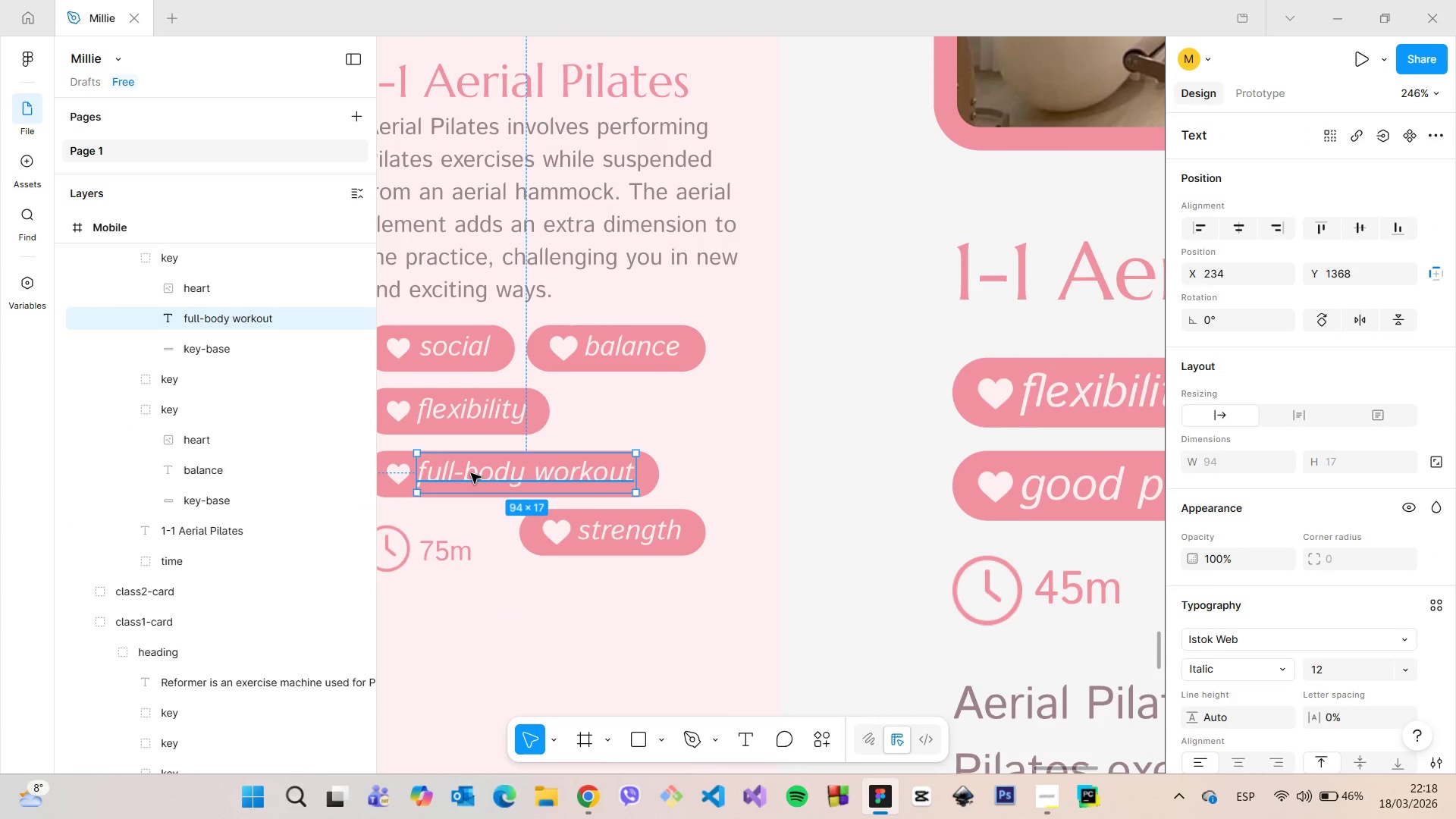 
double_click([471, 473])
 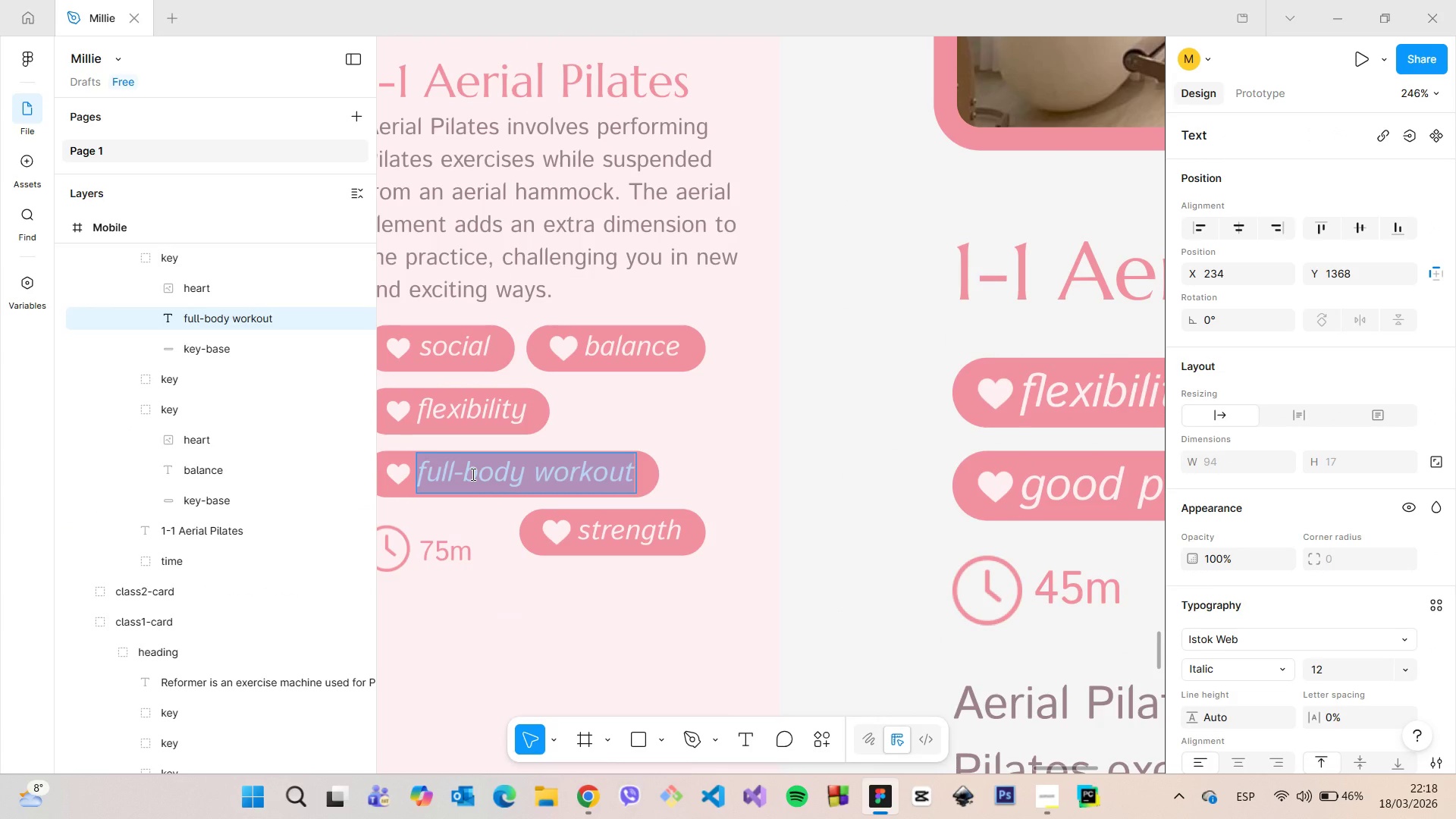 
type(good posture)
 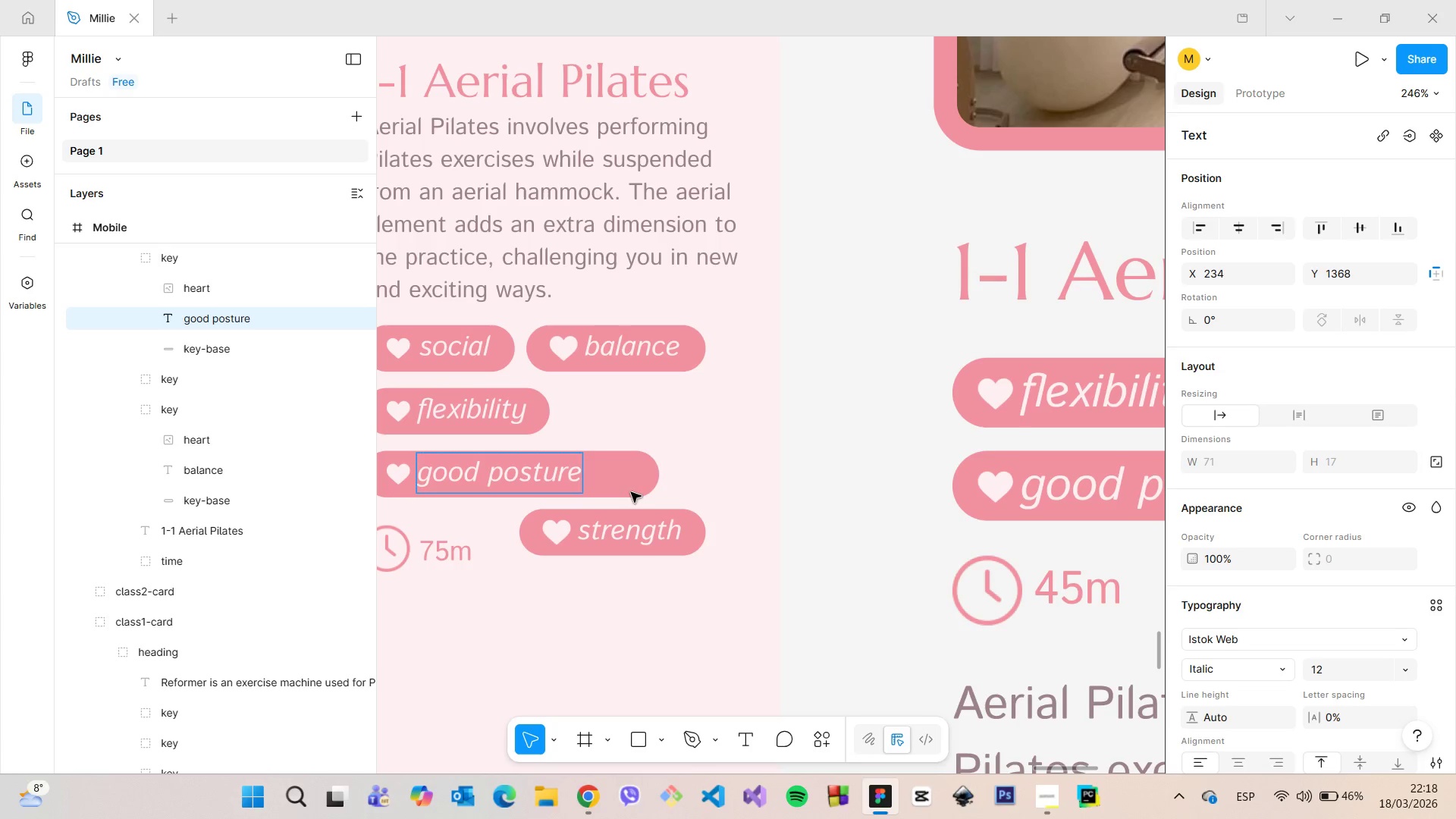 
left_click([634, 486])
 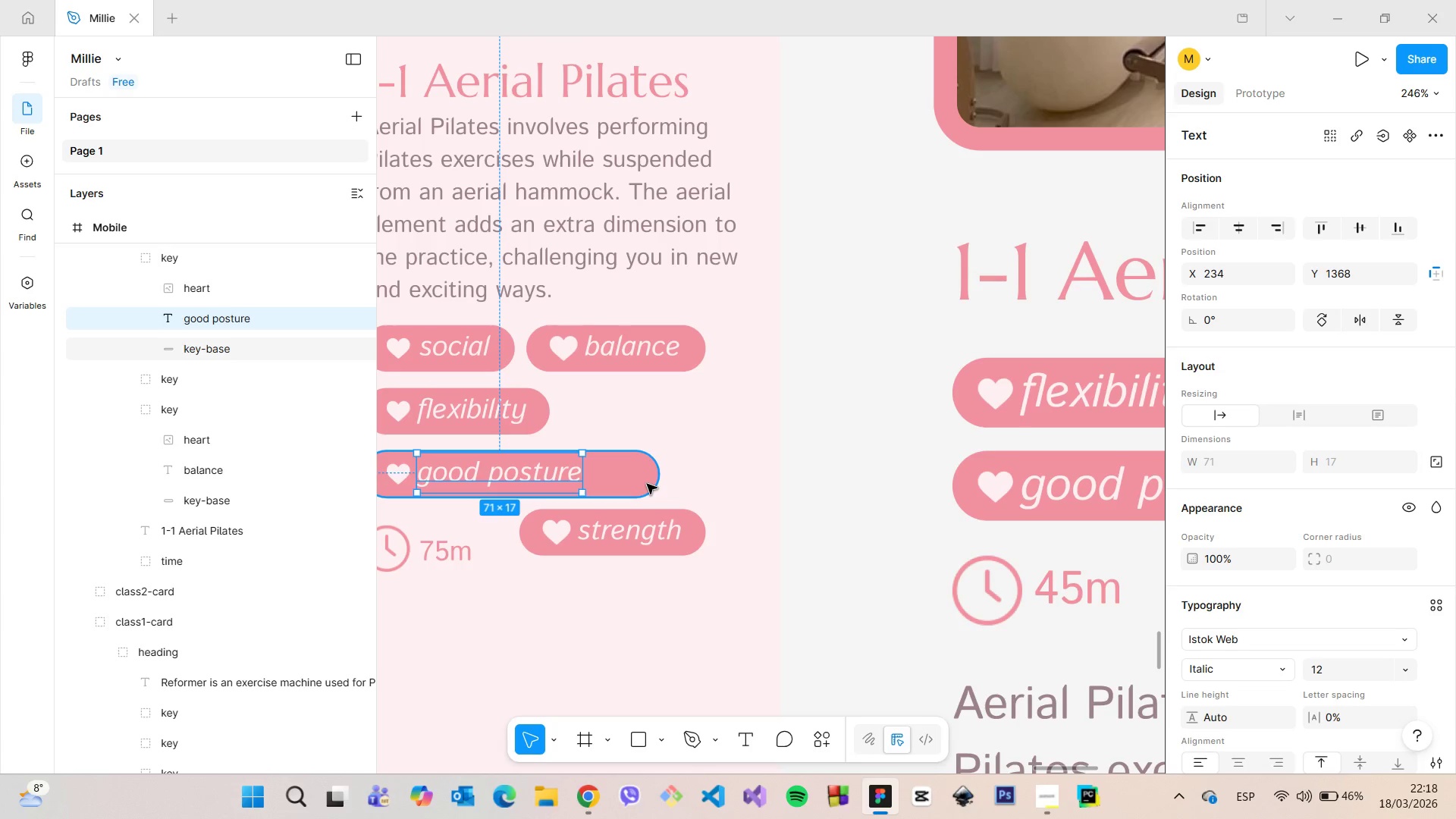 
left_click([647, 484])
 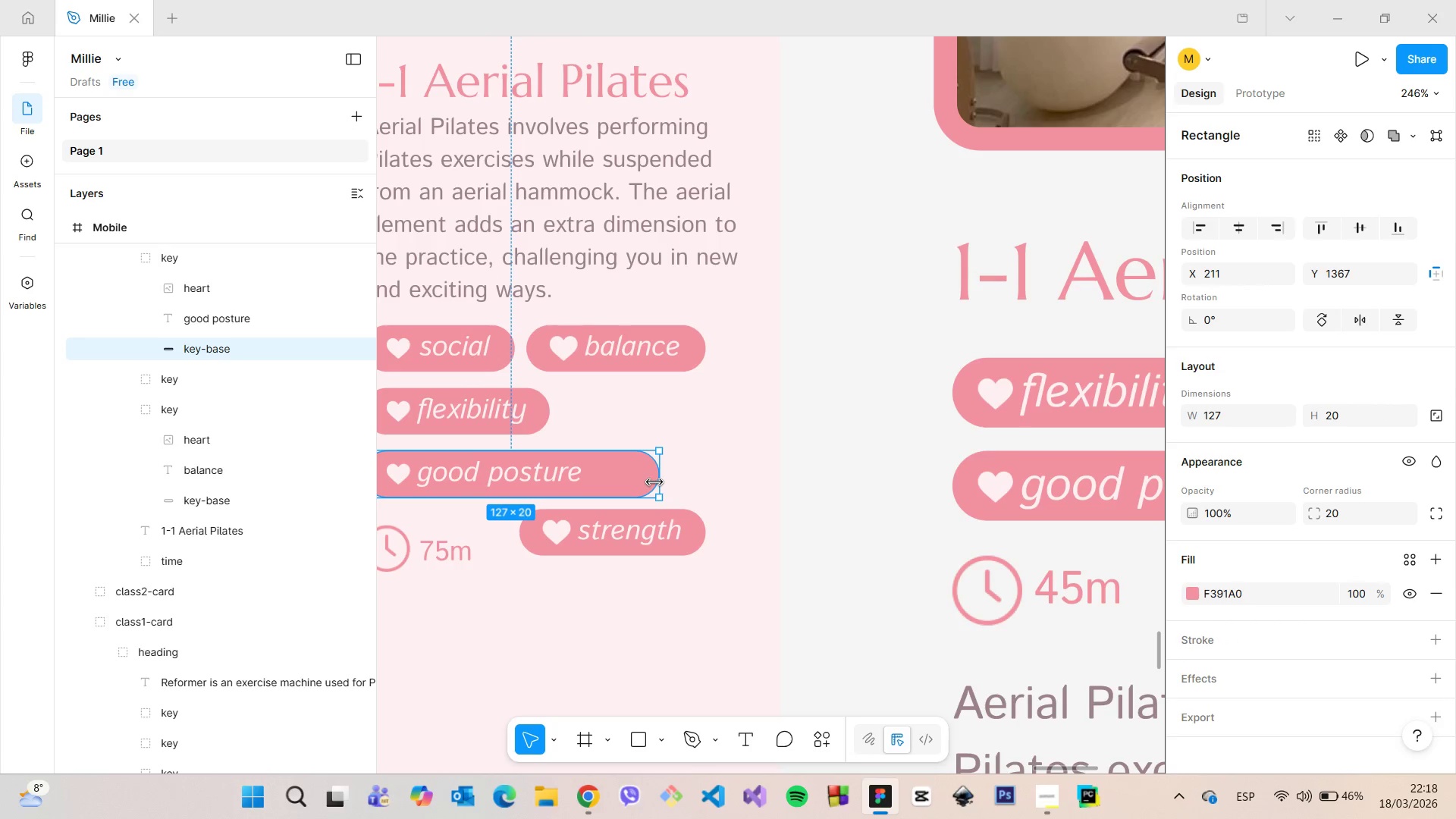 
left_click_drag(start_coordinate=[654, 482], to_coordinate=[614, 479])
 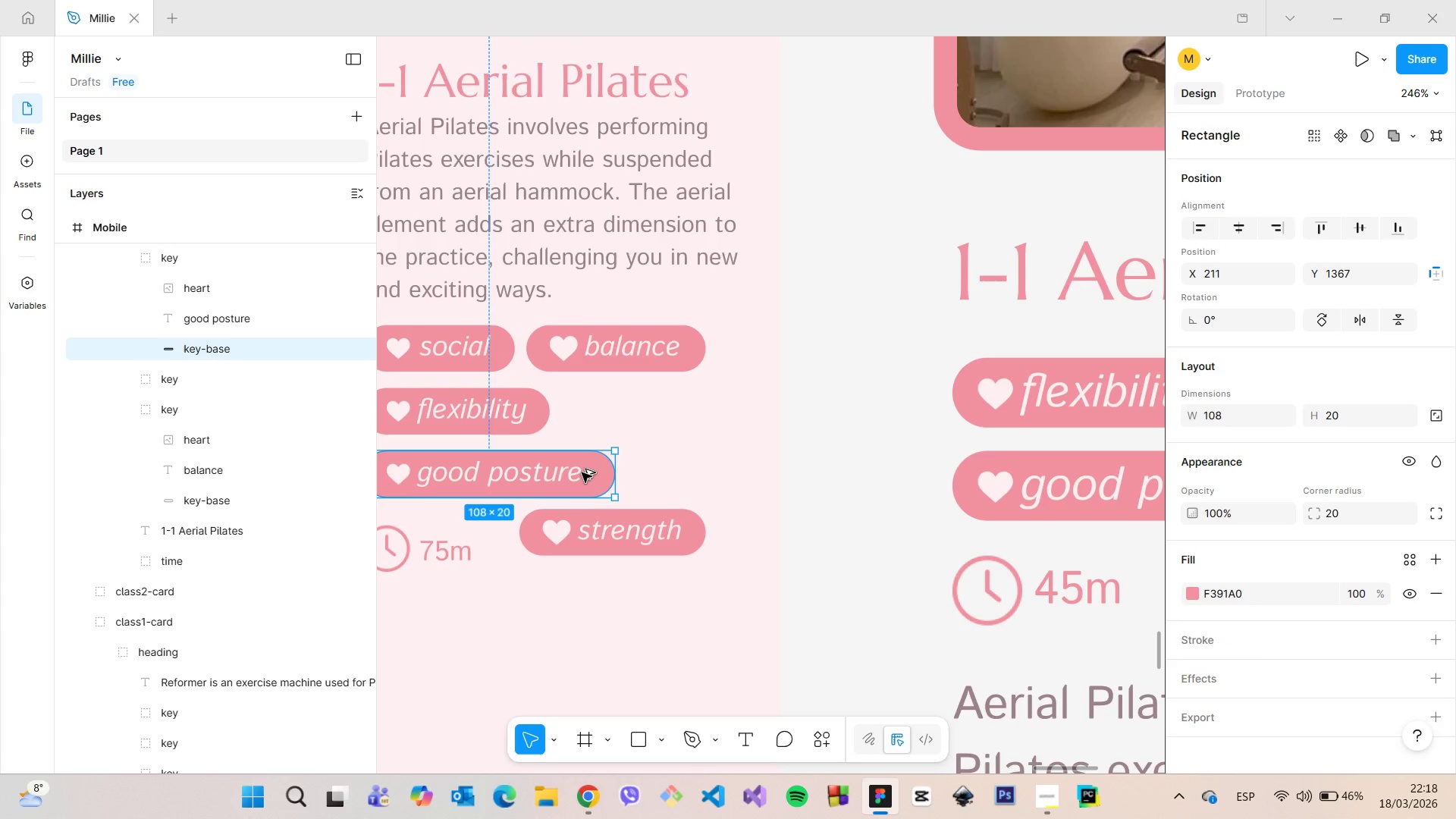 
hold_key(key=AltLeft, duration=0.58)
 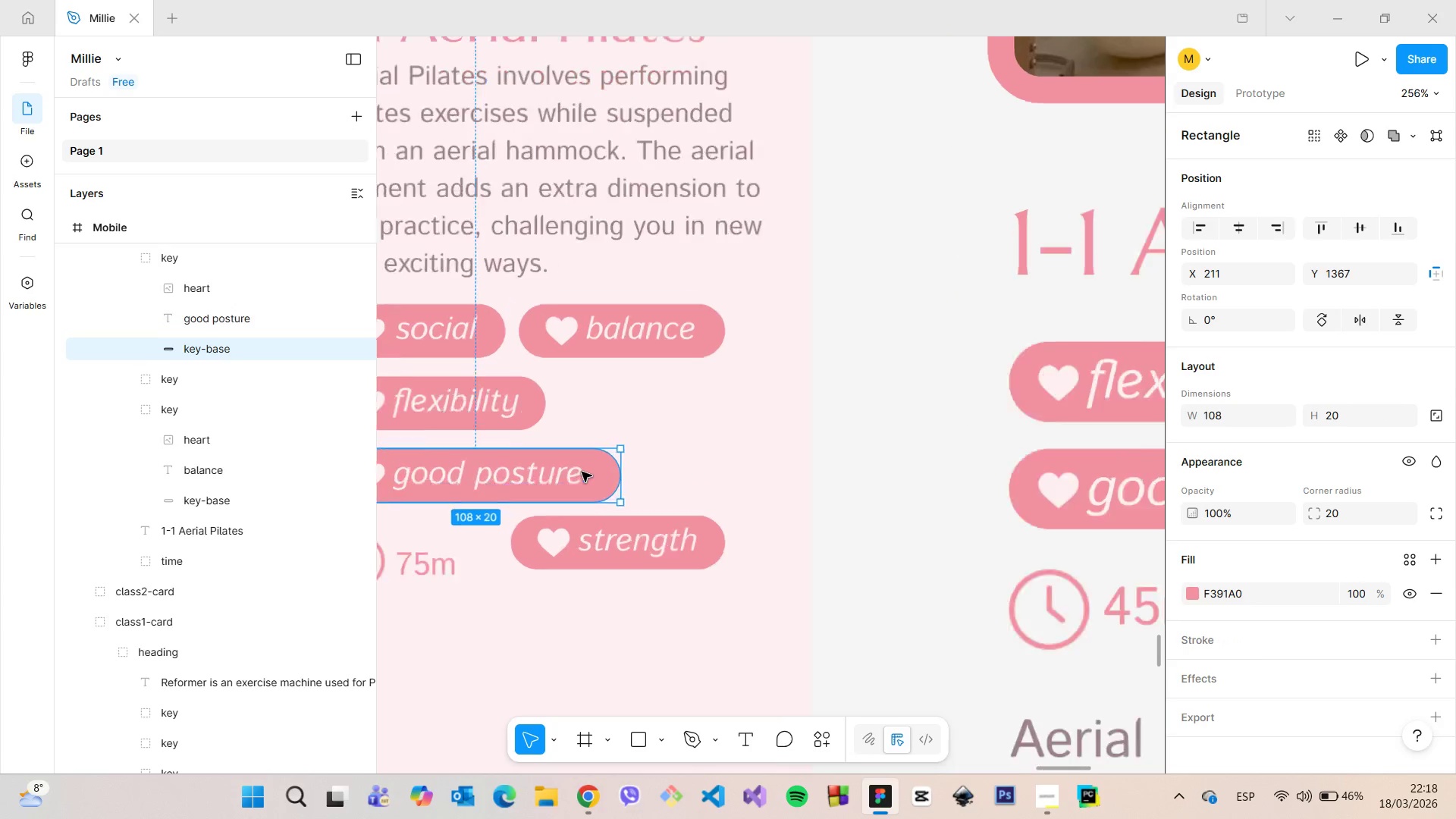 
scroll: coordinate [590, 478], scroll_direction: up, amount: 11.0
 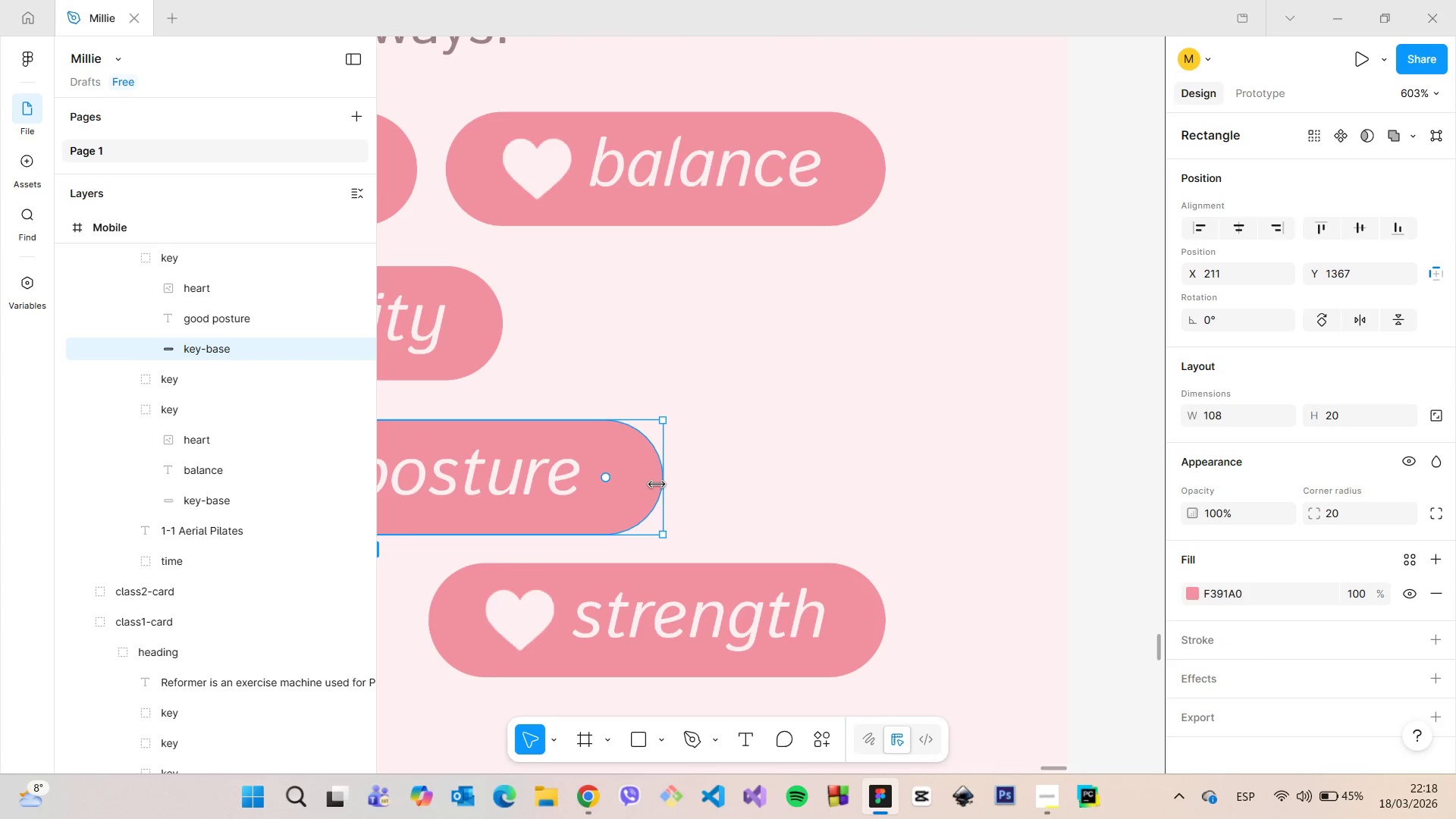 
left_click_drag(start_coordinate=[657, 485], to_coordinate=[650, 484])
 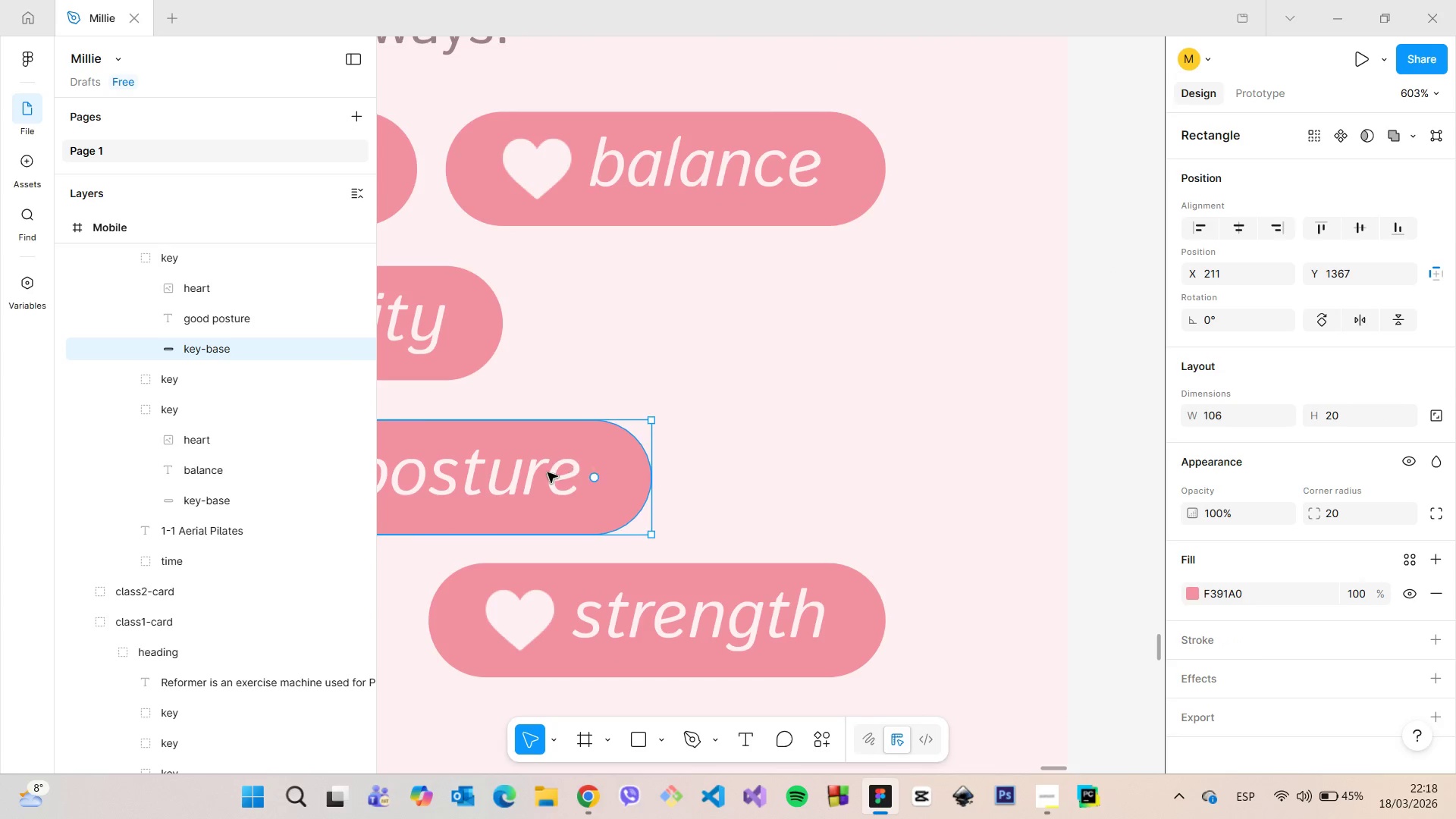 
hold_key(key=AltLeft, duration=0.52)
 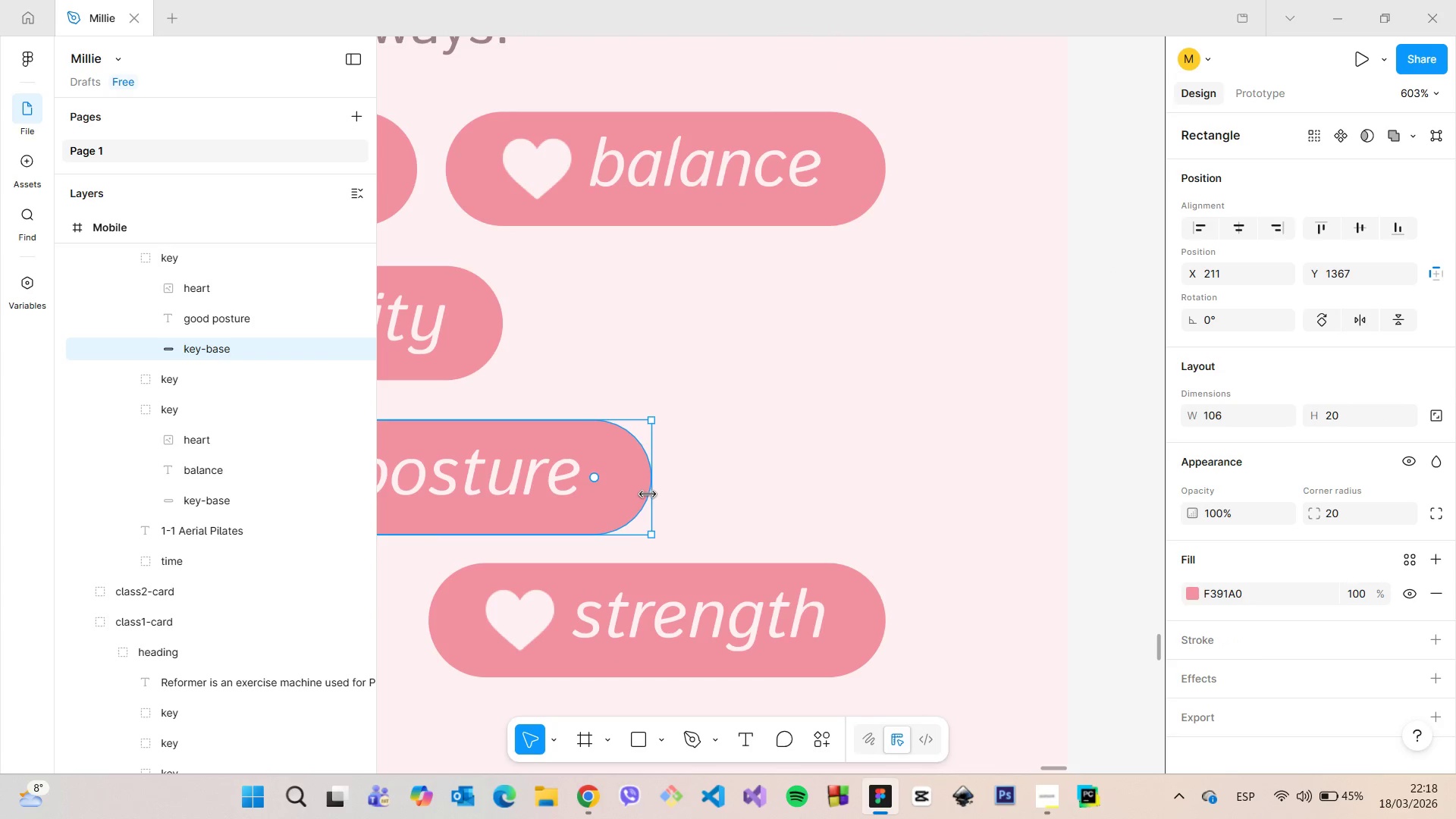 
left_click_drag(start_coordinate=[648, 494], to_coordinate=[642, 494])
 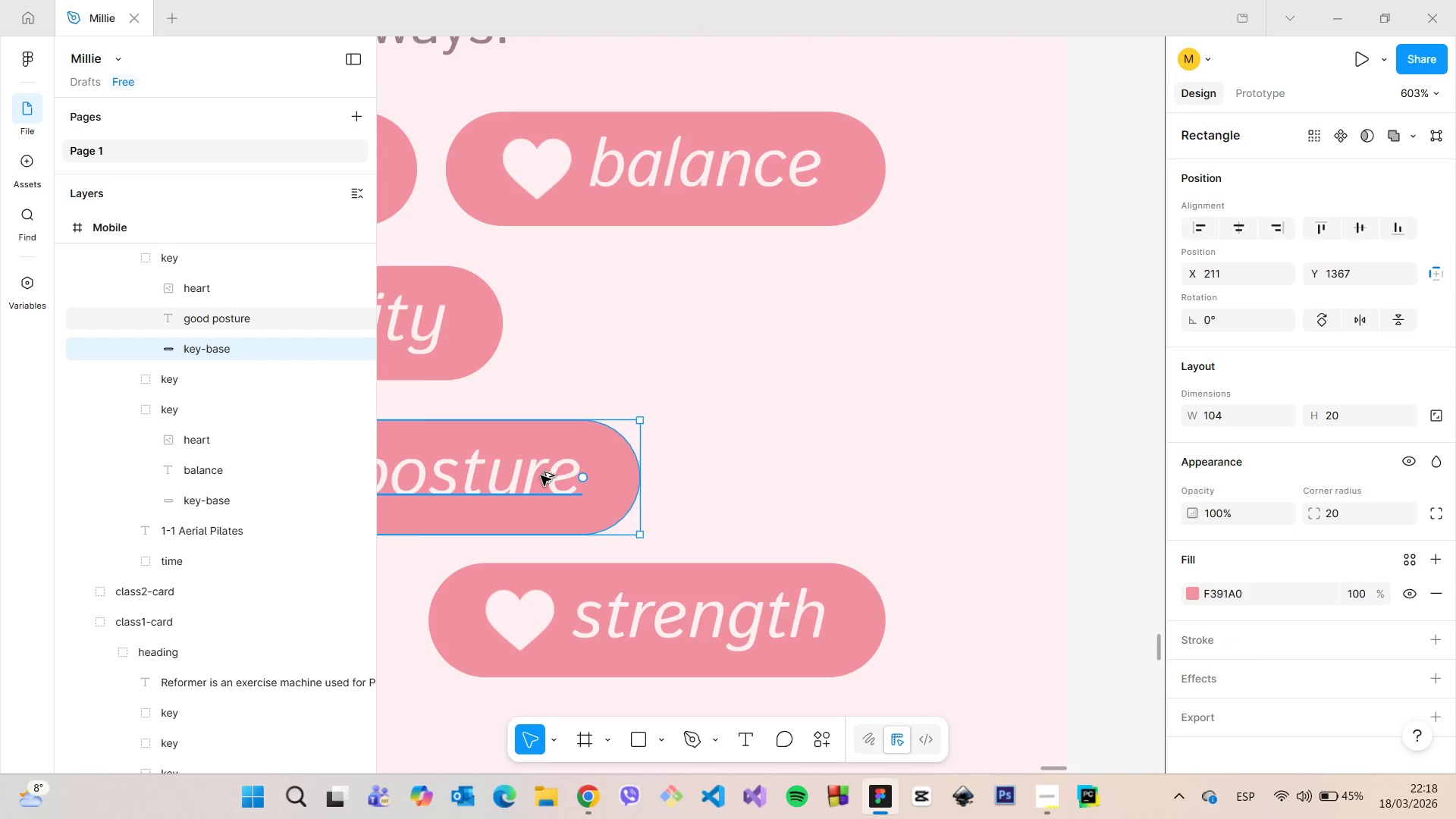 
hold_key(key=AltLeft, duration=0.42)
 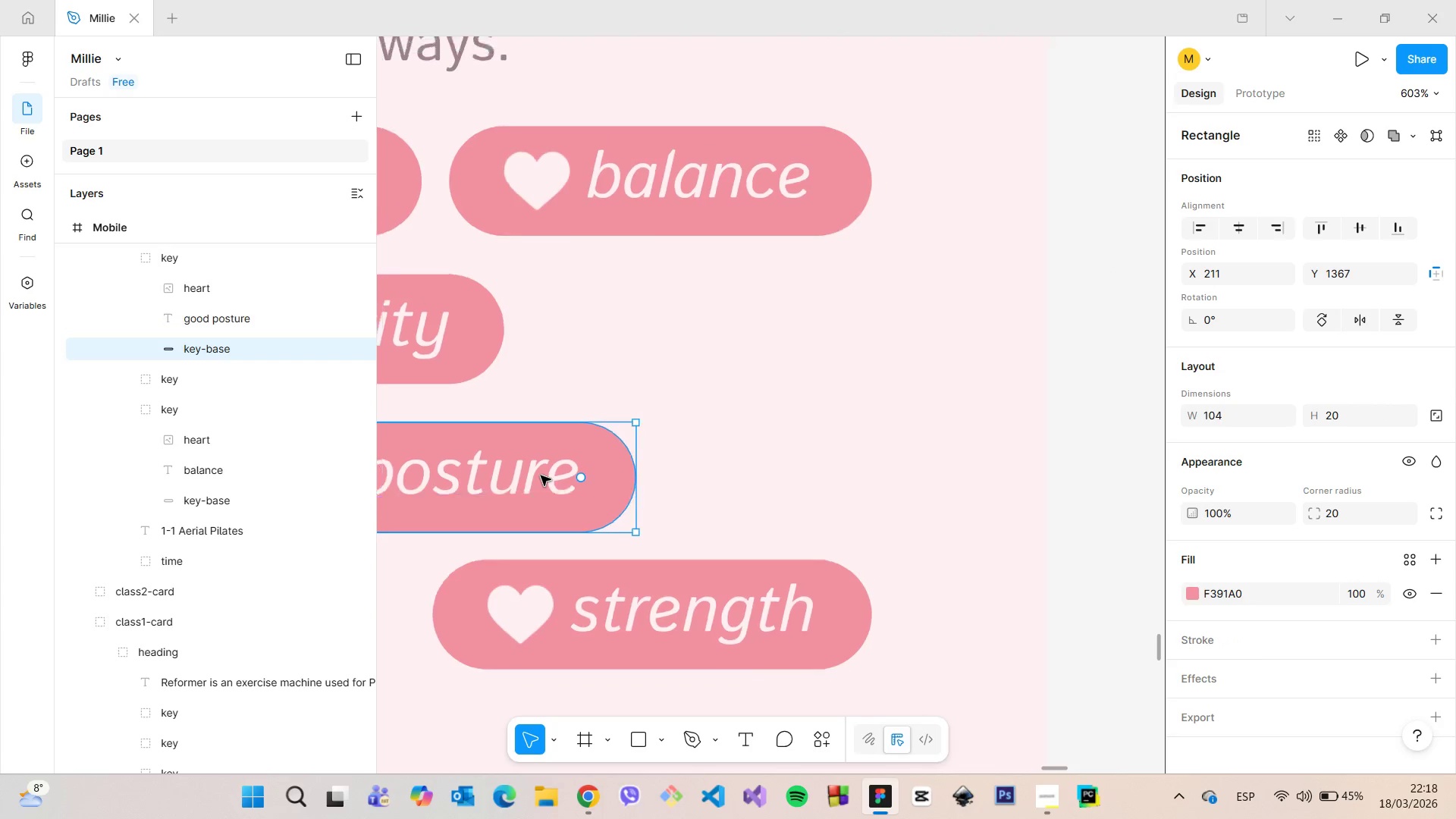 
scroll: coordinate [541, 475], scroll_direction: down, amount: 20.0
 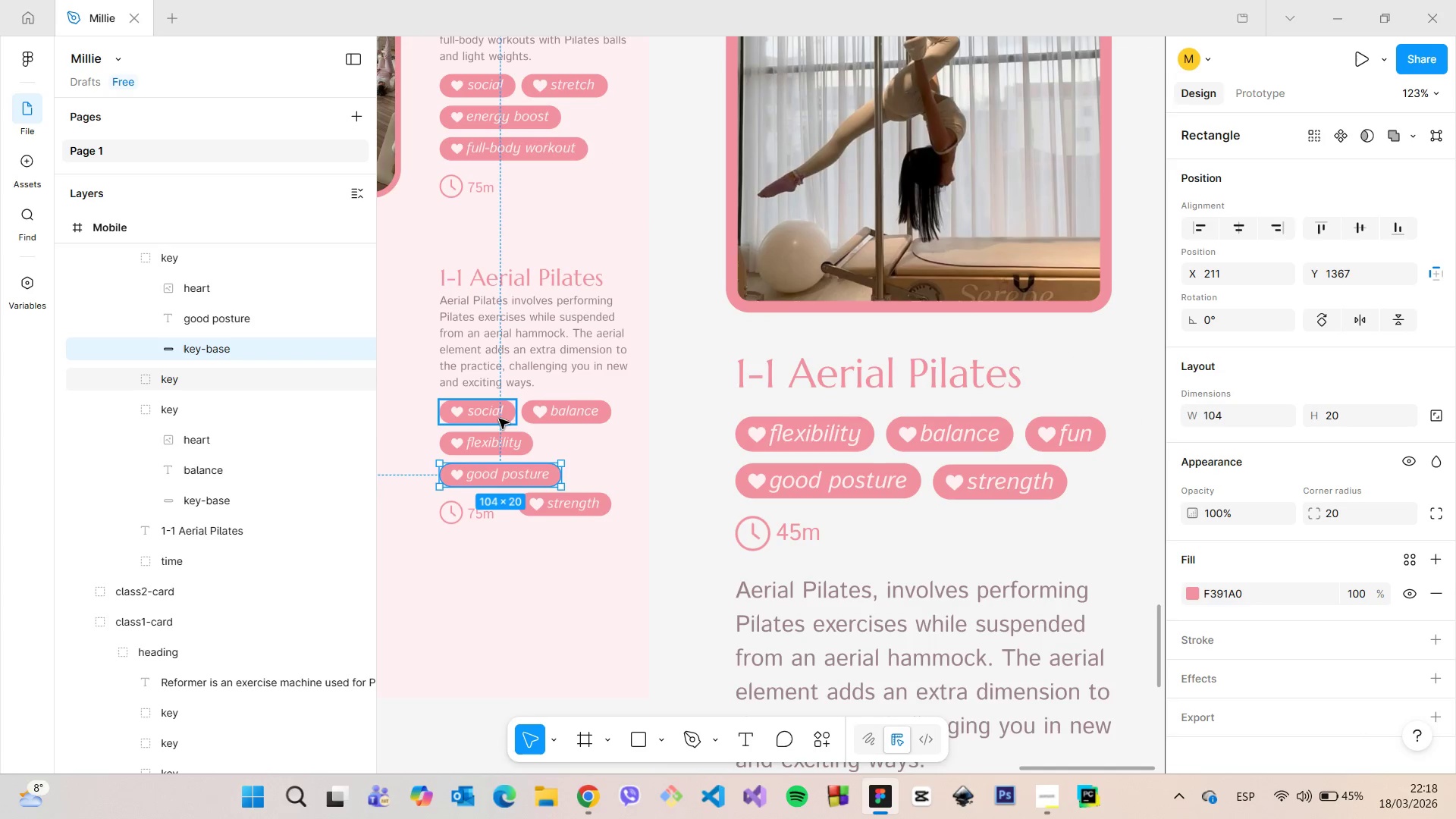 
scroll: coordinate [473, 413], scroll_direction: up, amount: 12.0
 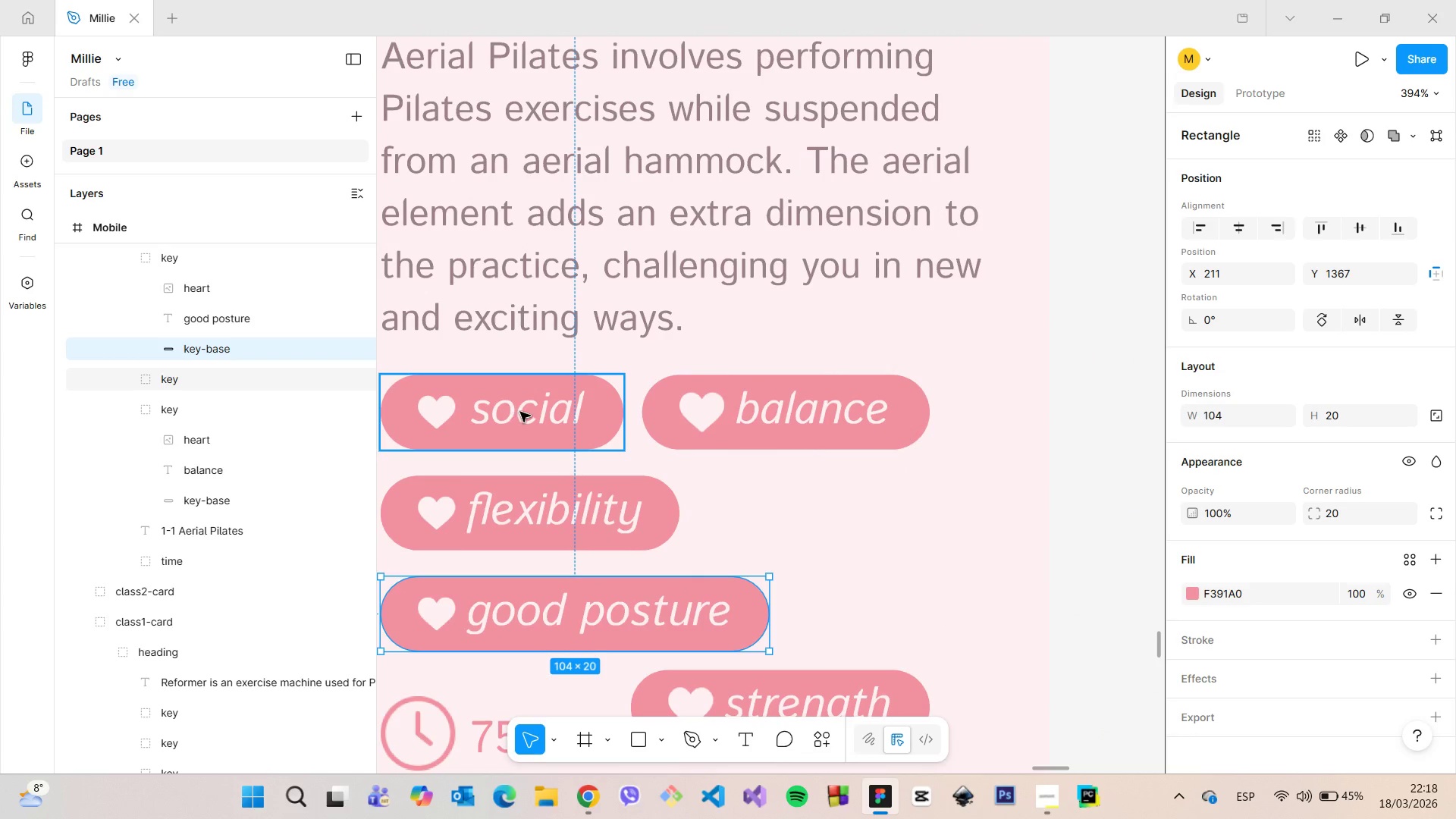 
left_click([522, 406])
 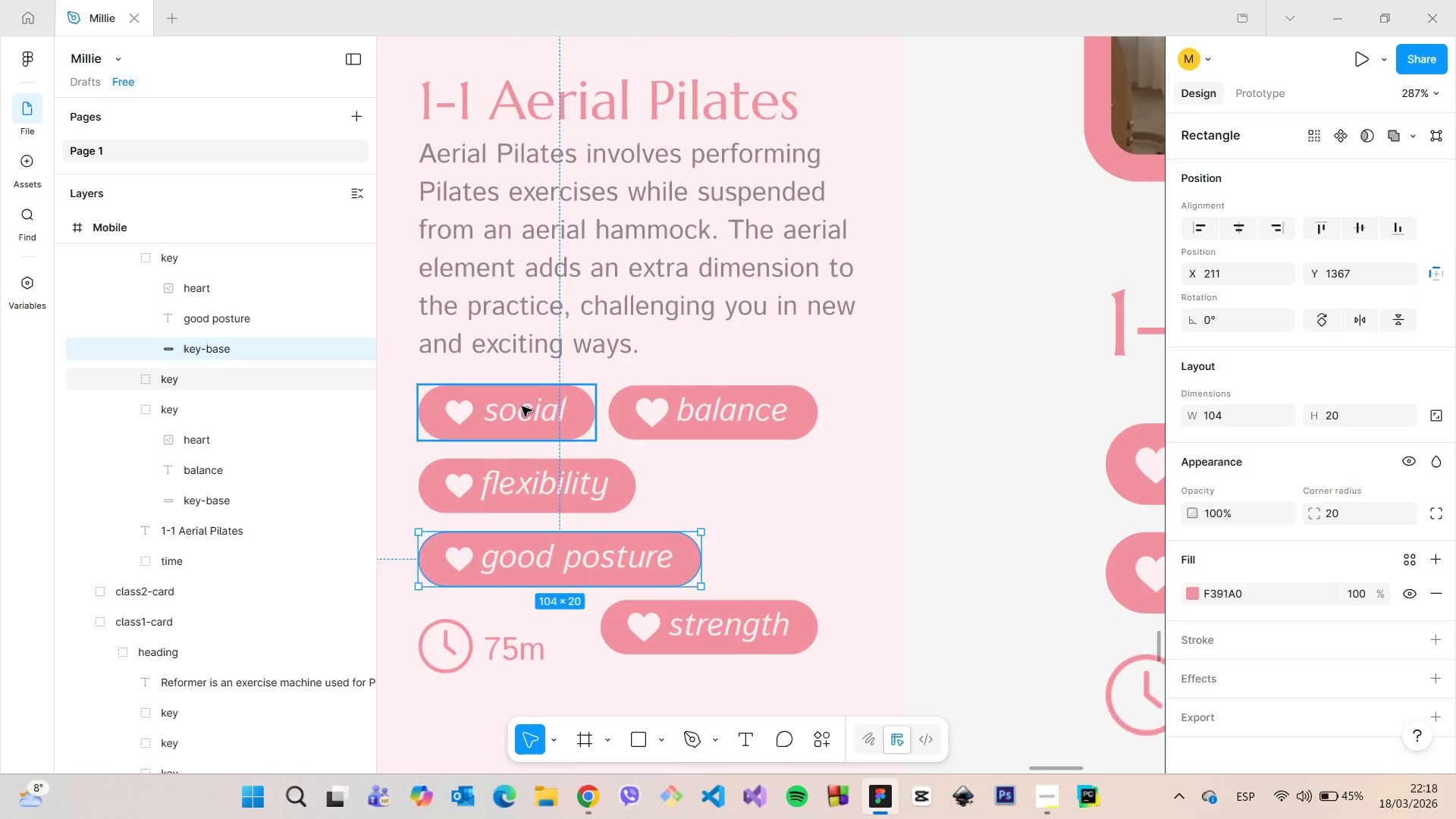 
scroll: coordinate [522, 412], scroll_direction: down, amount: 3.0
 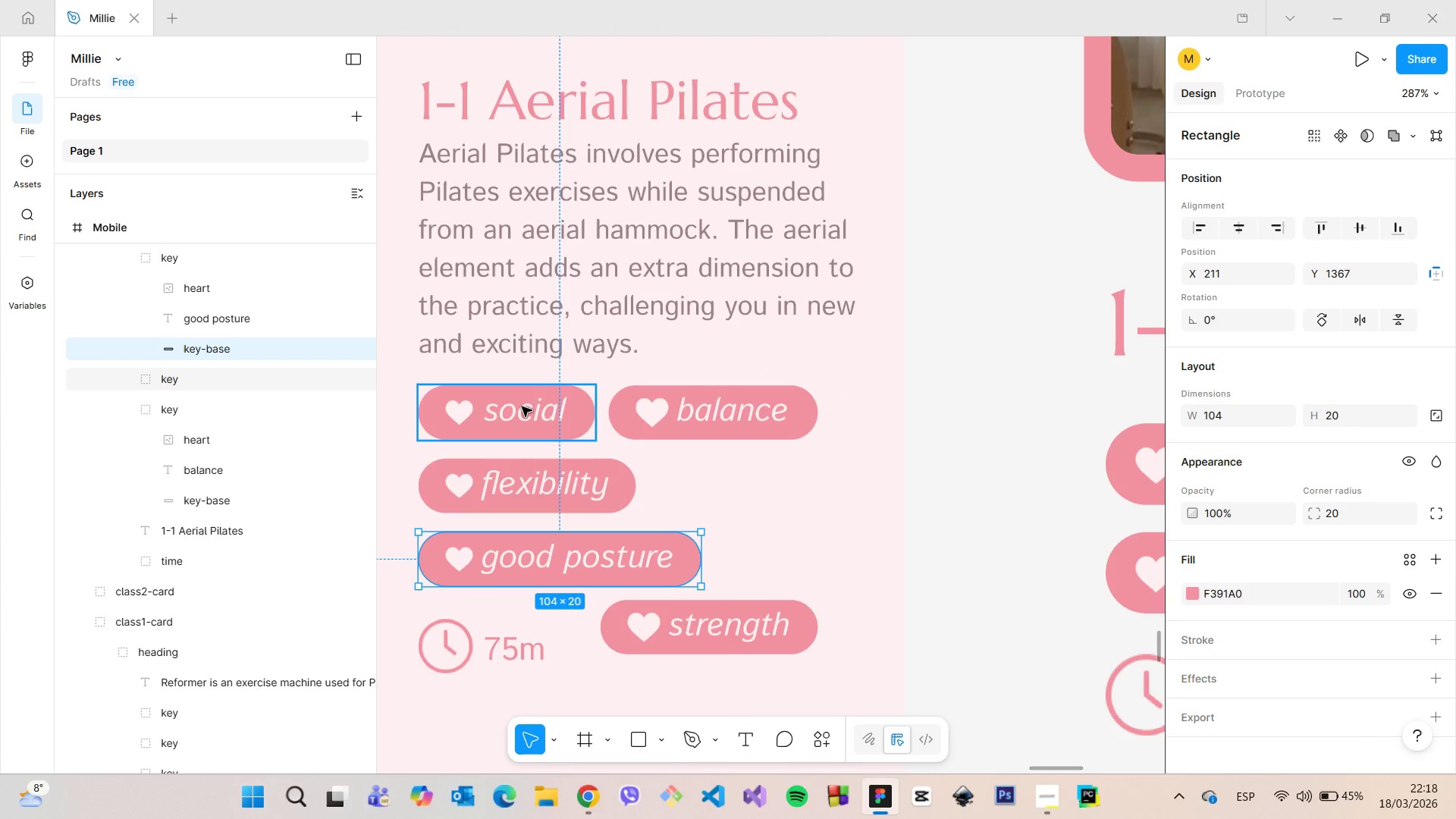 
double_click([522, 406])
 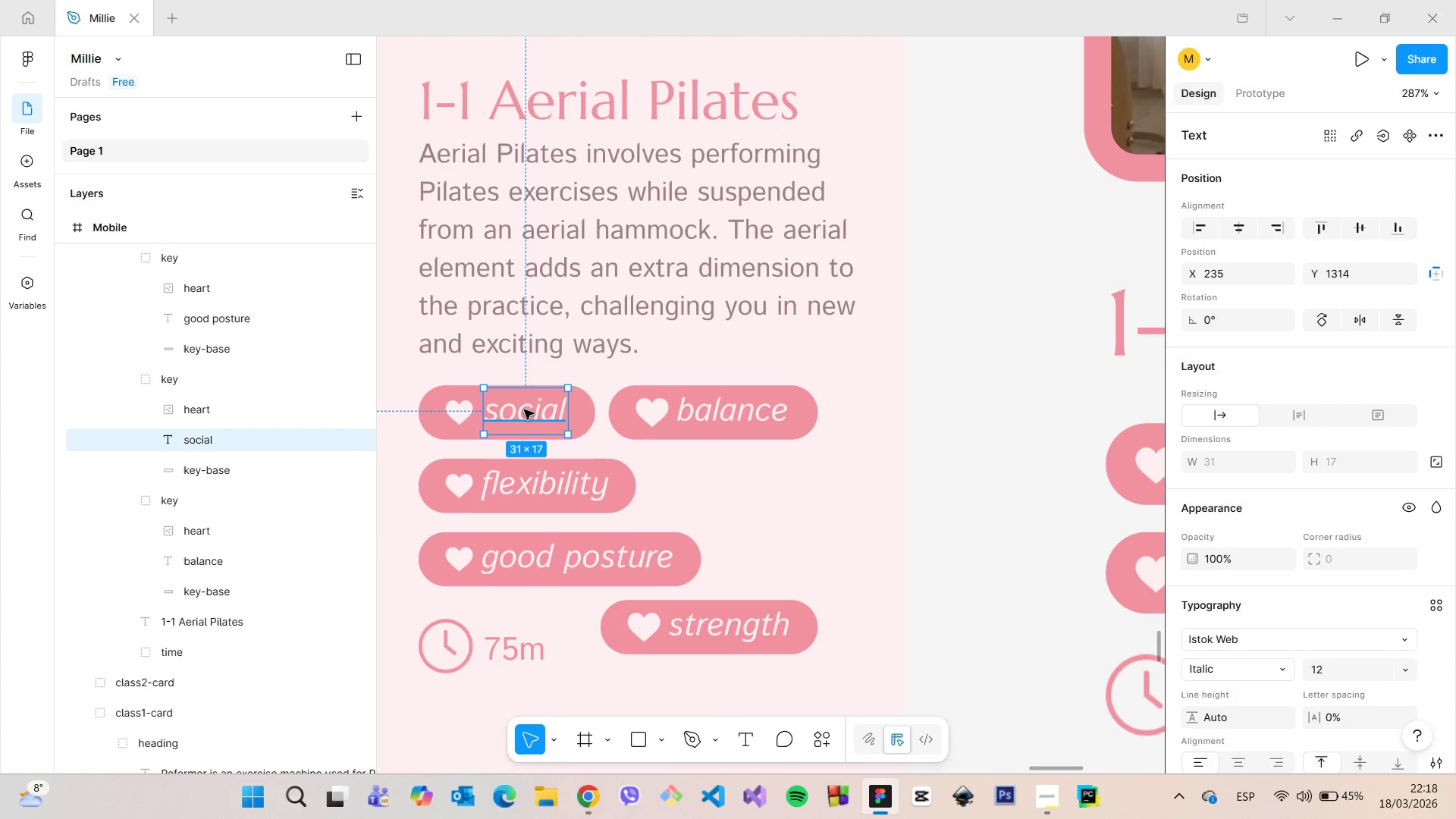 
triple_click([524, 410])
 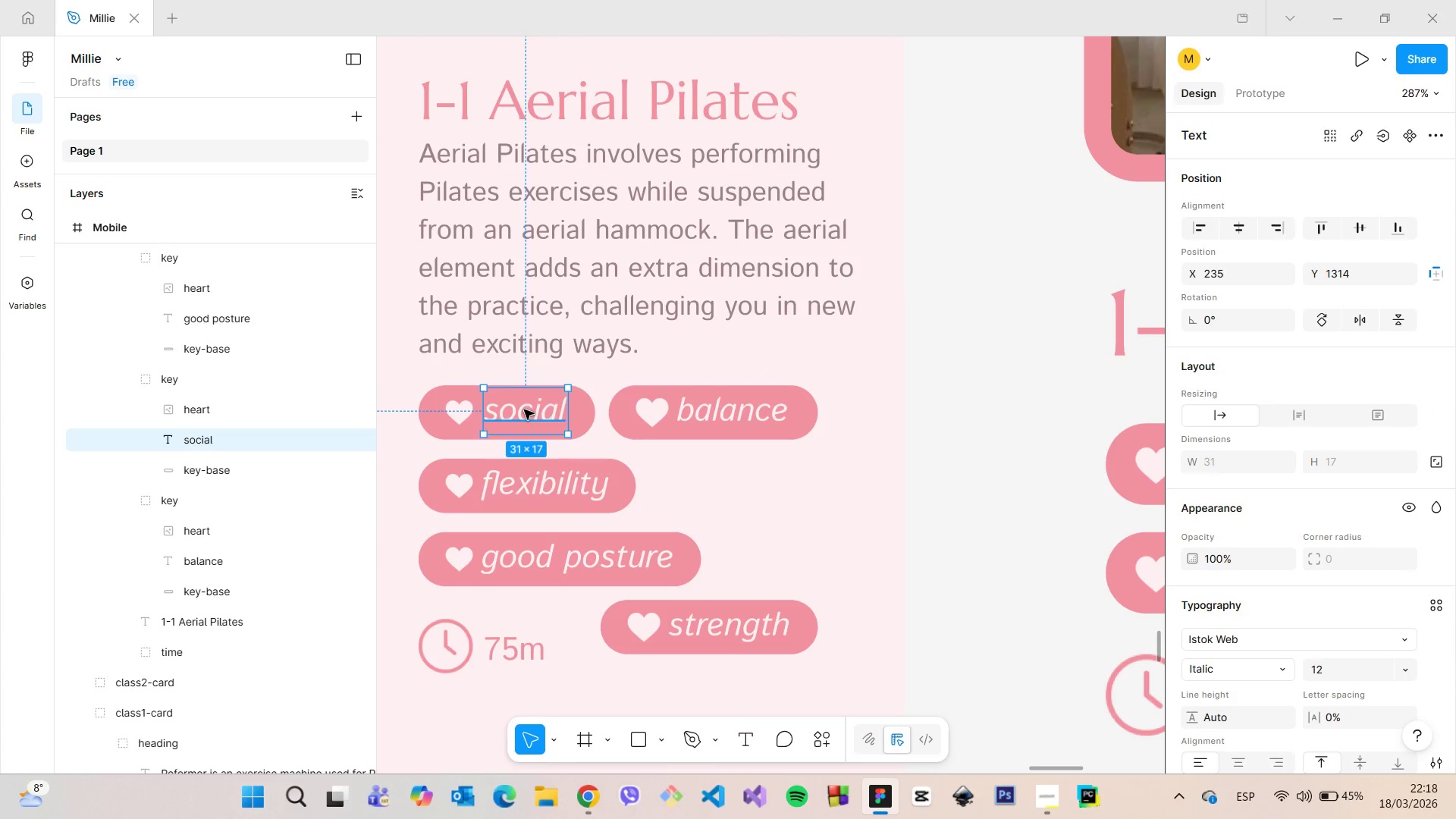 
triple_click([524, 410])
 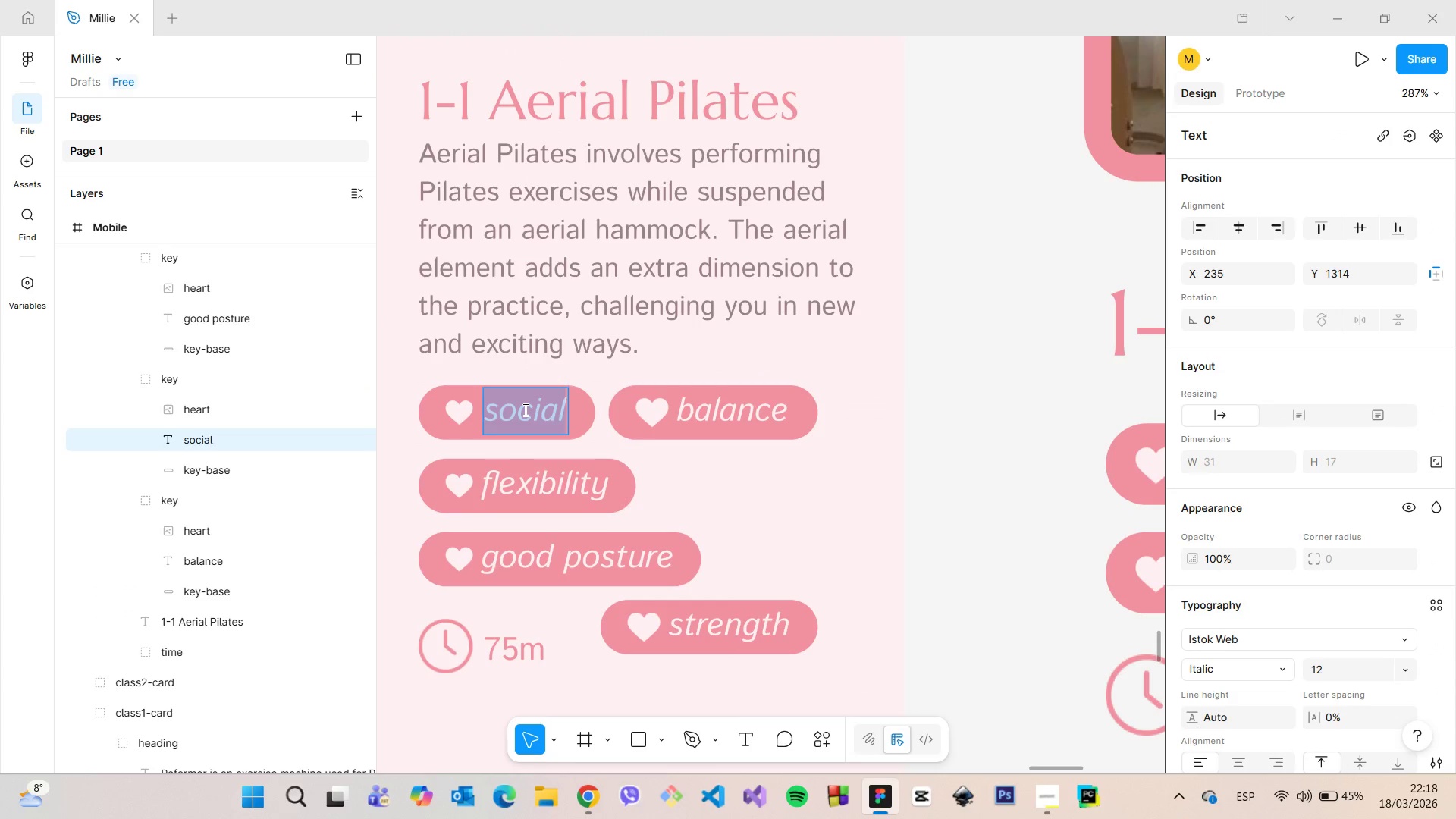 
type(fun)
 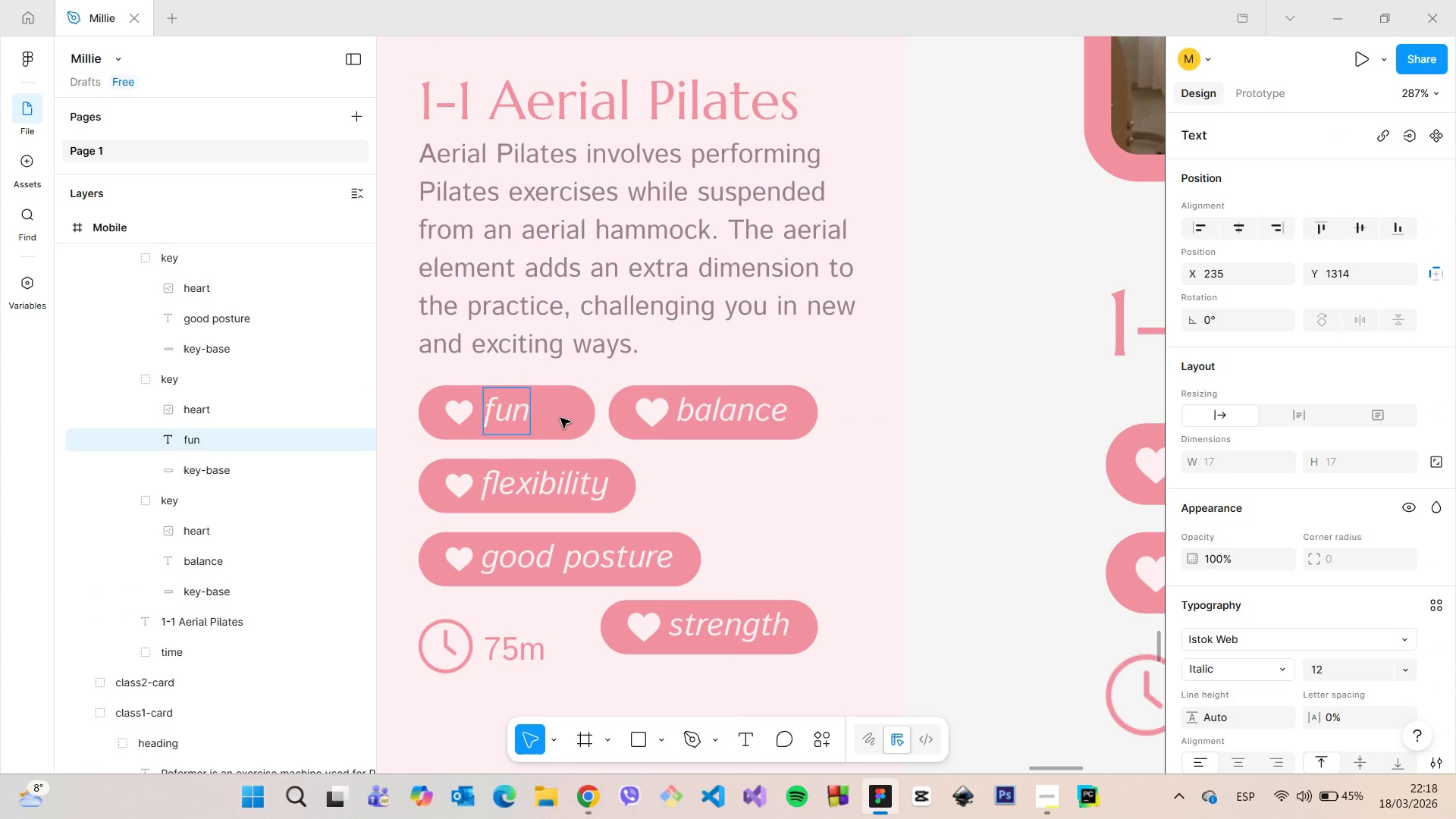 
left_click([563, 418])
 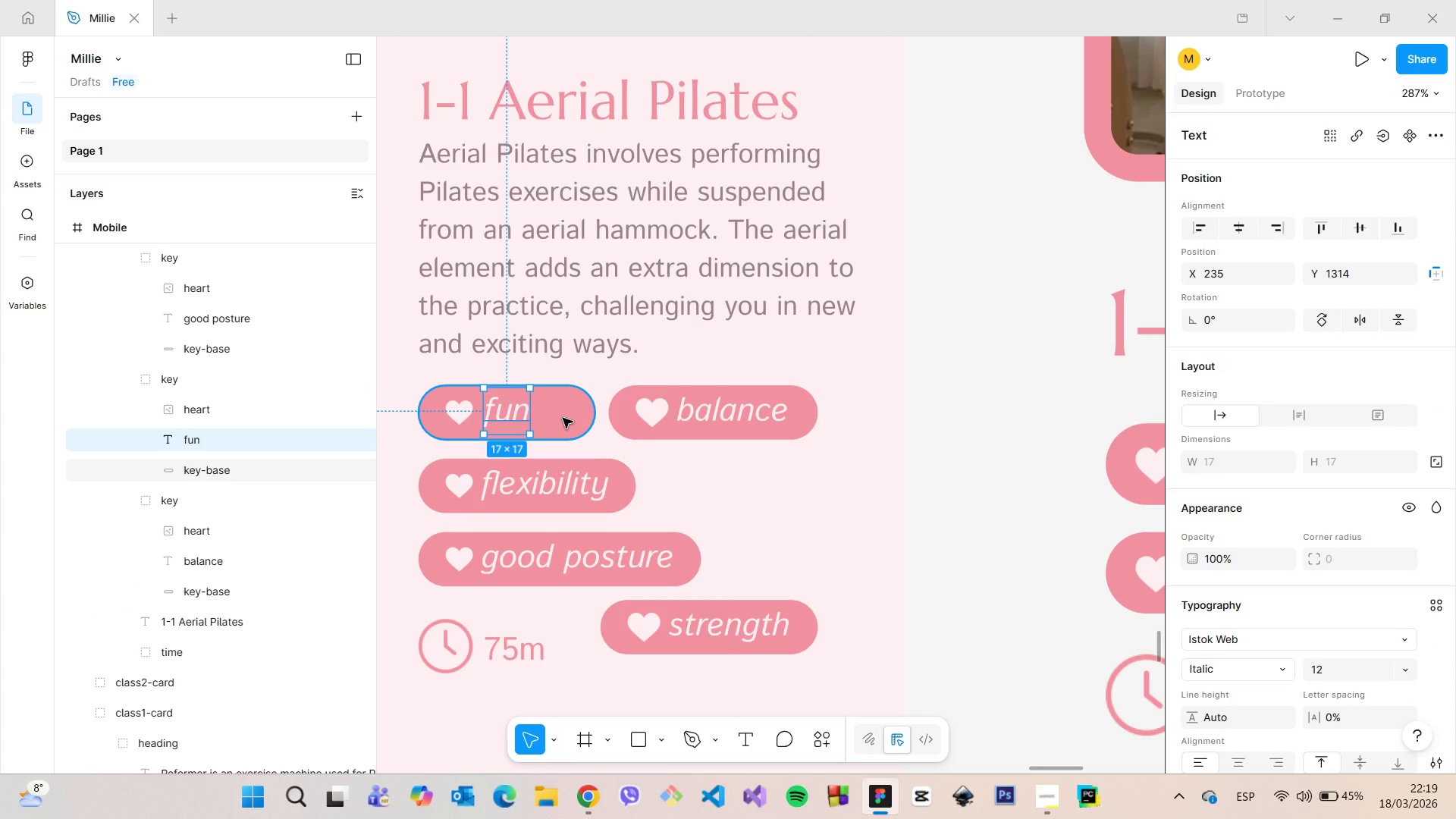 
left_click([563, 418])
 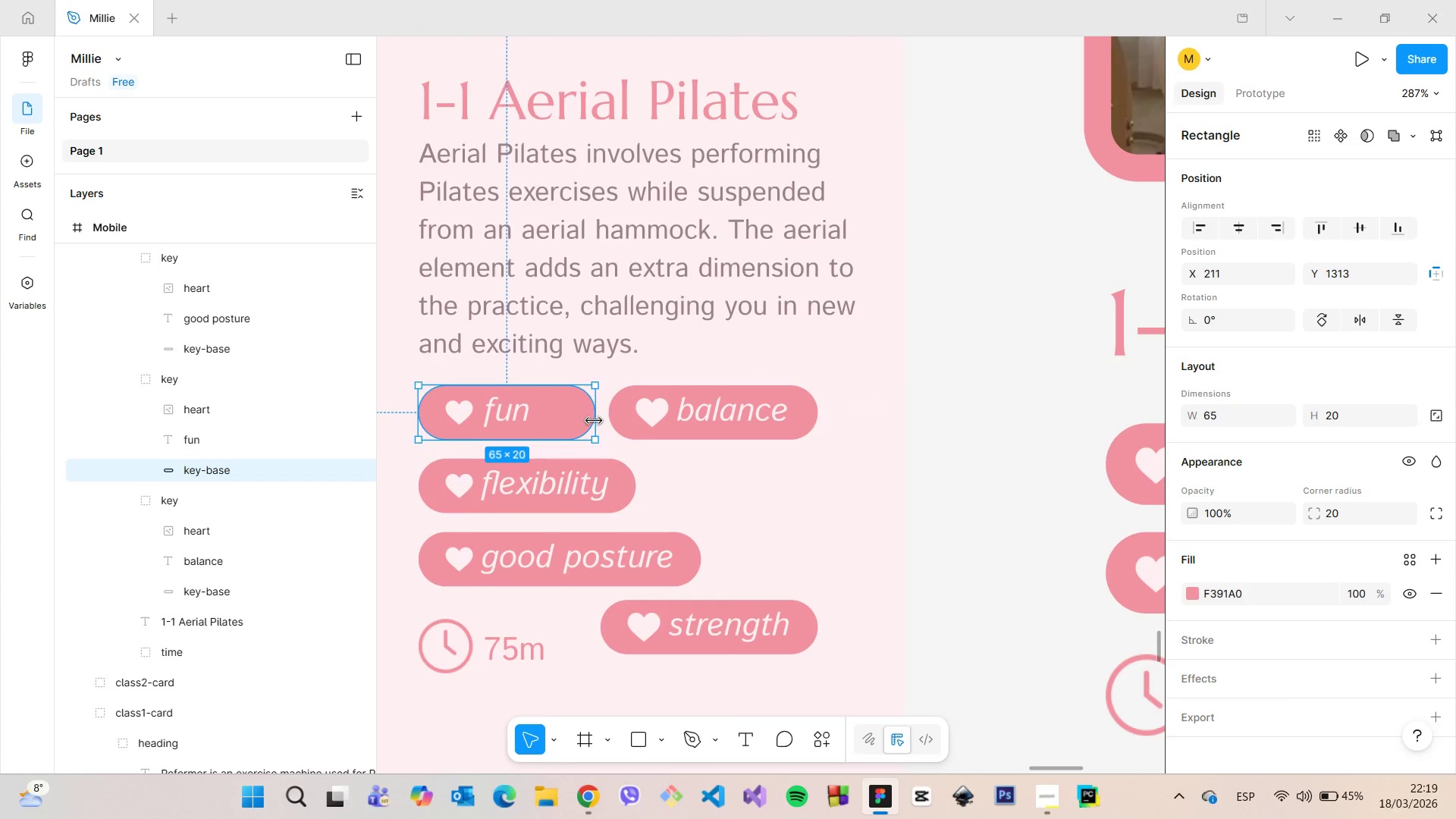 
left_click_drag(start_coordinate=[594, 421], to_coordinate=[563, 415])
 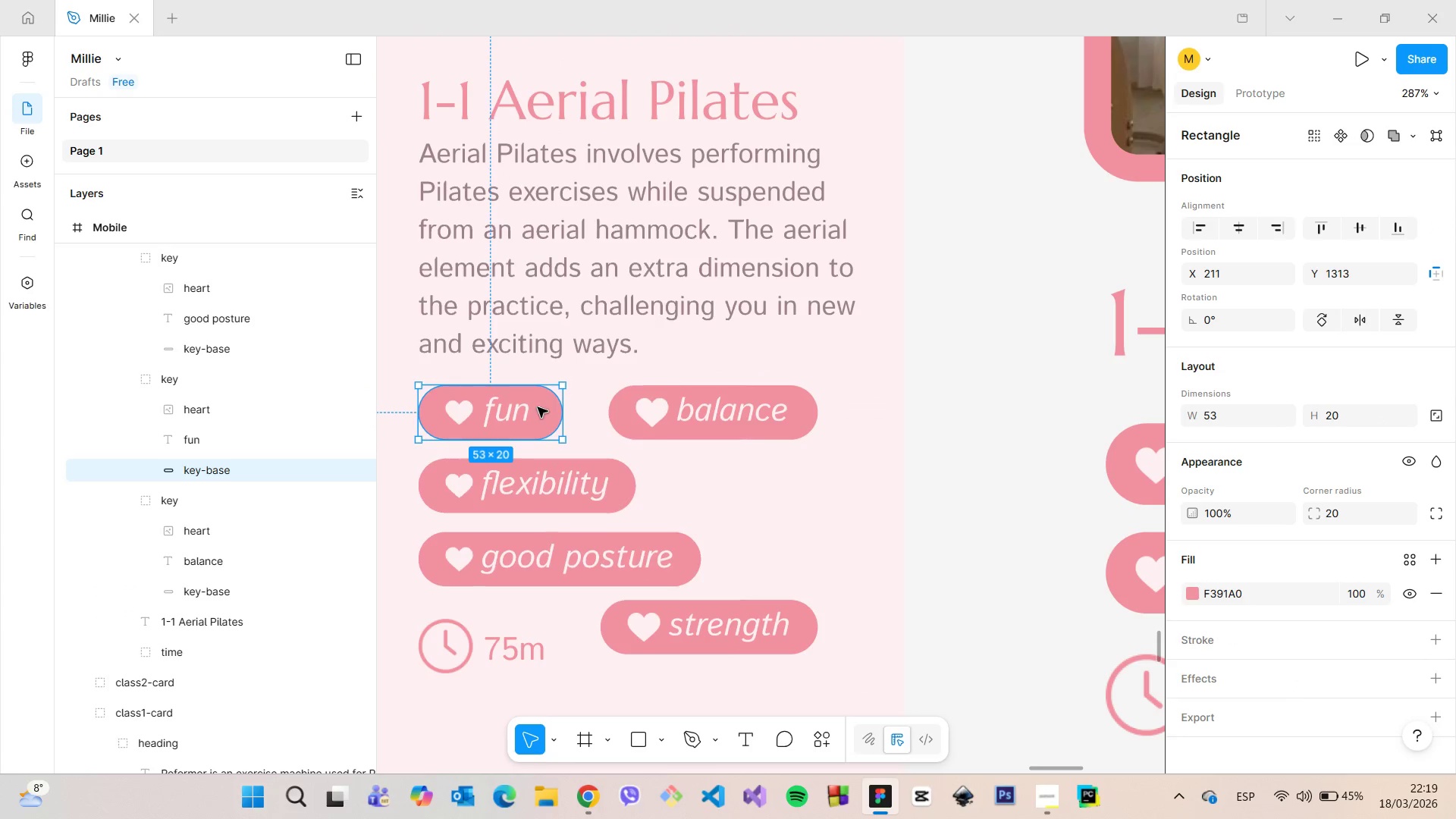 
hold_key(key=AltLeft, duration=0.83)
 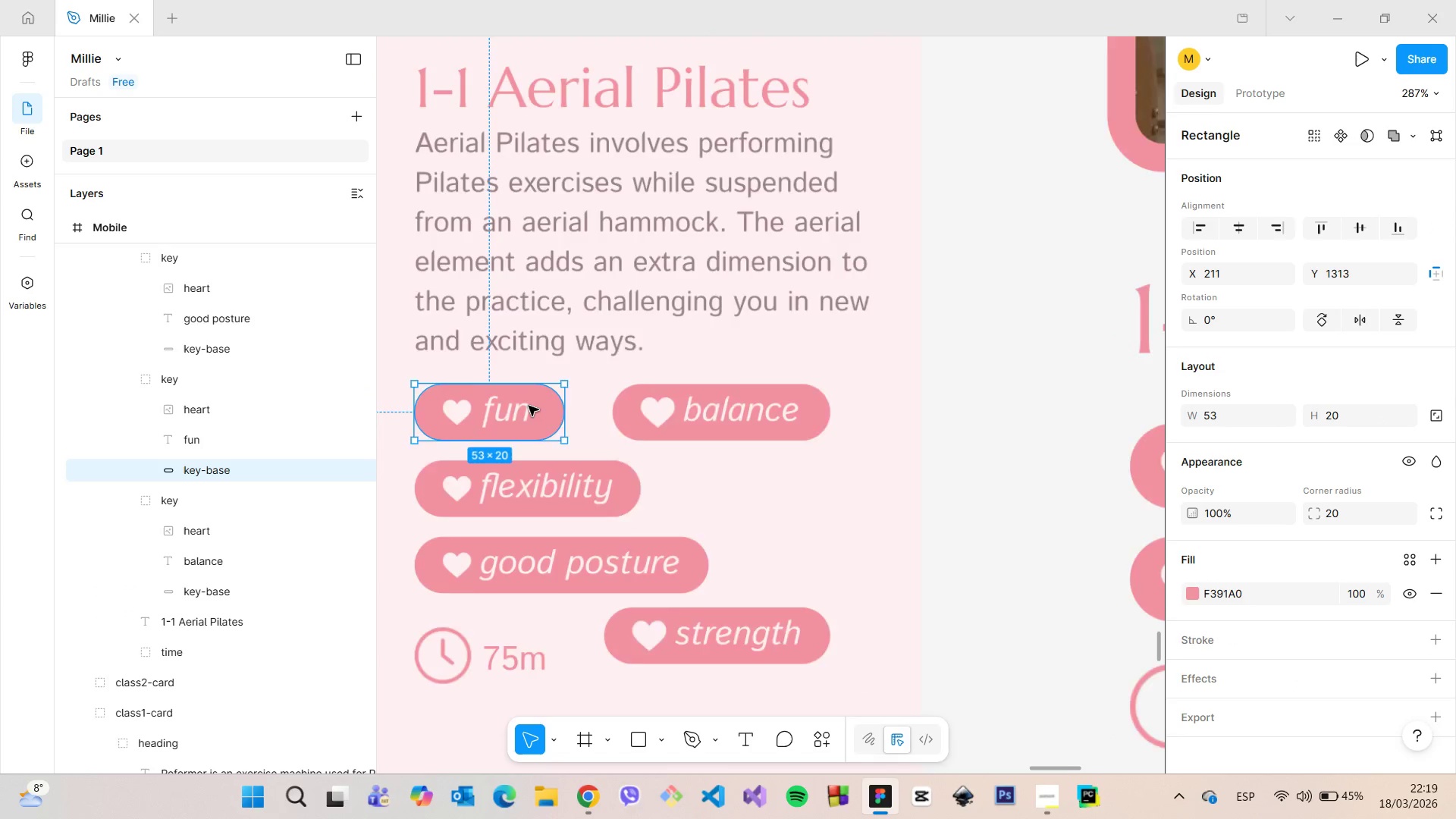 
scroll: coordinate [532, 407], scroll_direction: up, amount: 9.0
 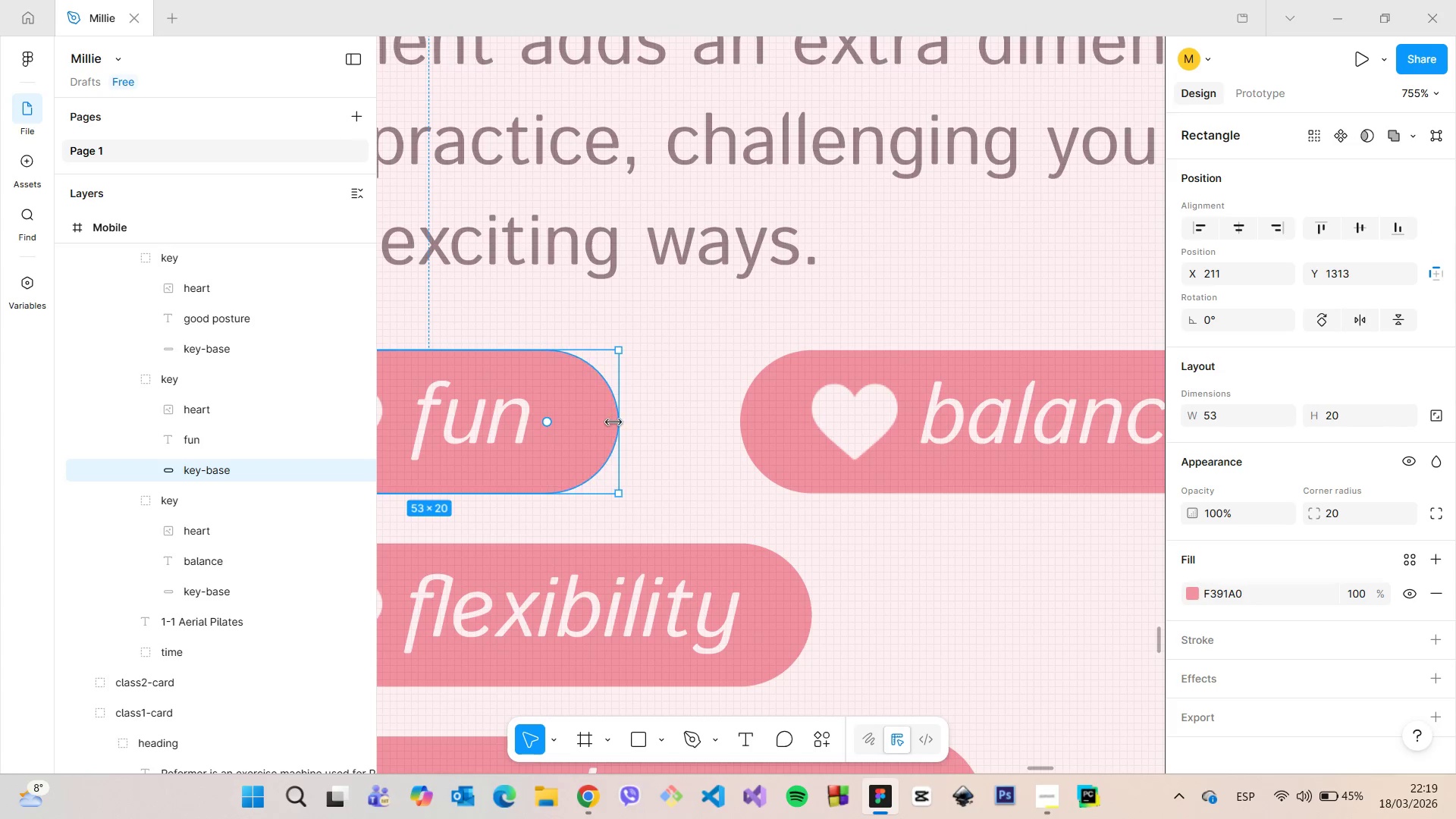 
left_click_drag(start_coordinate=[614, 422], to_coordinate=[607, 422])
 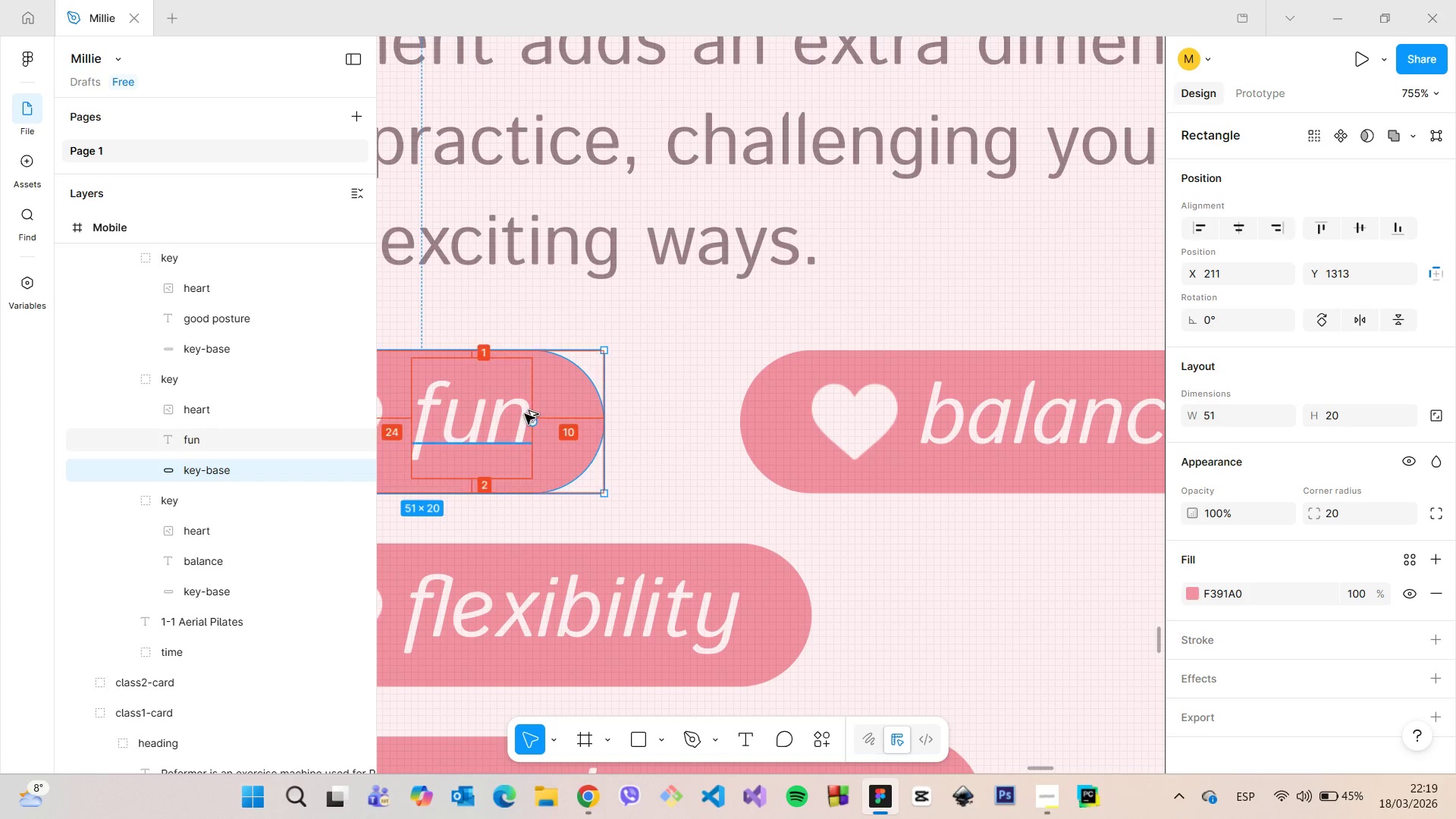 
hold_key(key=AltLeft, duration=0.42)
 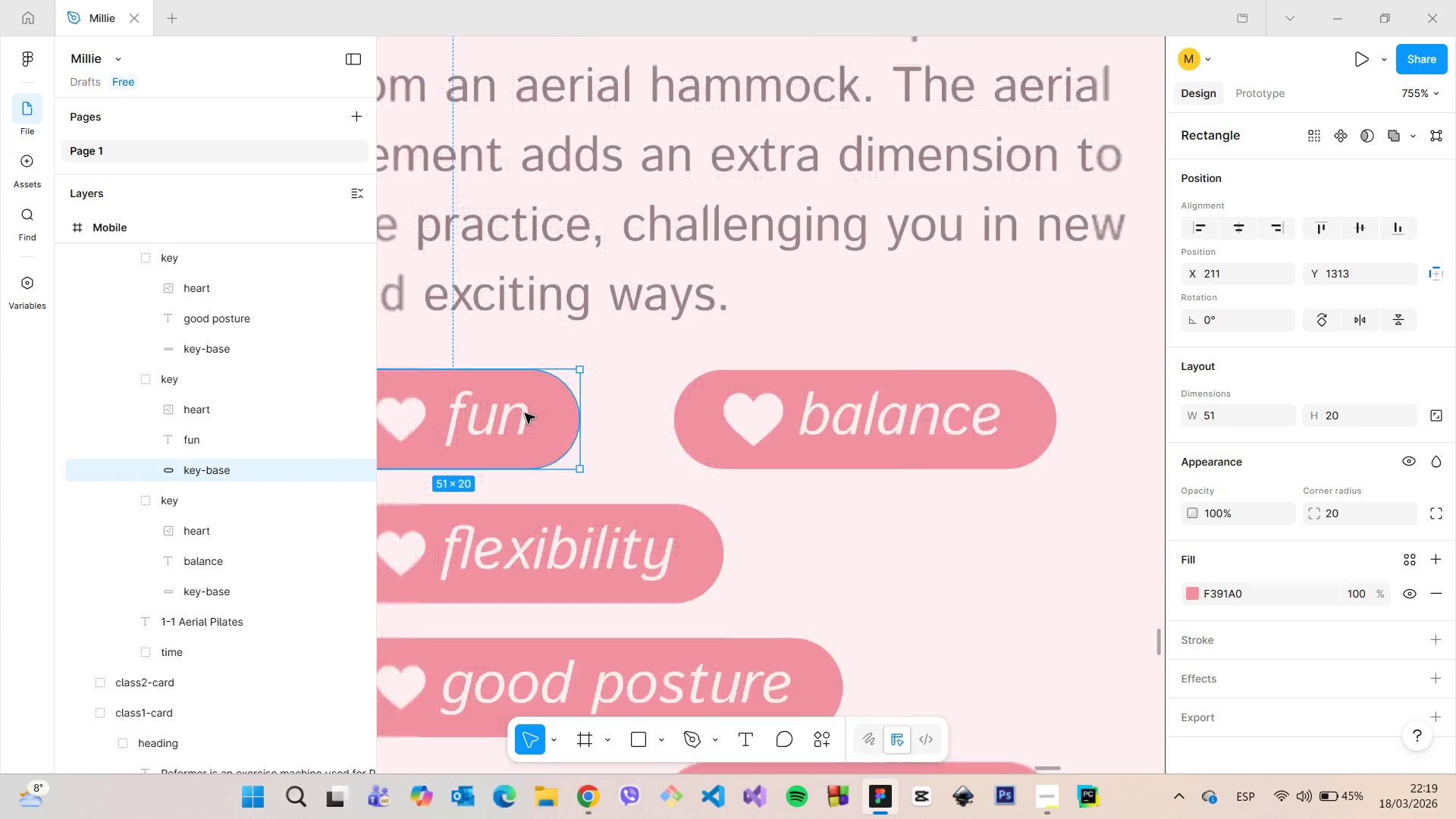 
left_click([686, 442])
 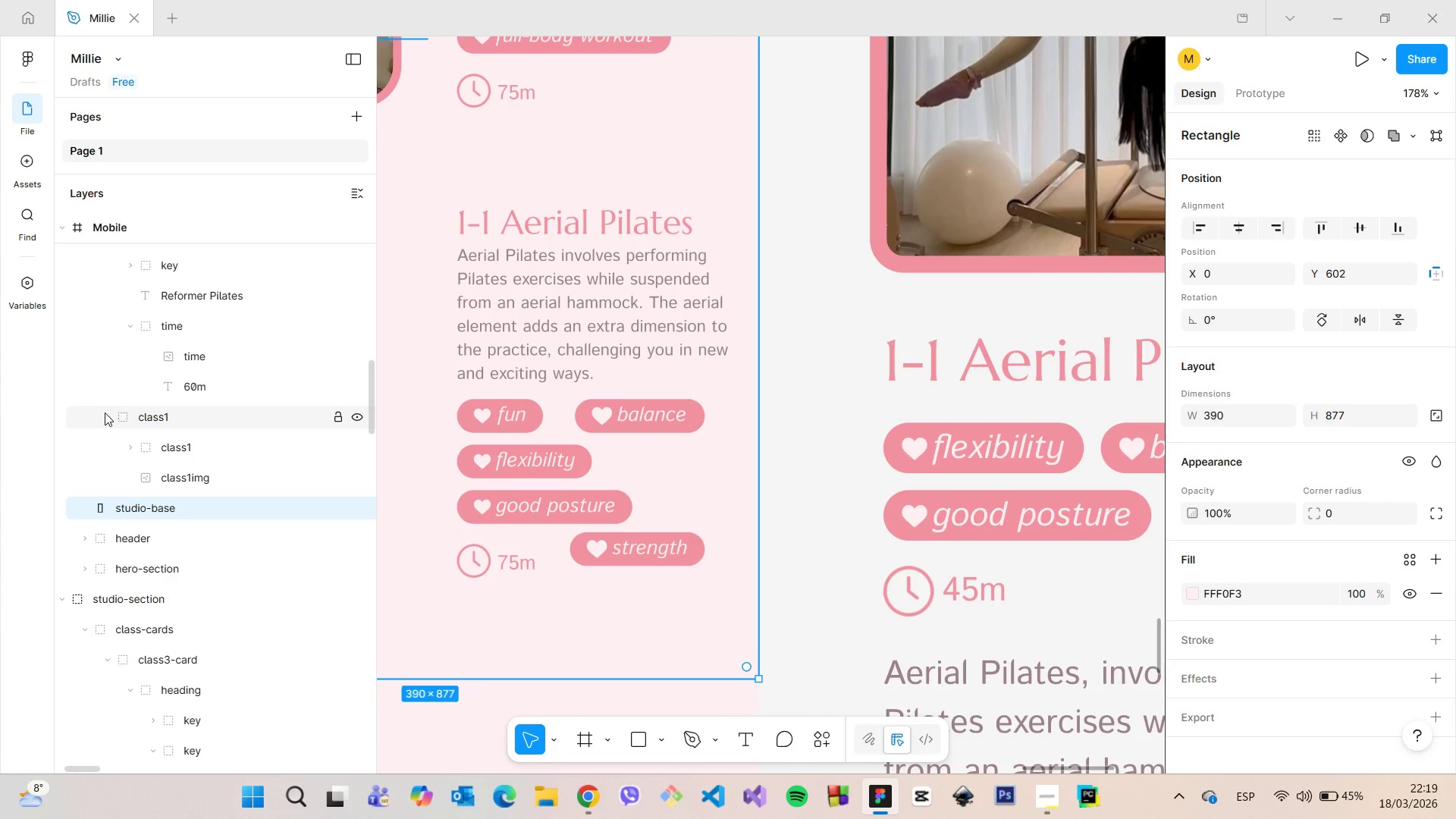 
scroll: coordinate [525, 413], scroll_direction: down, amount: 11.0
 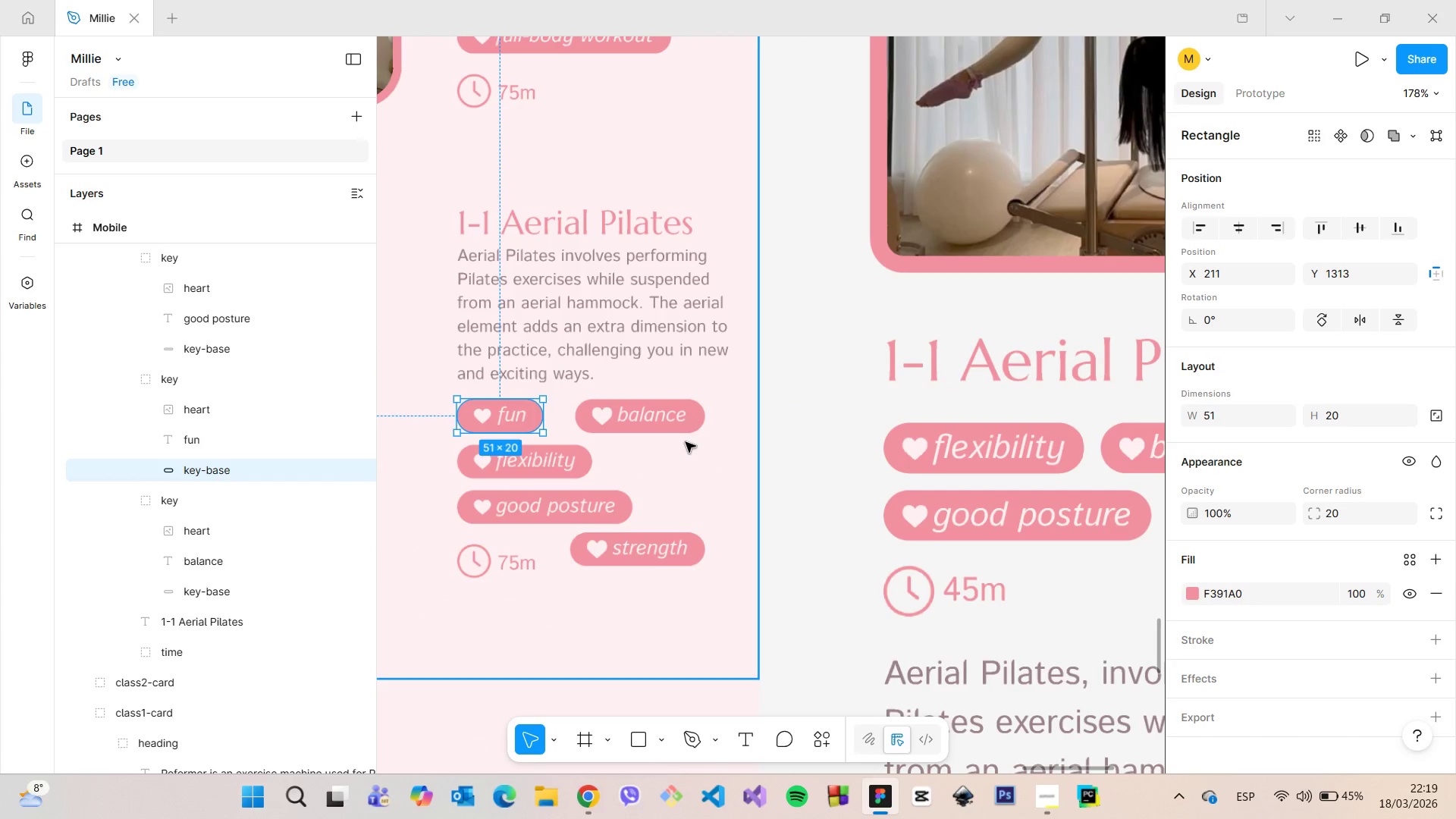 
scroll: coordinate [117, 425], scroll_direction: up, amount: 13.0
 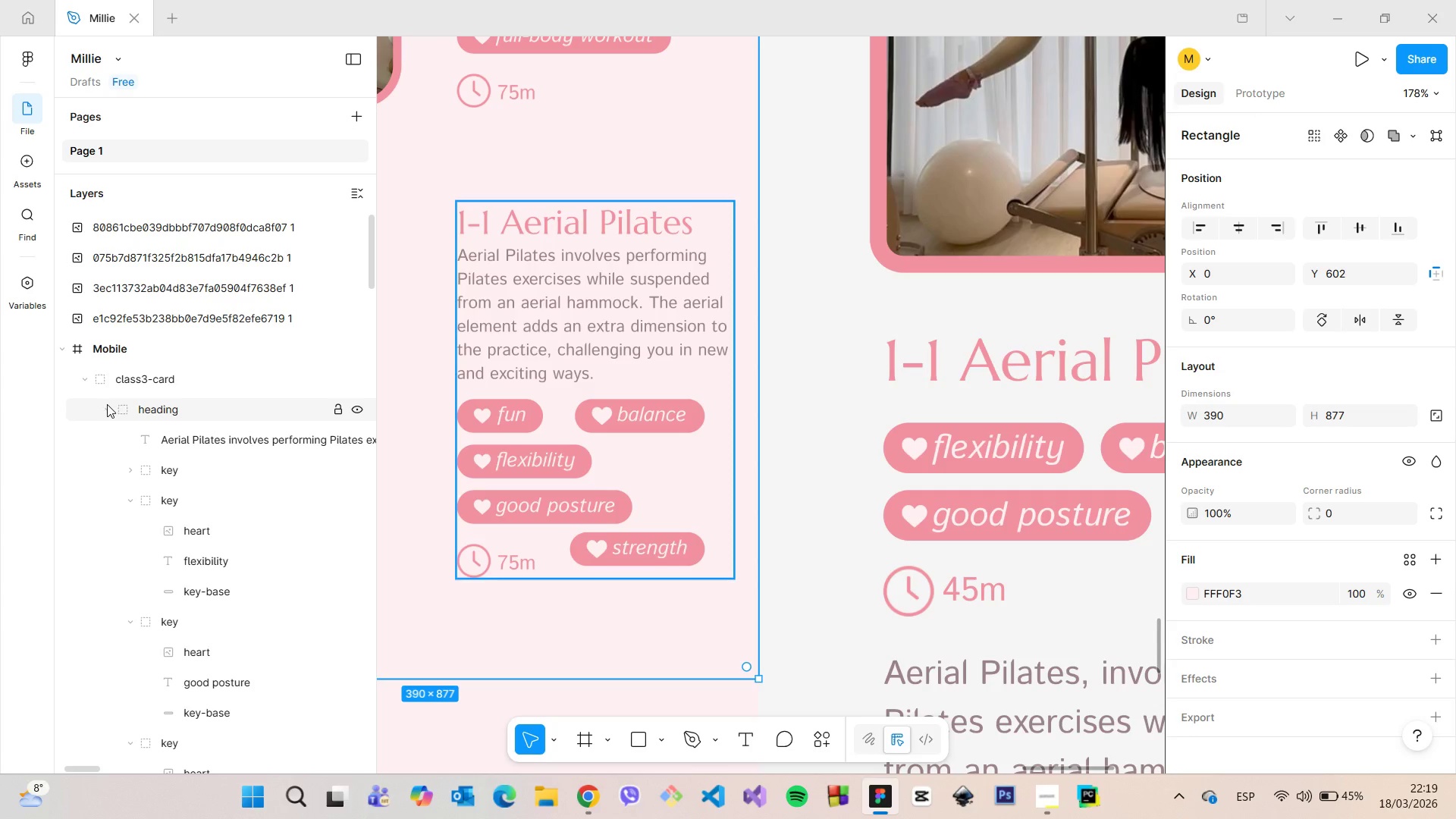 
left_click([107, 404])
 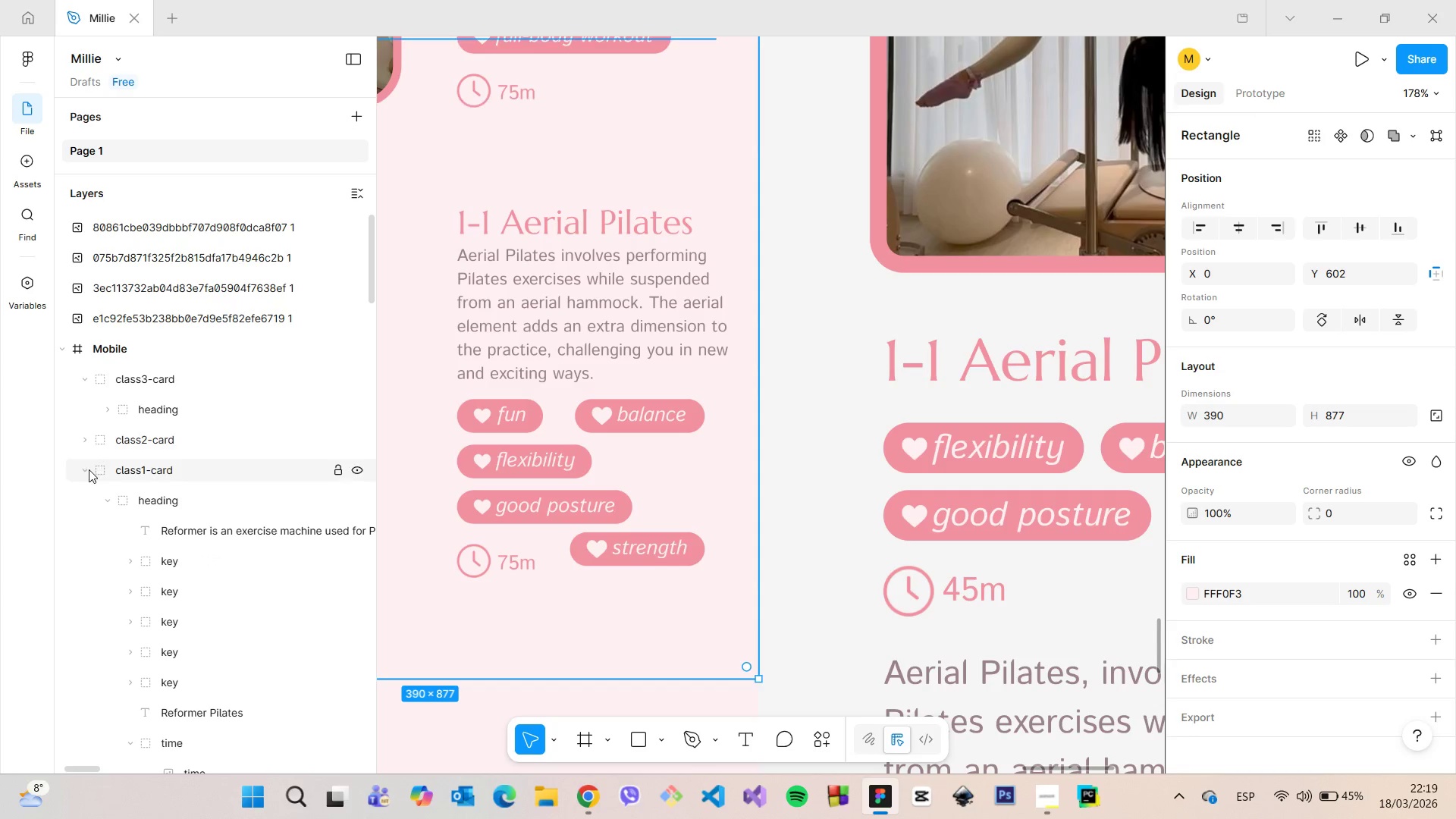 
left_click([89, 469])
 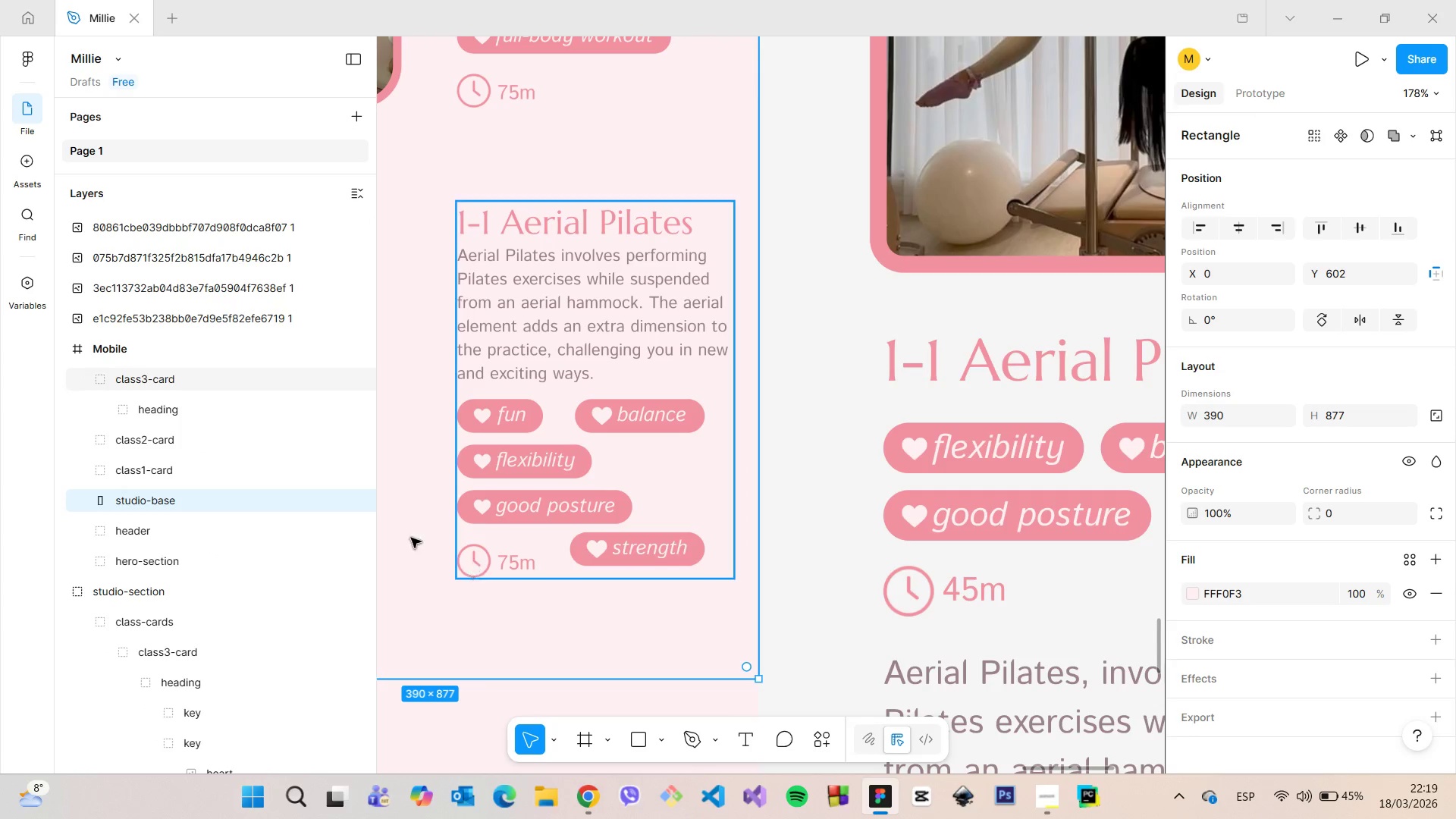 
left_click([108, 410])
 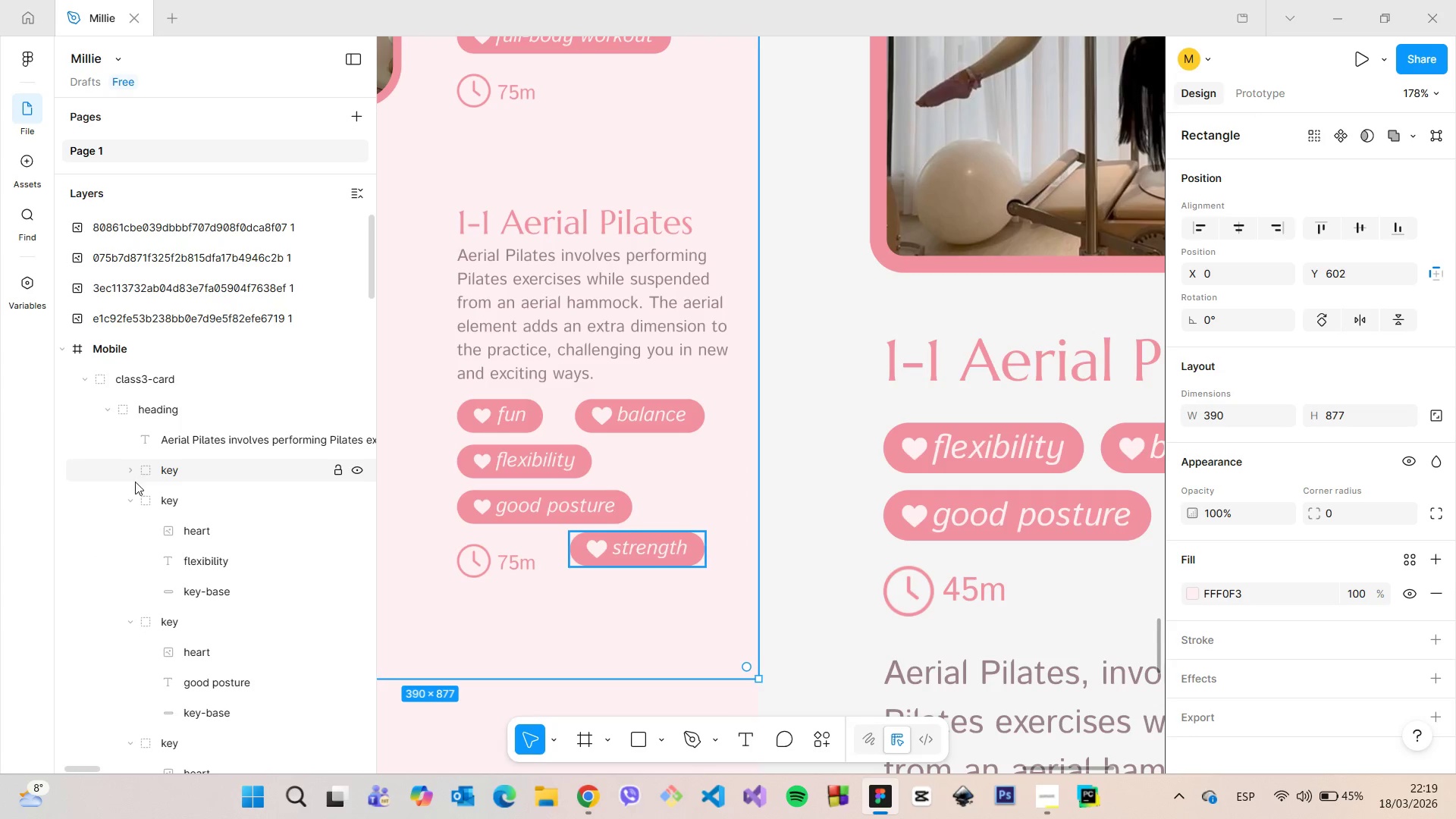 
left_click([127, 497])
 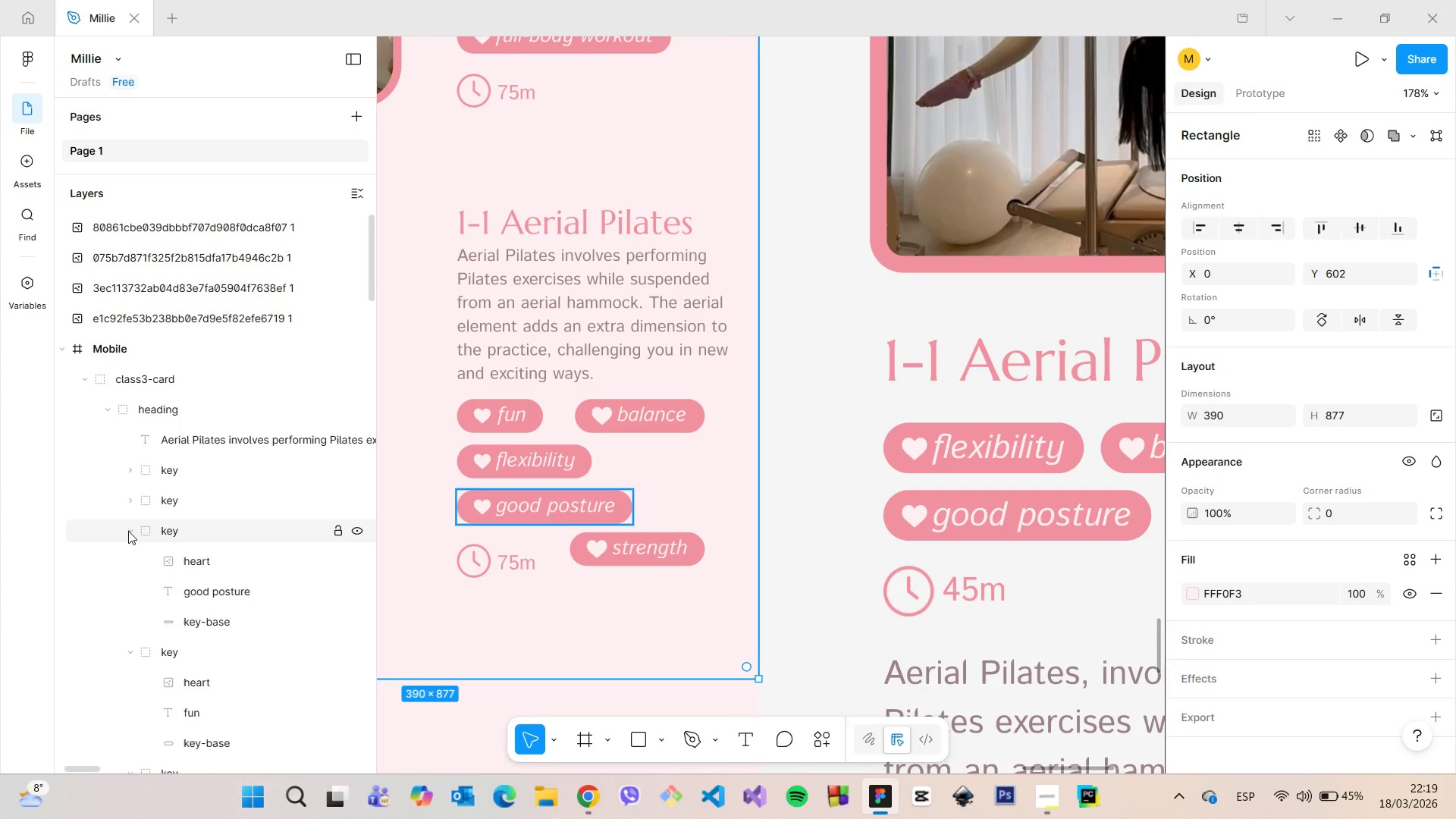 
left_click([128, 531])
 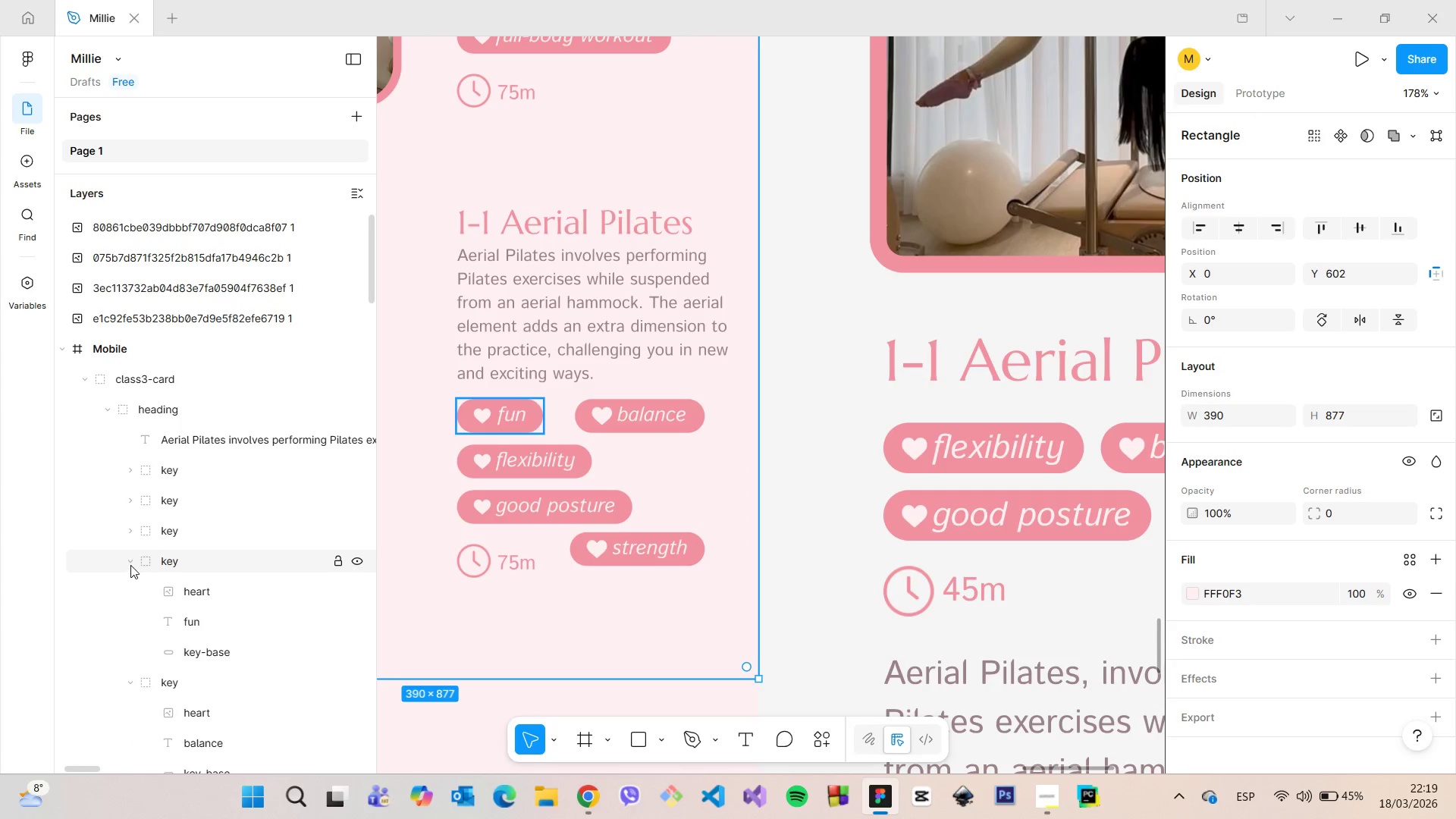 
left_click([130, 564])
 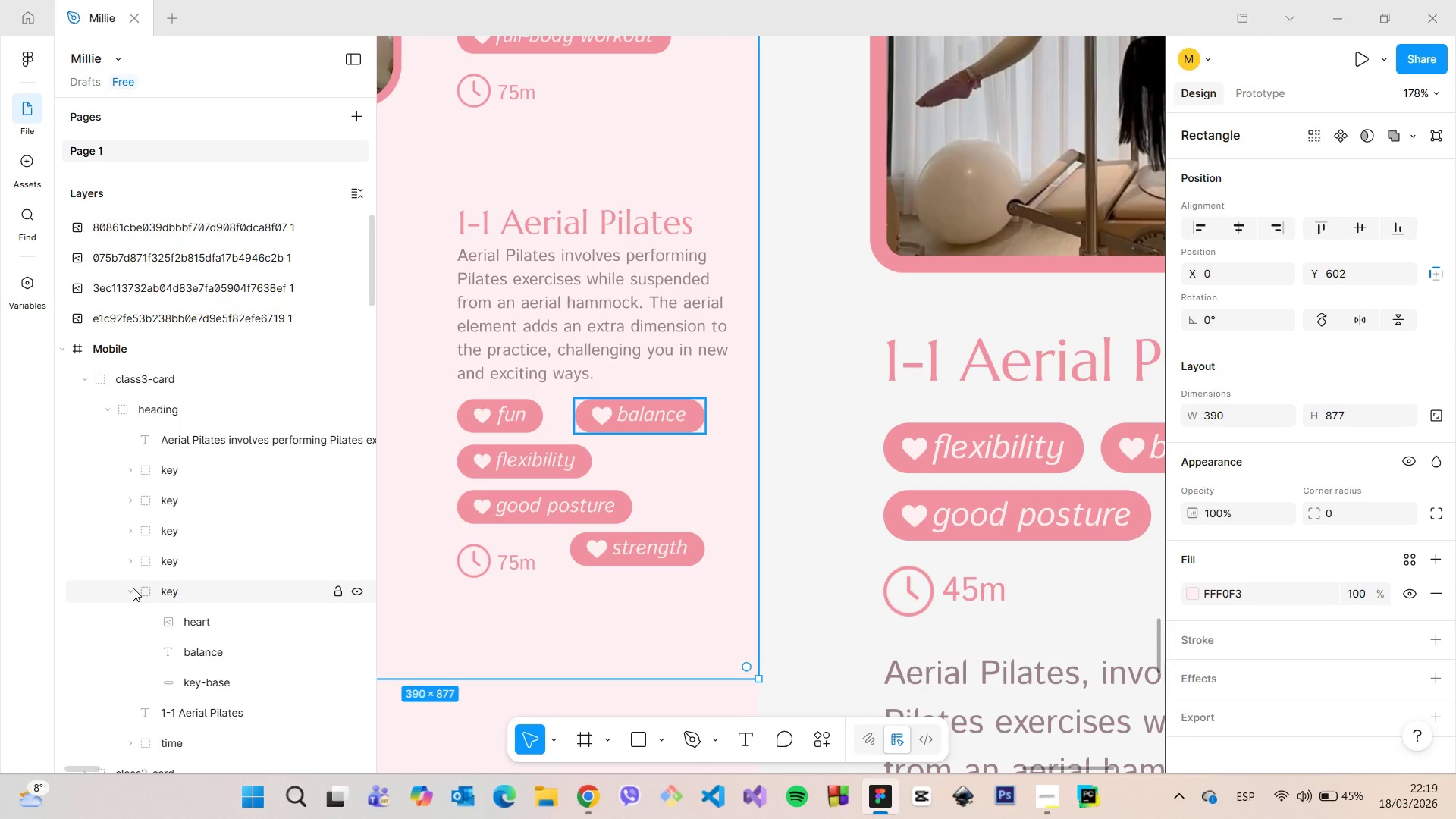 
left_click([131, 587])
 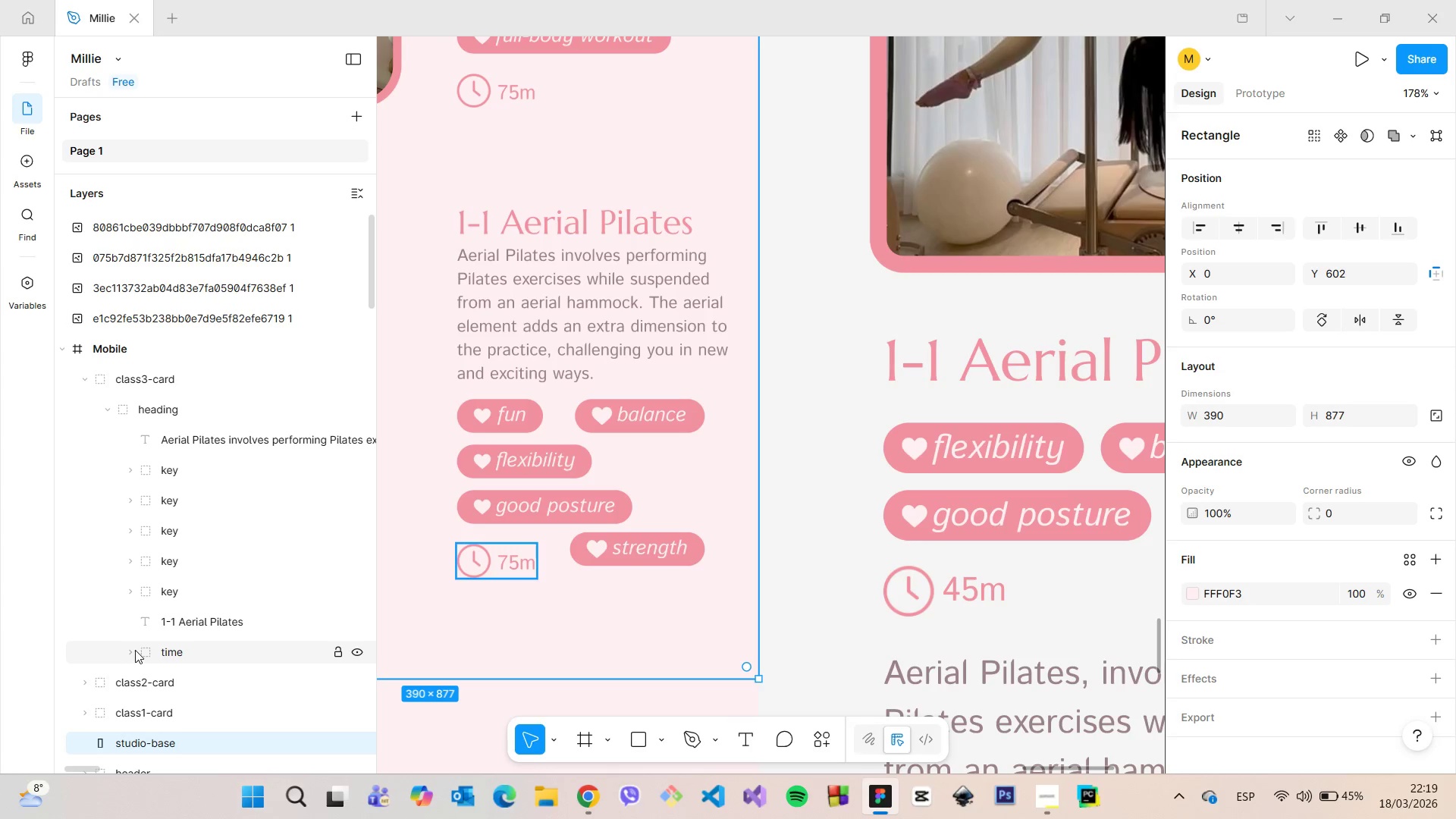 
left_click([131, 650])
 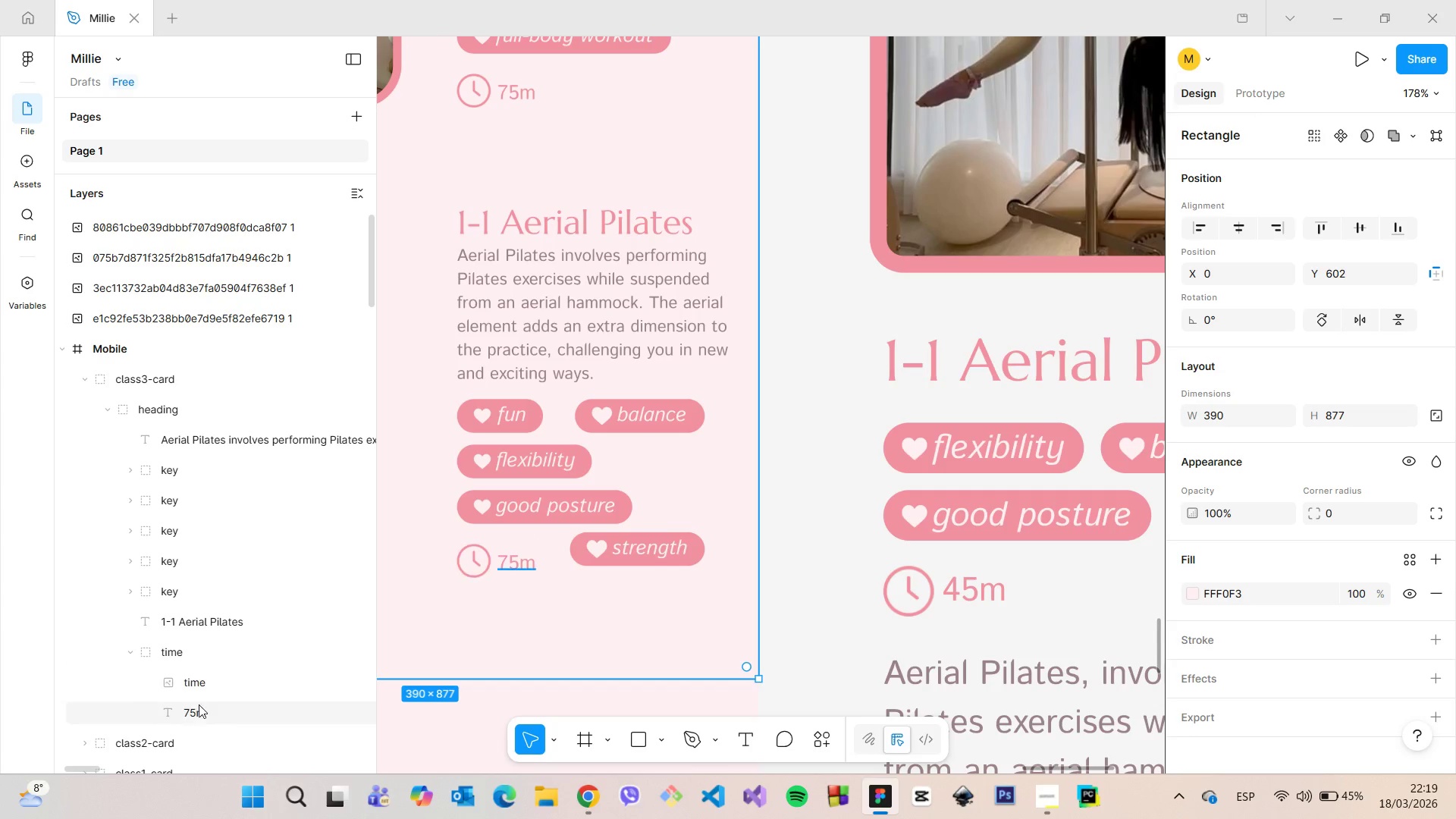 
left_click([200, 706])
 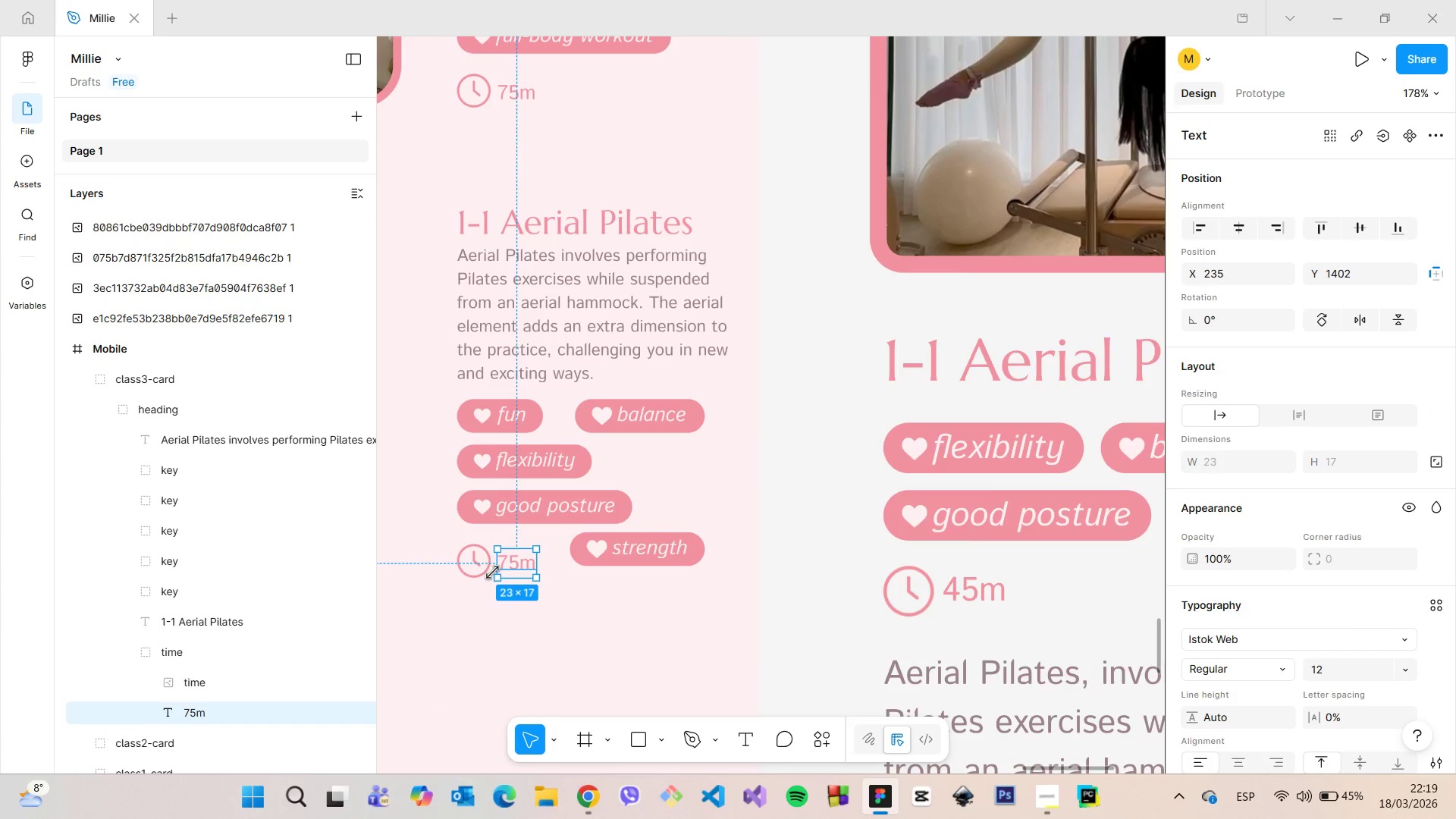 
left_click([522, 551])
 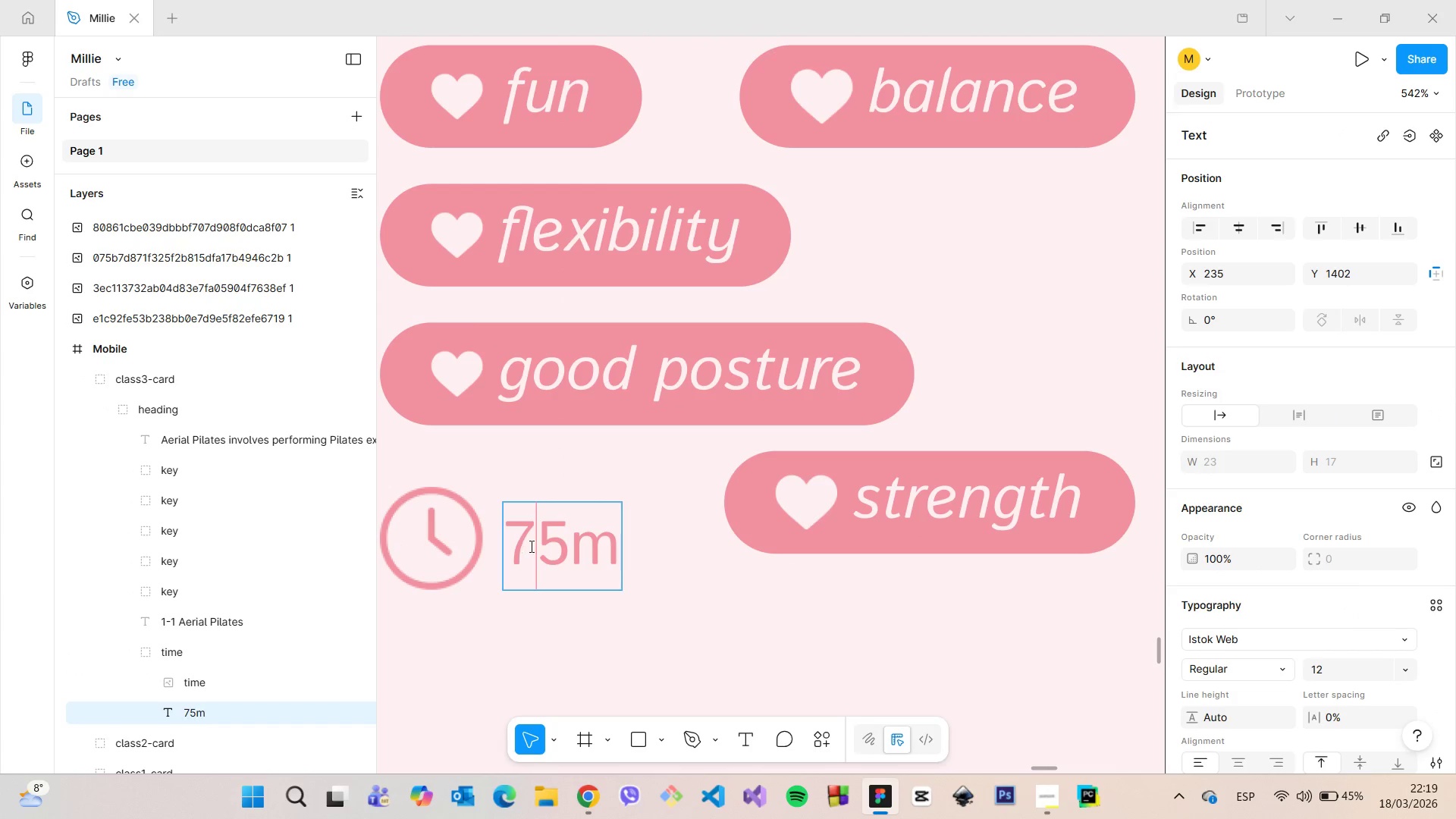 
scroll: coordinate [504, 570], scroll_direction: up, amount: 8.0
 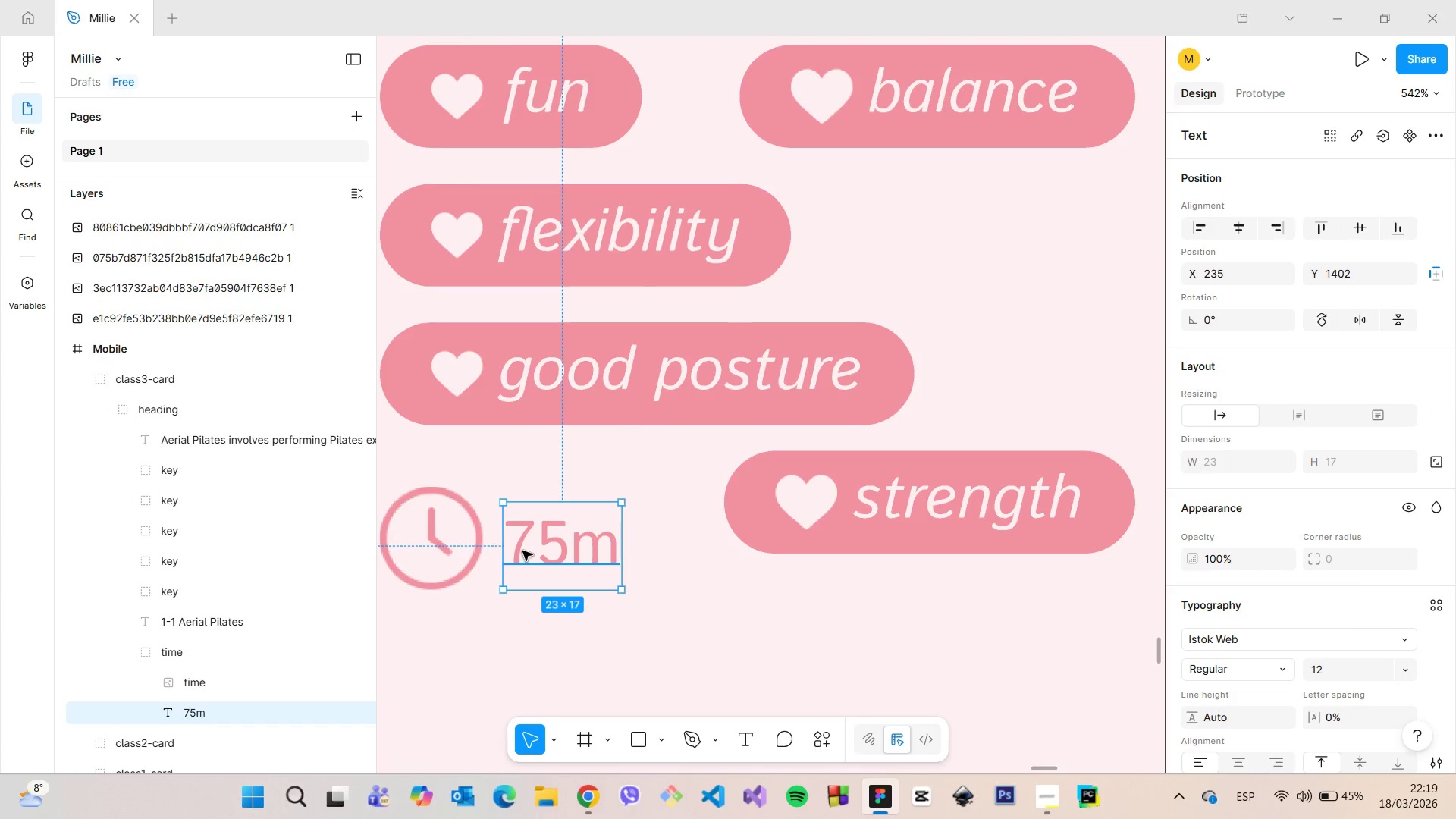 
left_click_drag(start_coordinate=[531, 545], to_coordinate=[518, 543])
 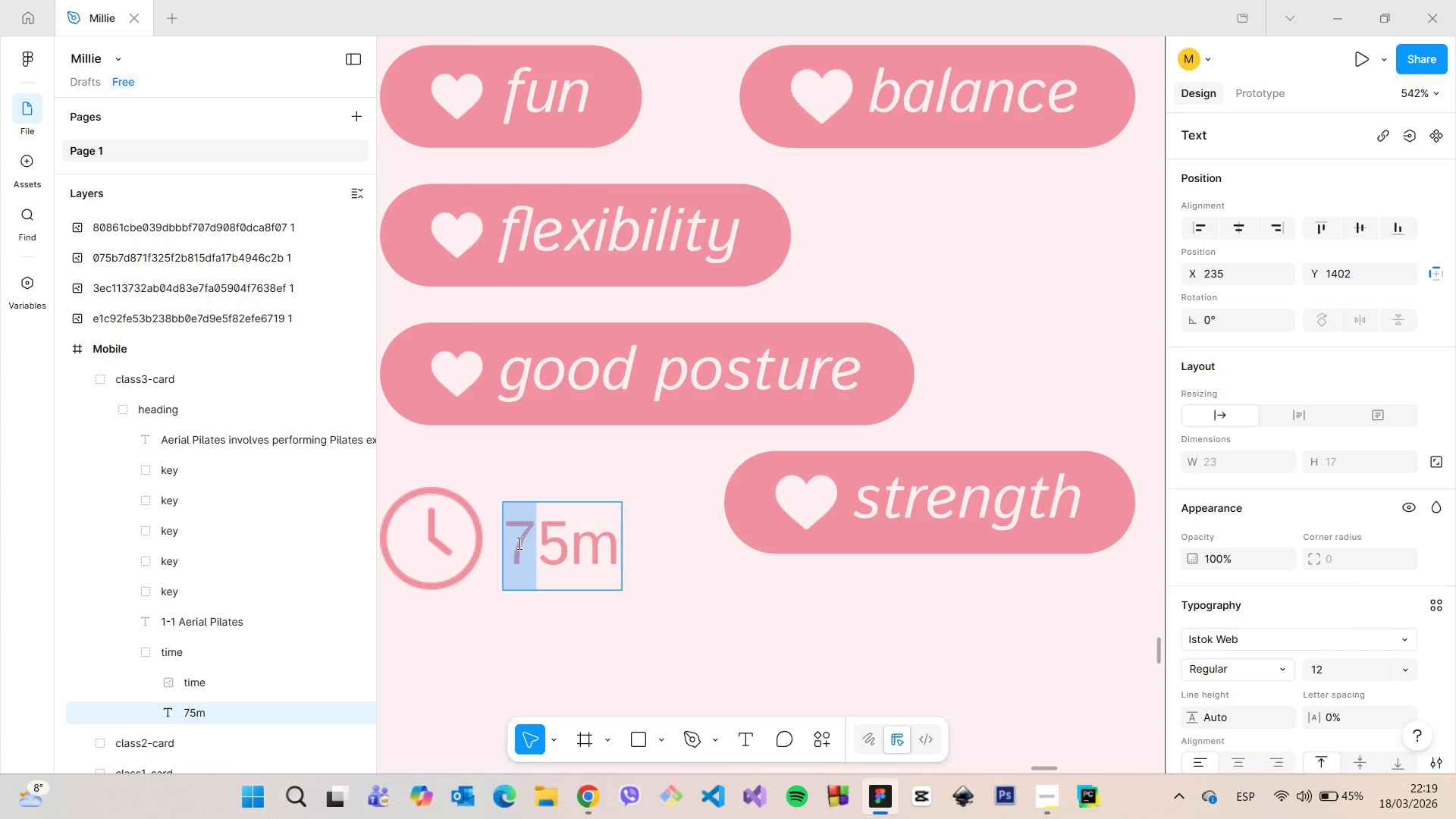 
key(4)
 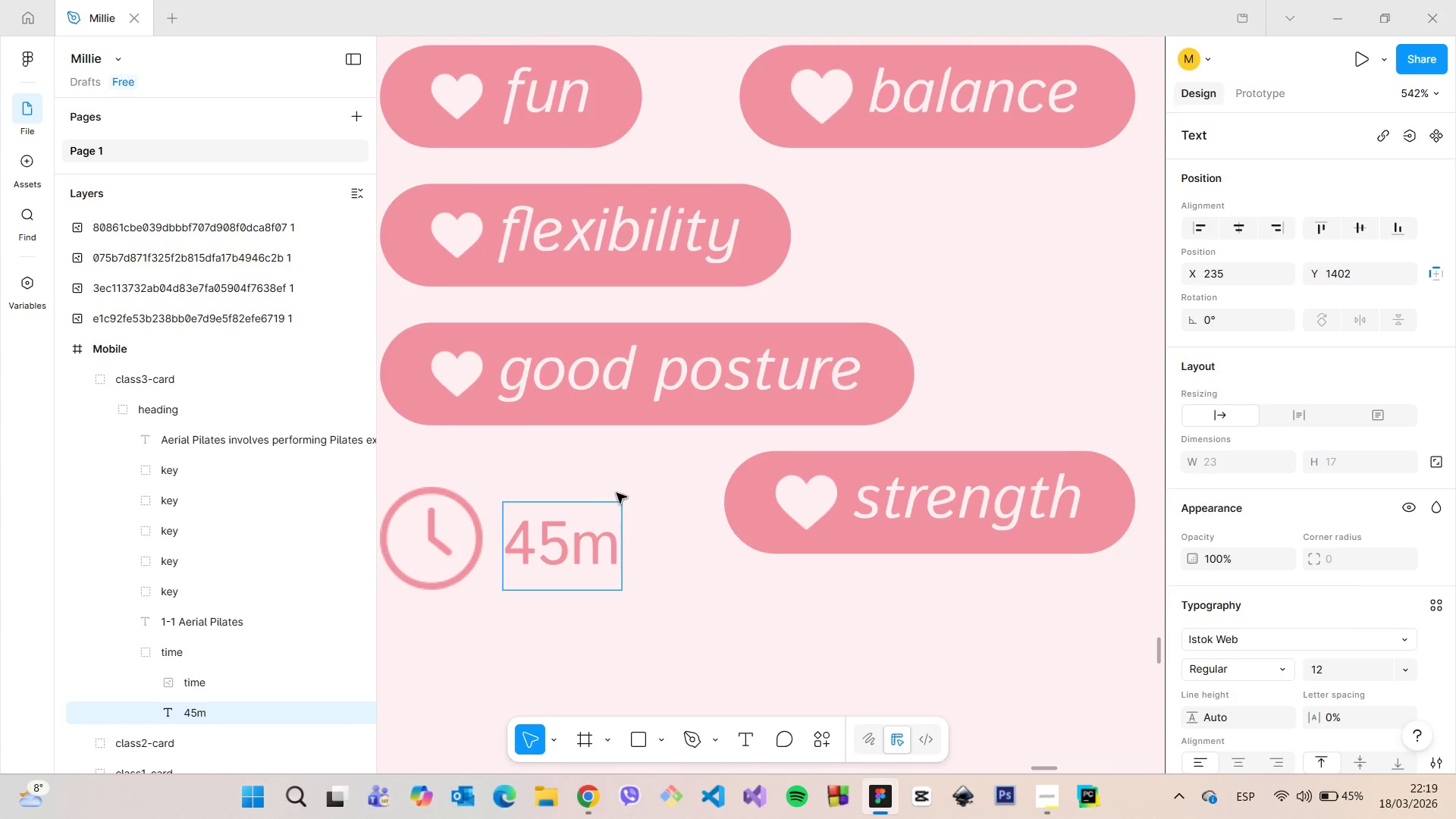 
scroll: coordinate [618, 493], scroll_direction: down, amount: 6.0
 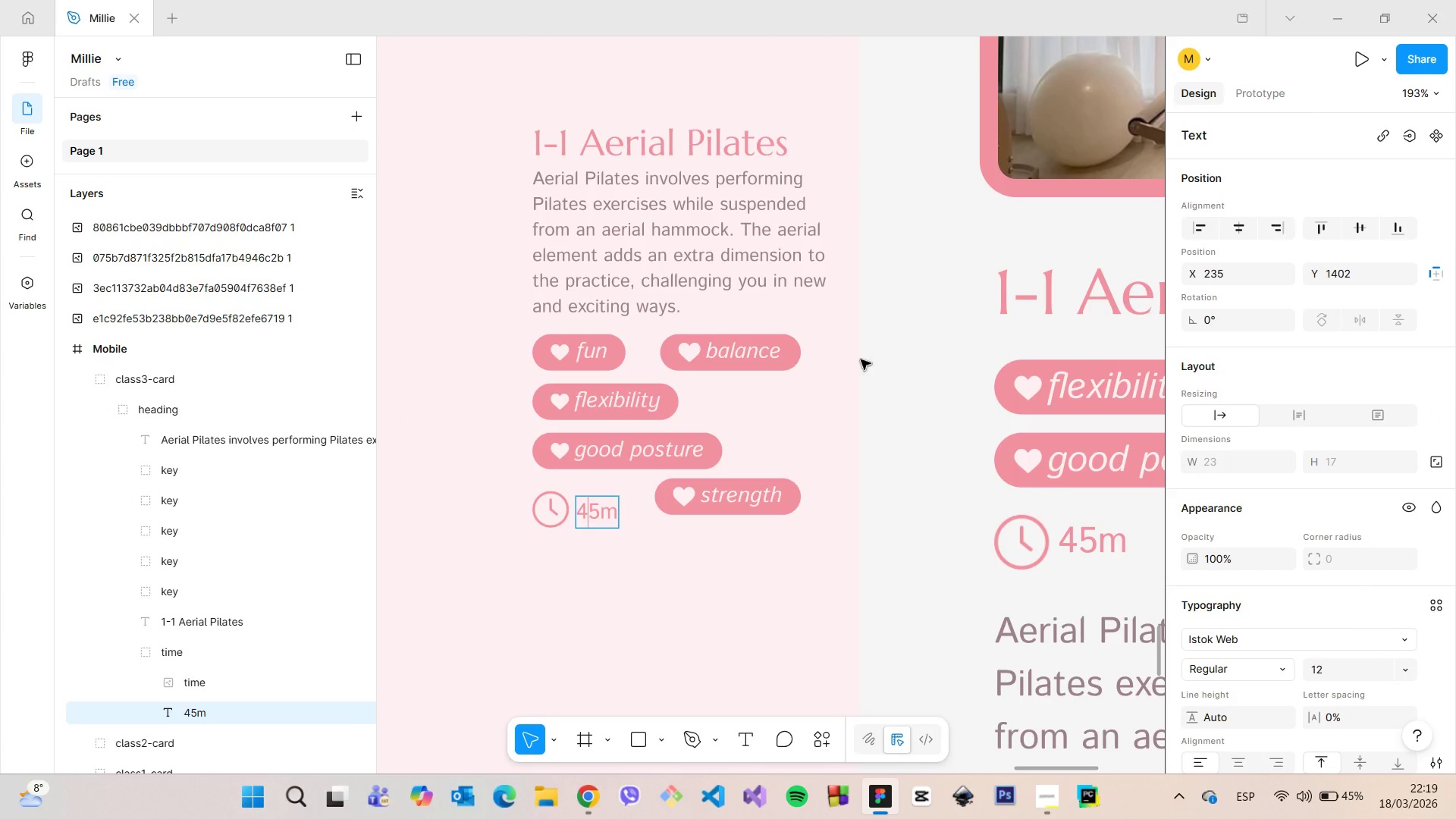 
left_click([890, 358])
 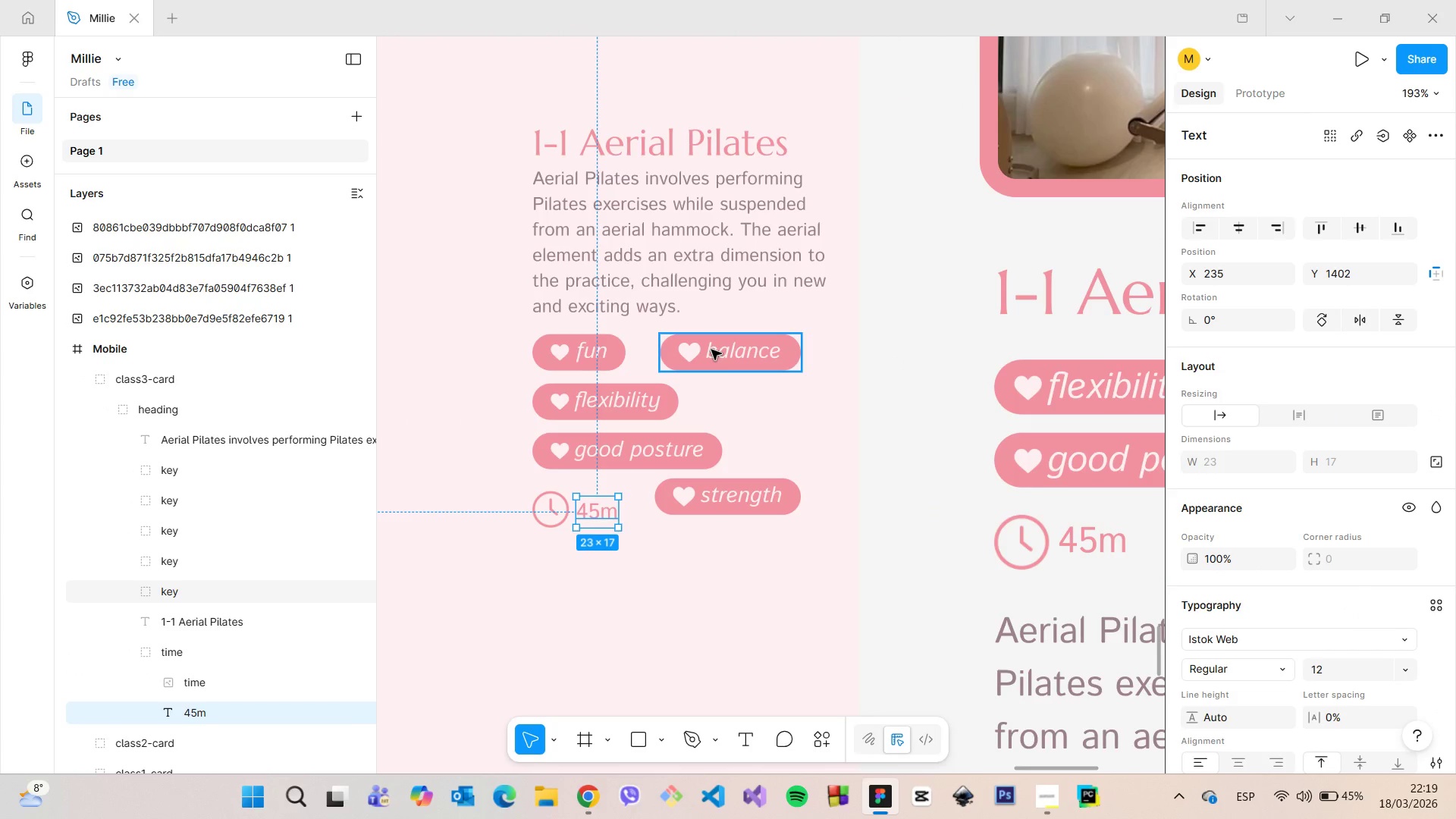 
left_click([713, 350])
 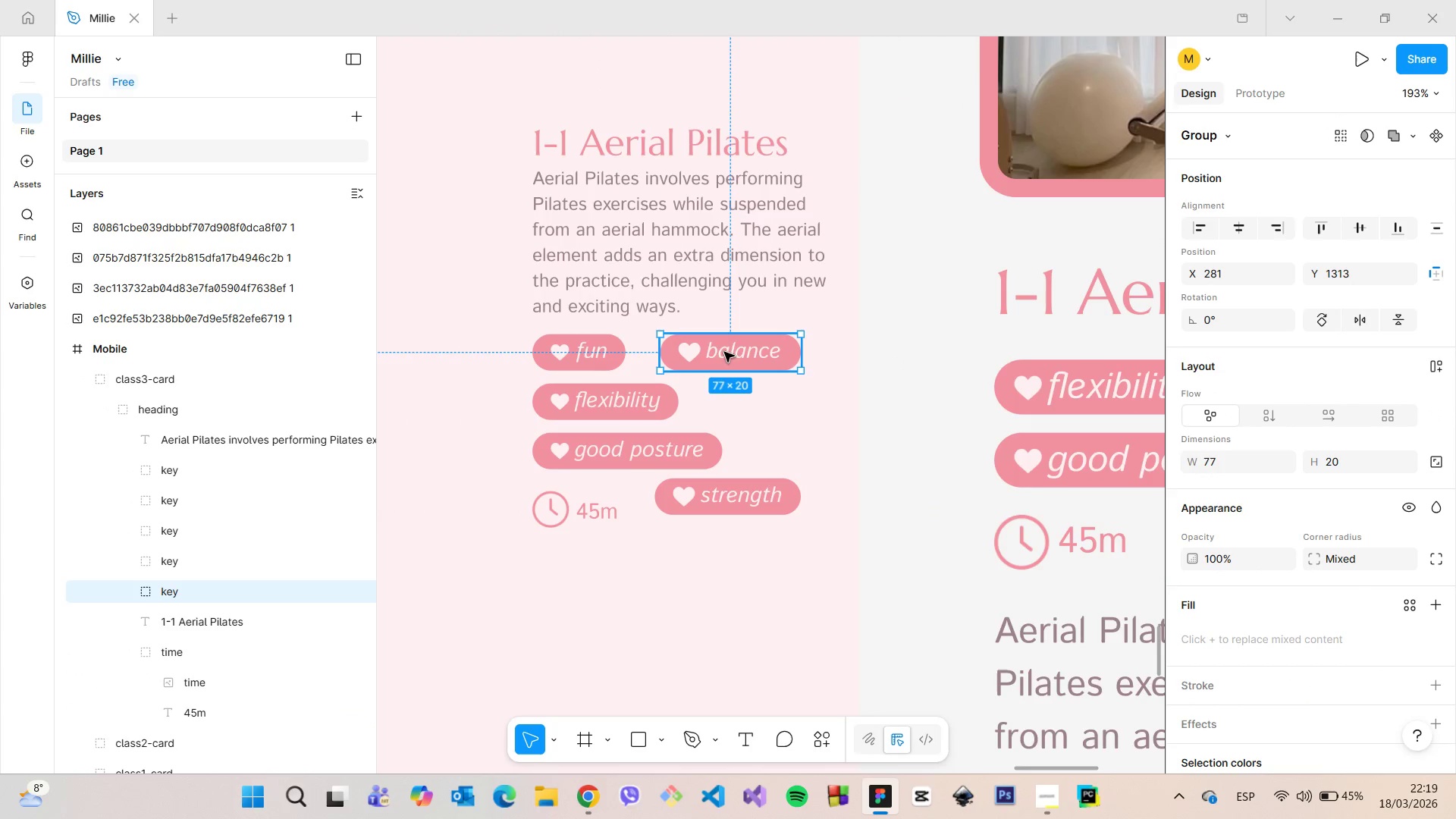 
left_click_drag(start_coordinate=[725, 351], to_coordinate=[753, 400])
 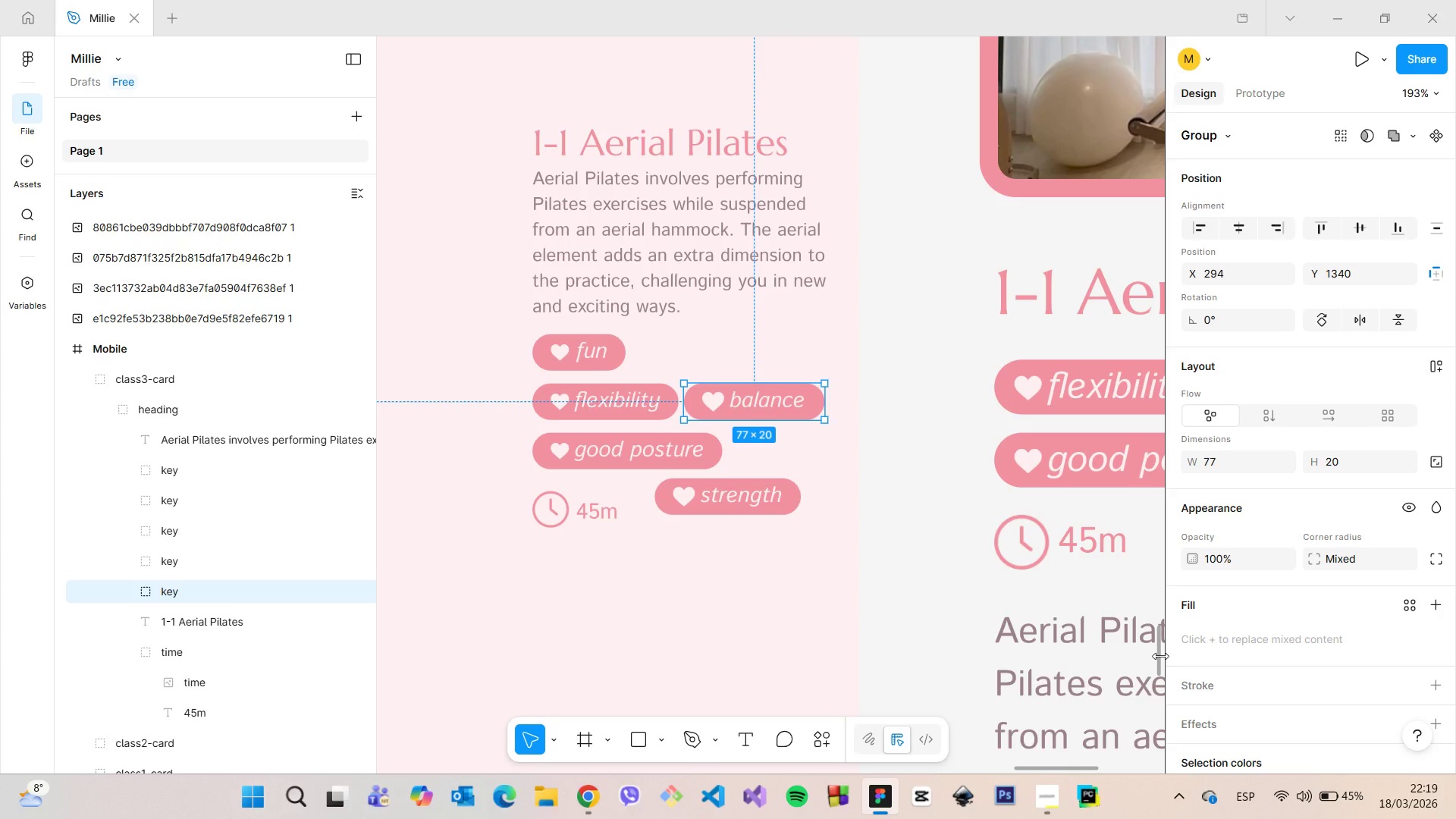 
left_click_drag(start_coordinate=[1157, 654], to_coordinate=[1161, 624])
 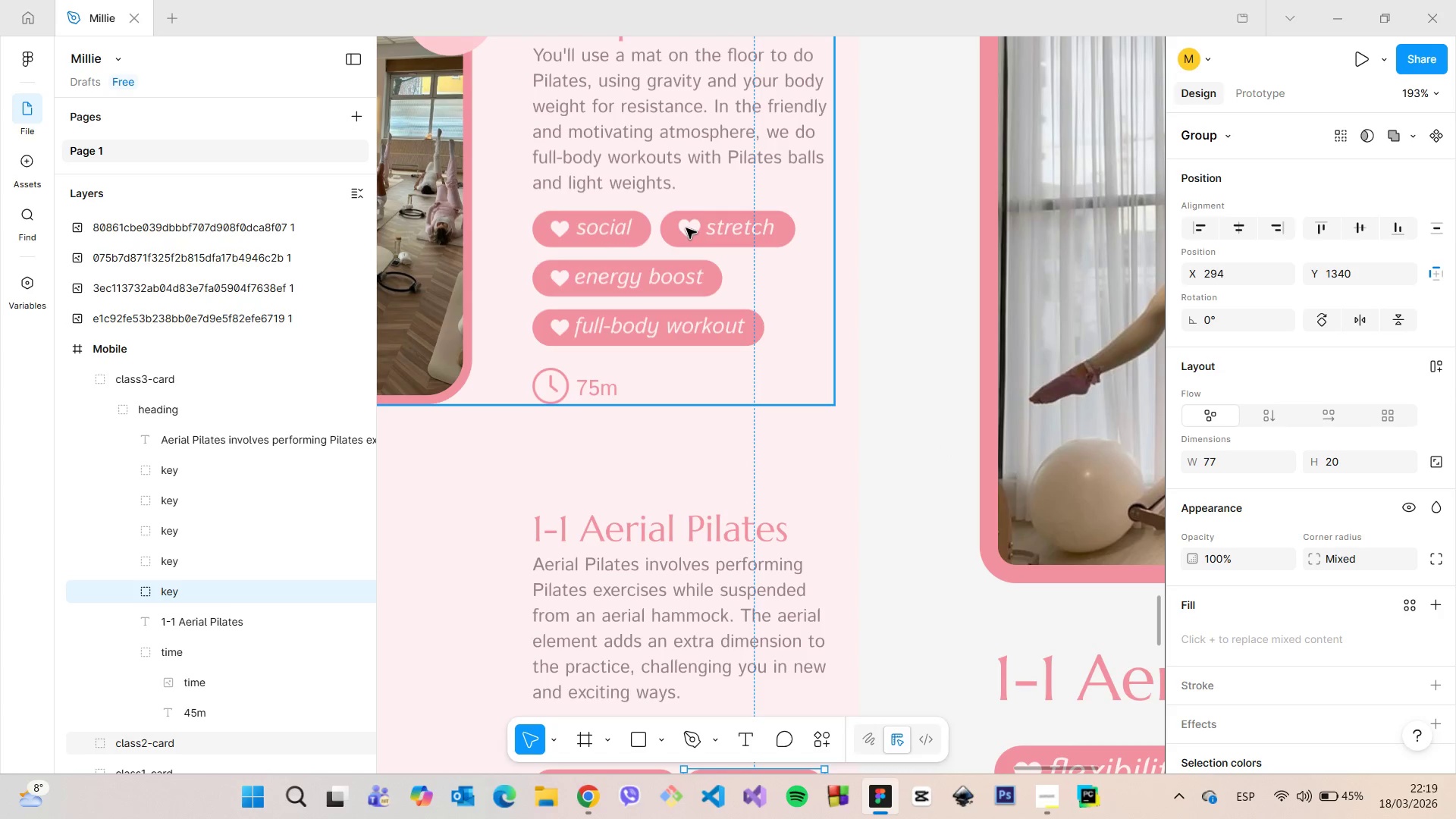 
double_click([686, 228])
 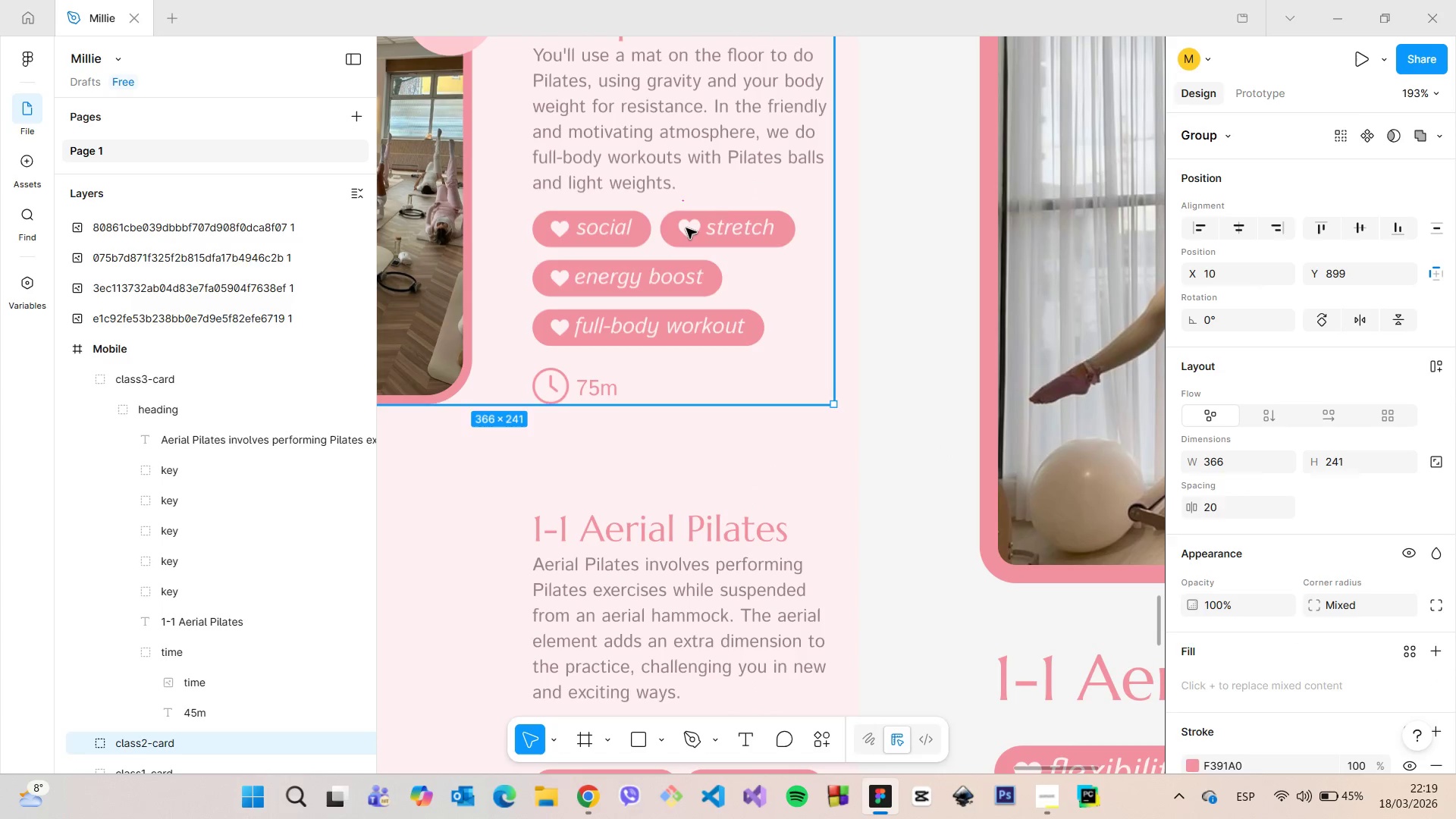 
triple_click([686, 228])
 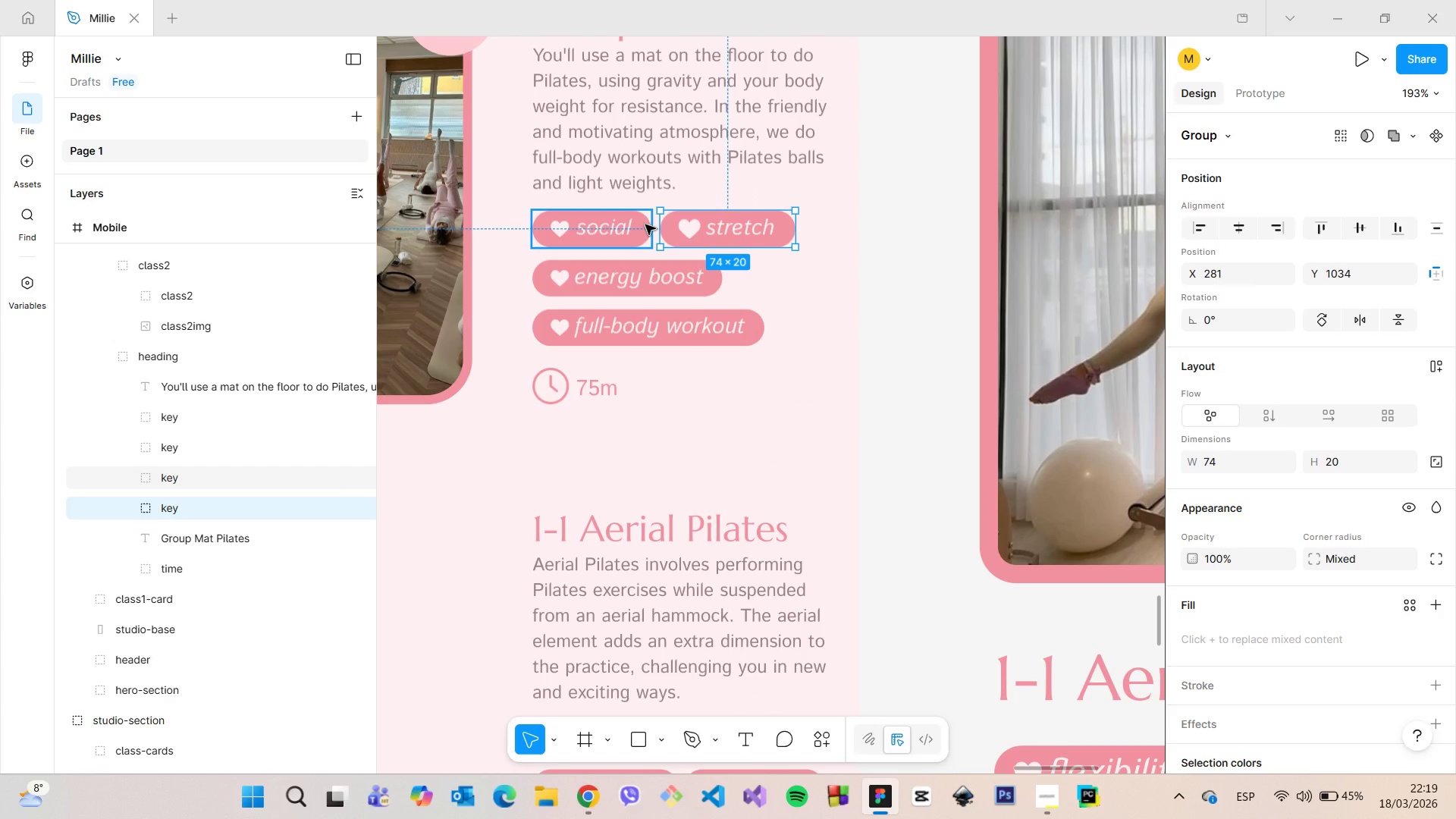 
left_click([645, 224])
 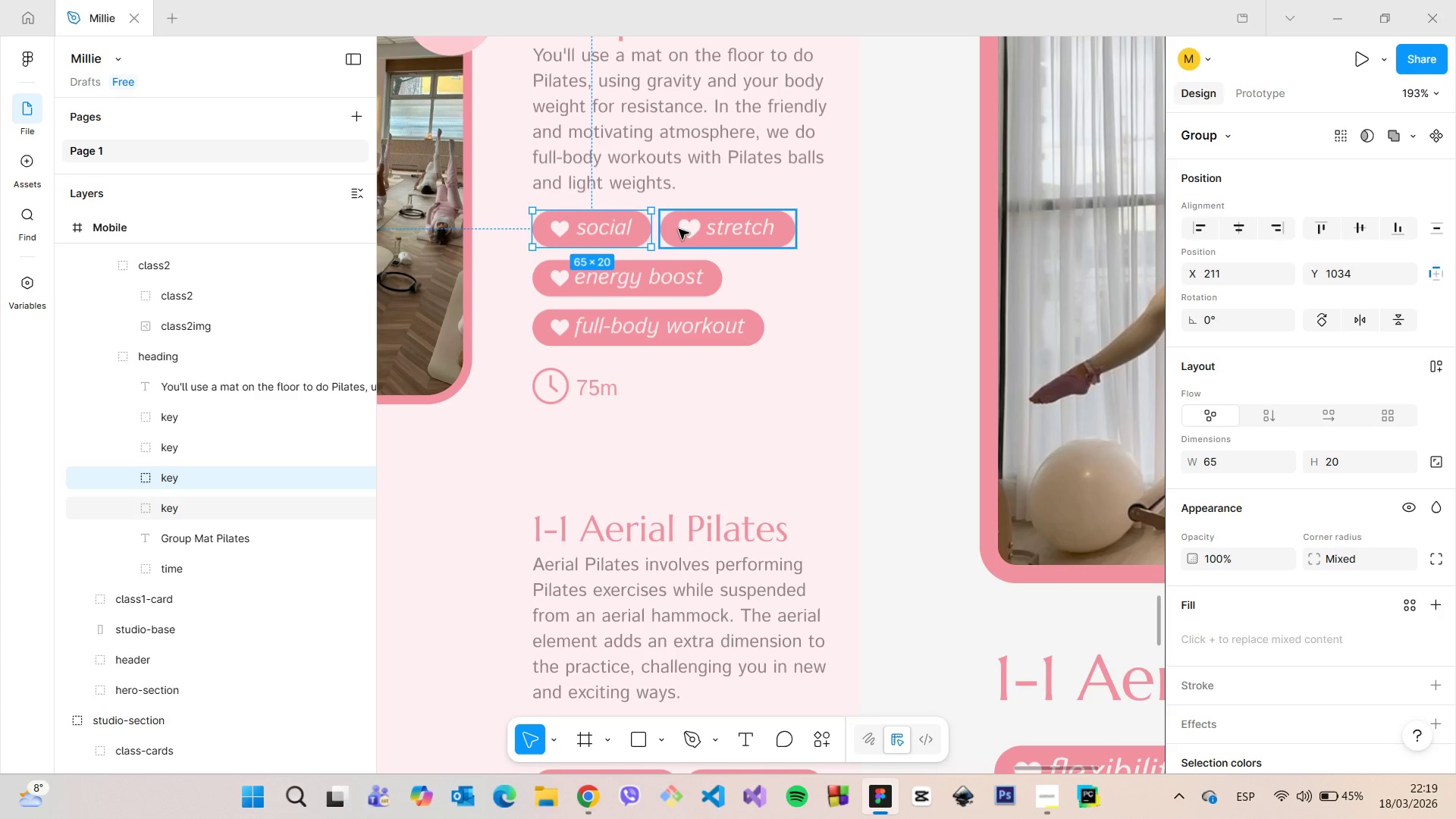 
hold_key(key=AltLeft, duration=0.39)
 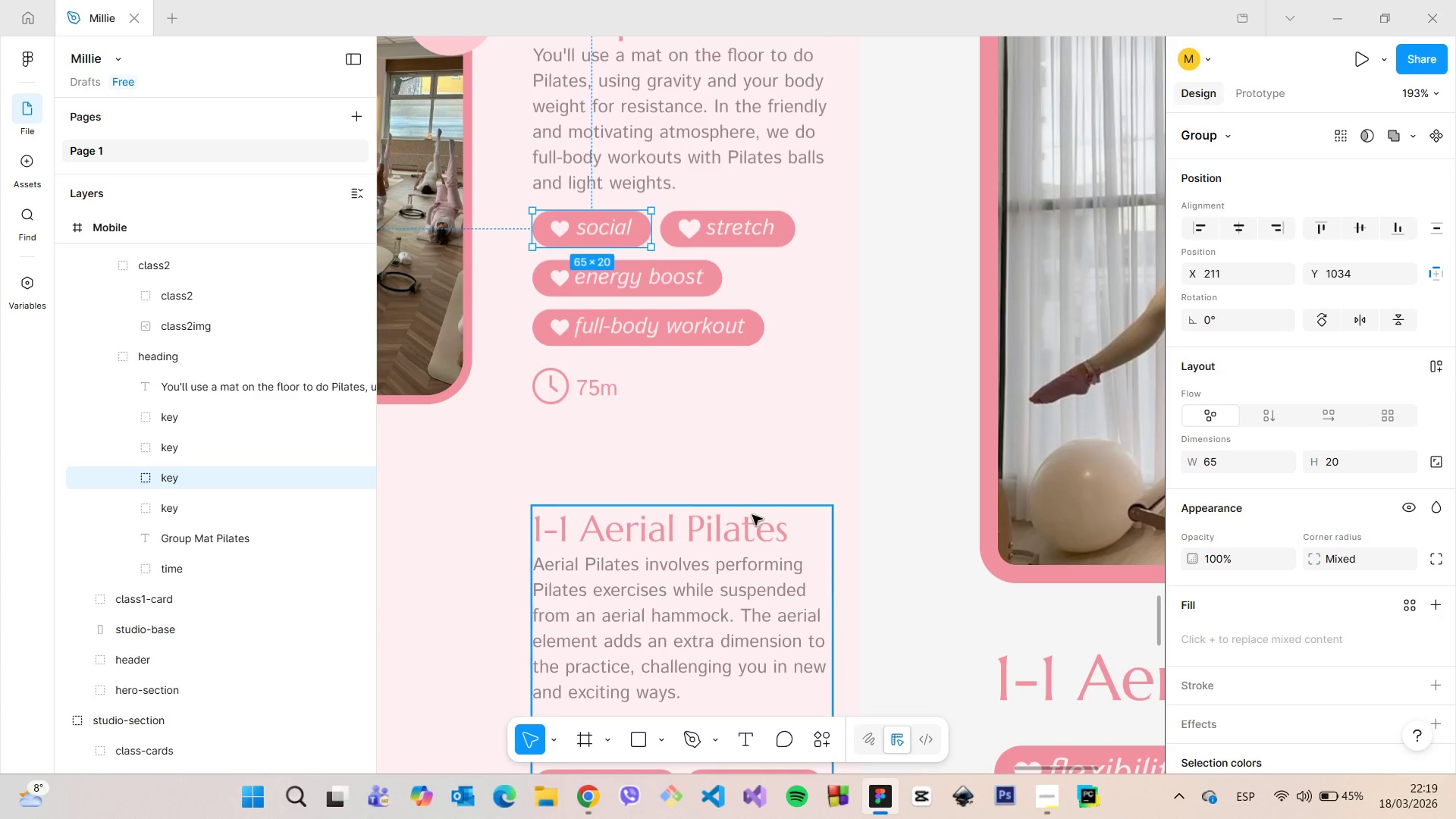 
left_click([730, 664])
 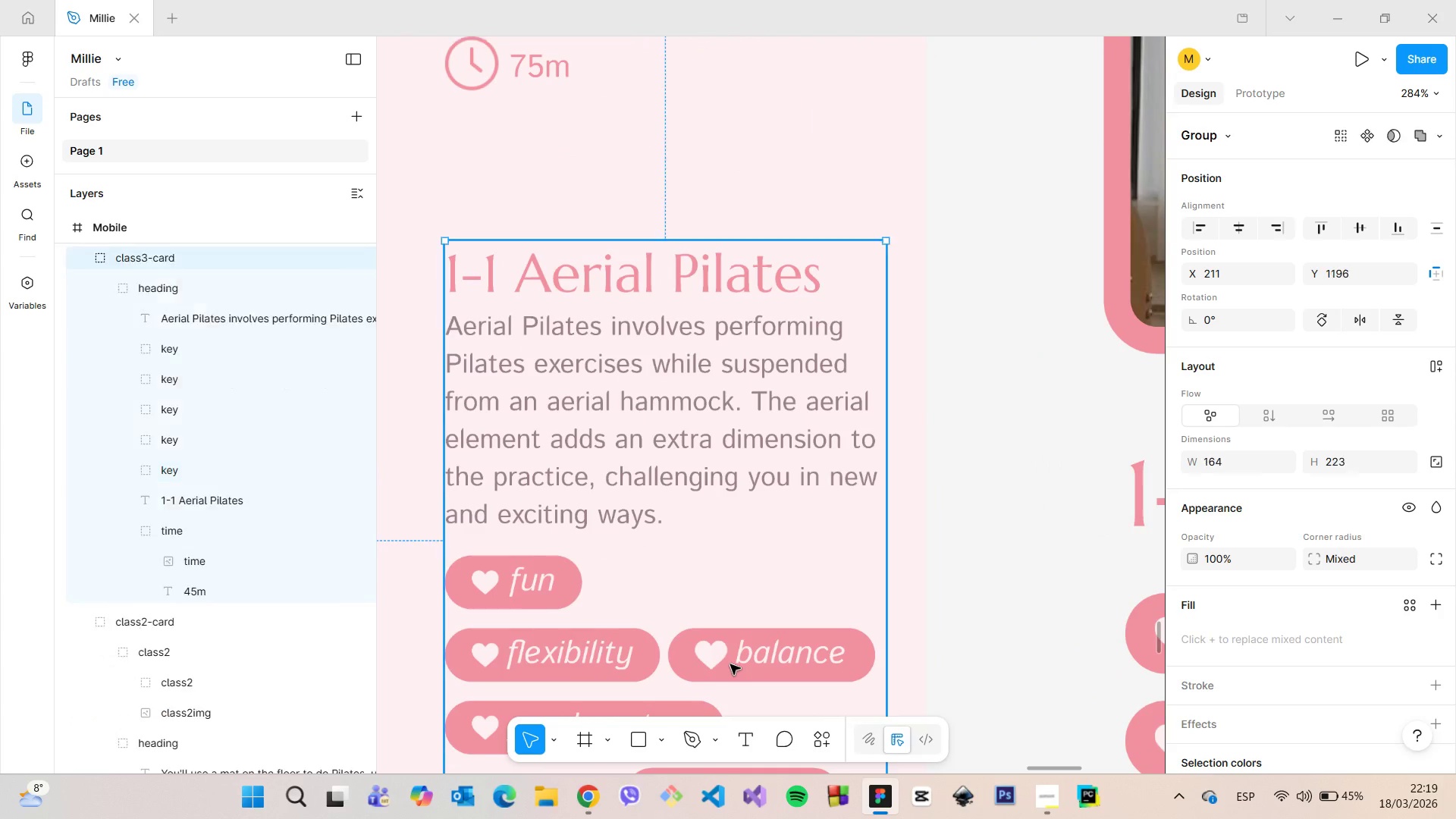 
scroll: coordinate [720, 680], scroll_direction: none, amount: 0.0
 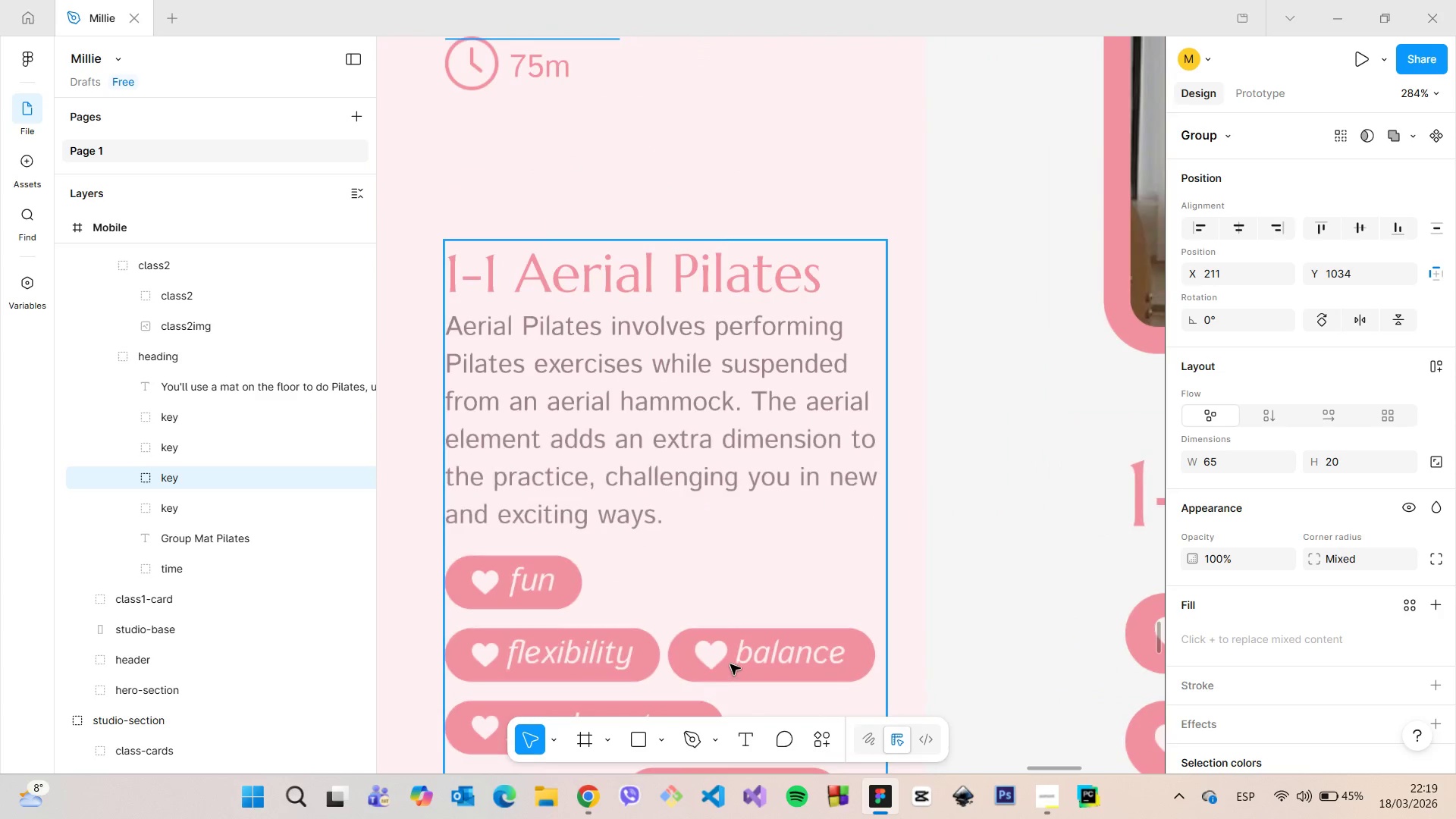 
double_click([730, 664])
 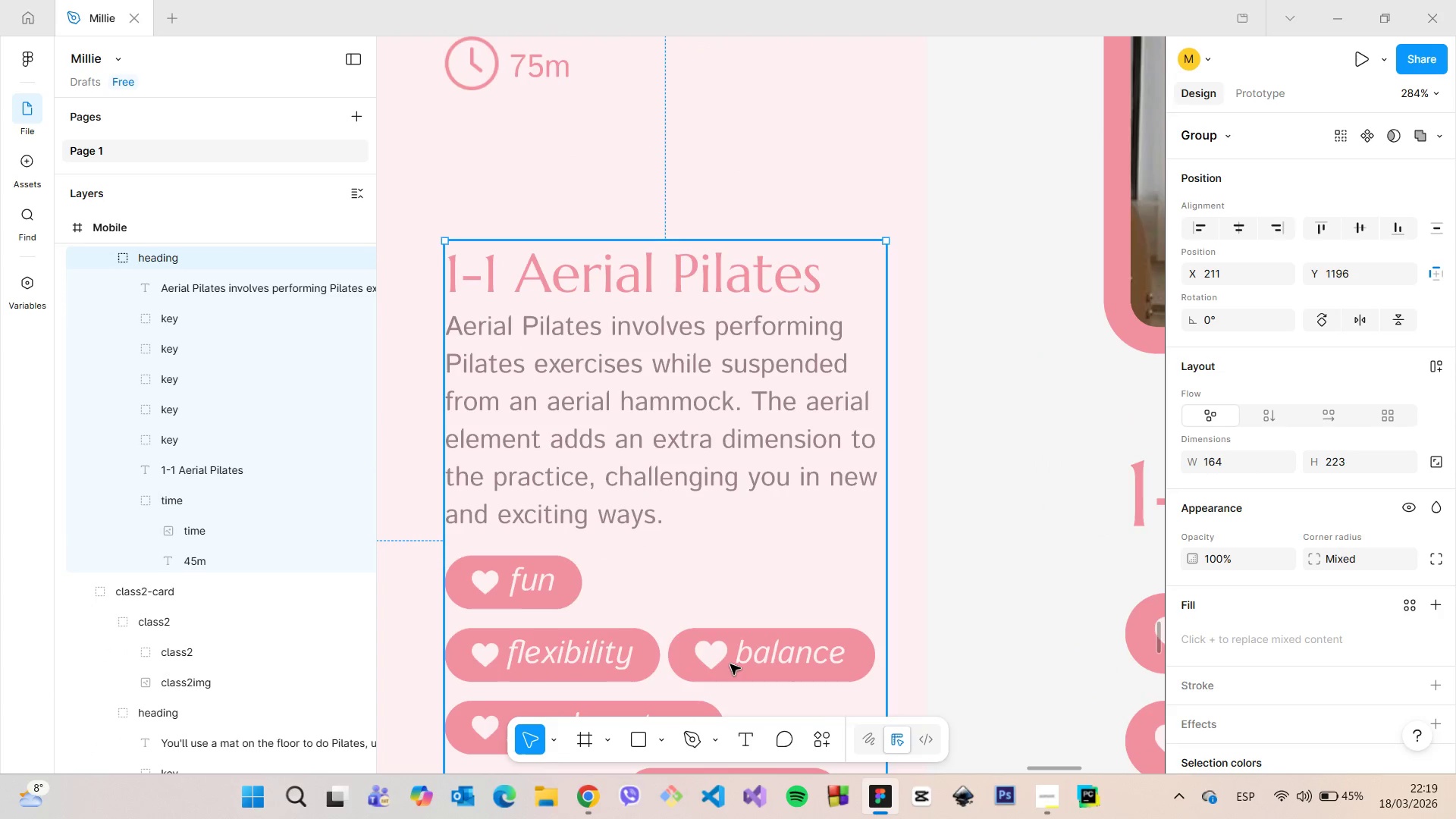 
double_click([730, 664])
 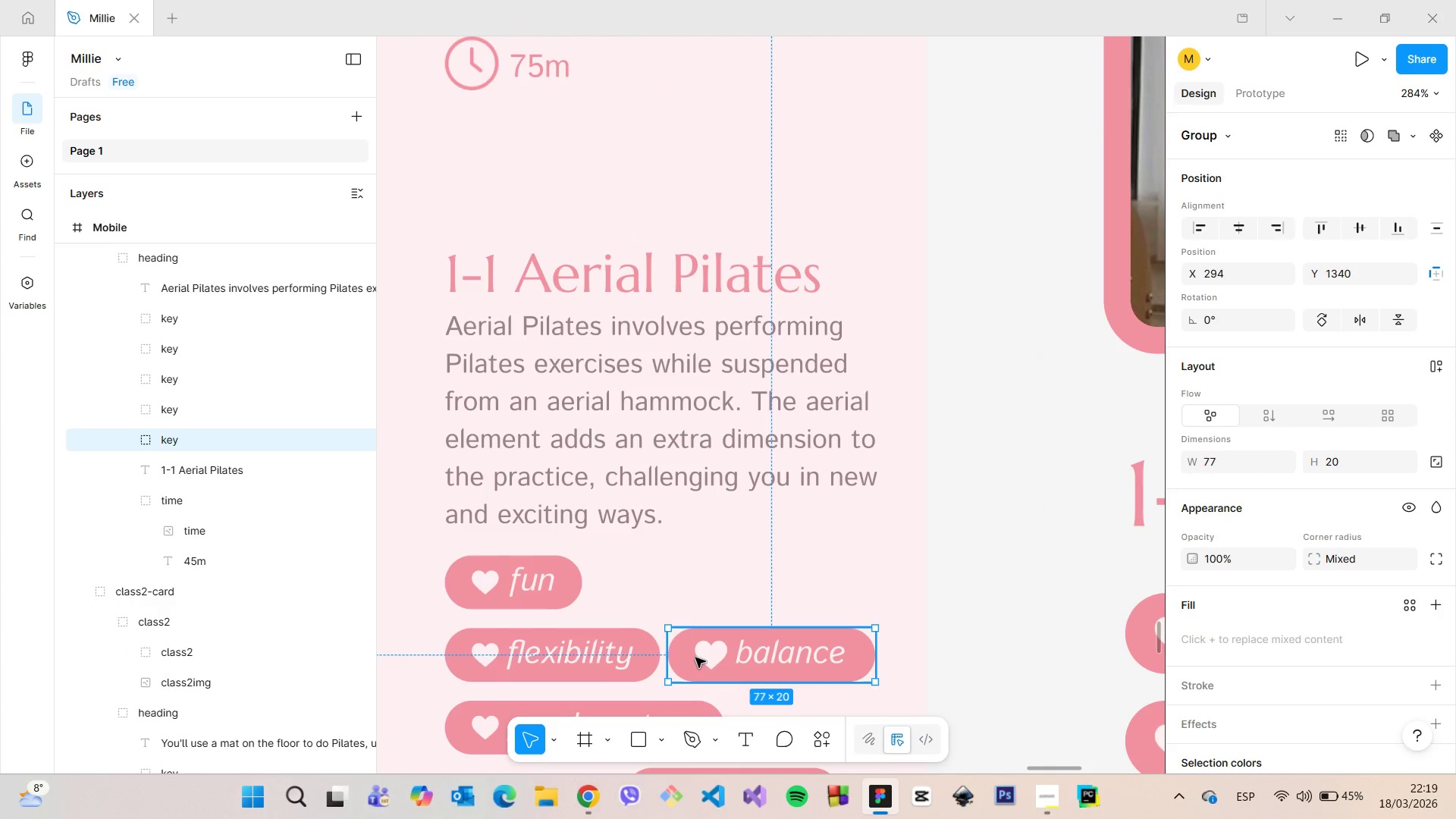 
hold_key(key=AltLeft, duration=0.55)
 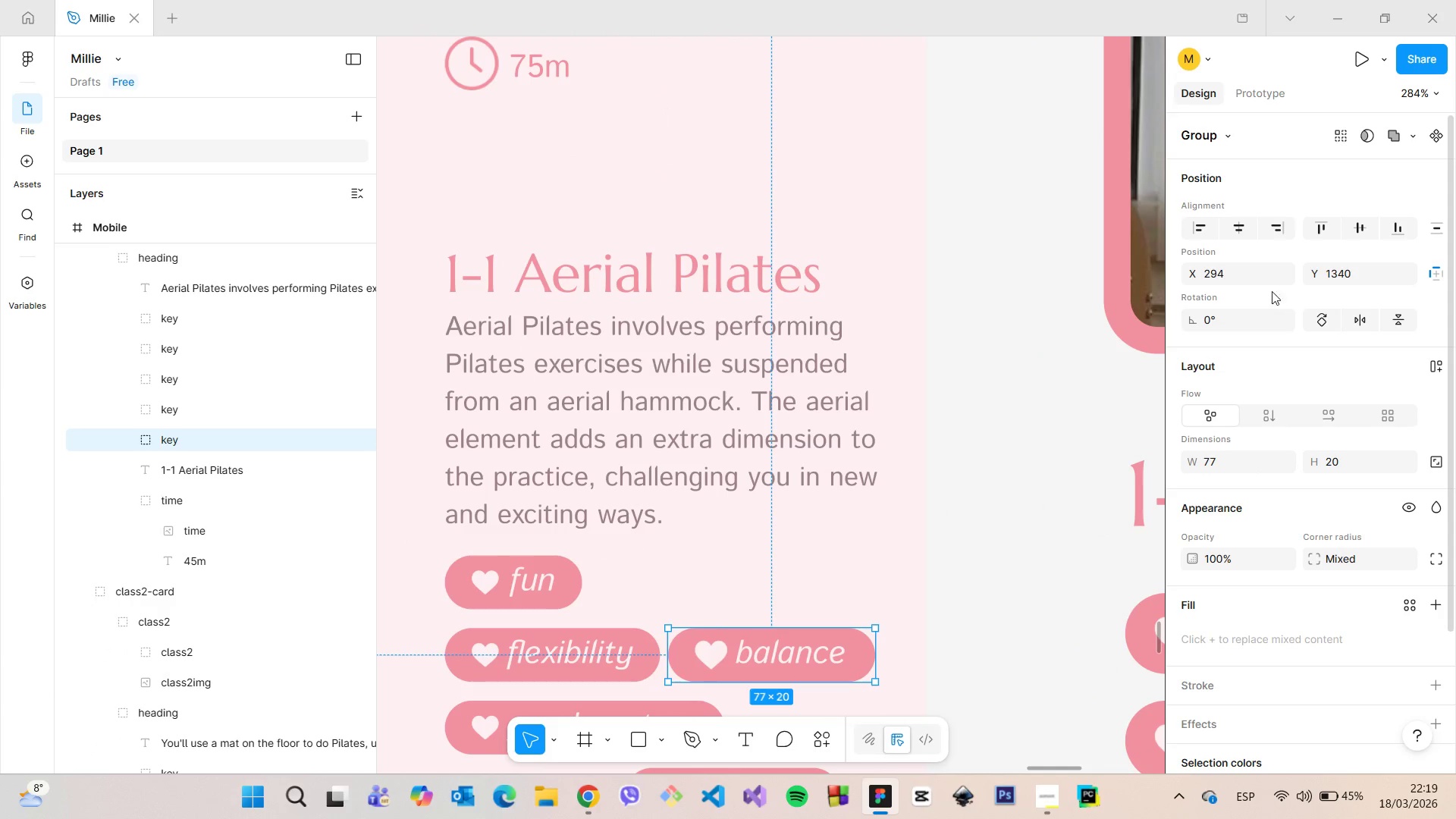 
left_click([1261, 278])
 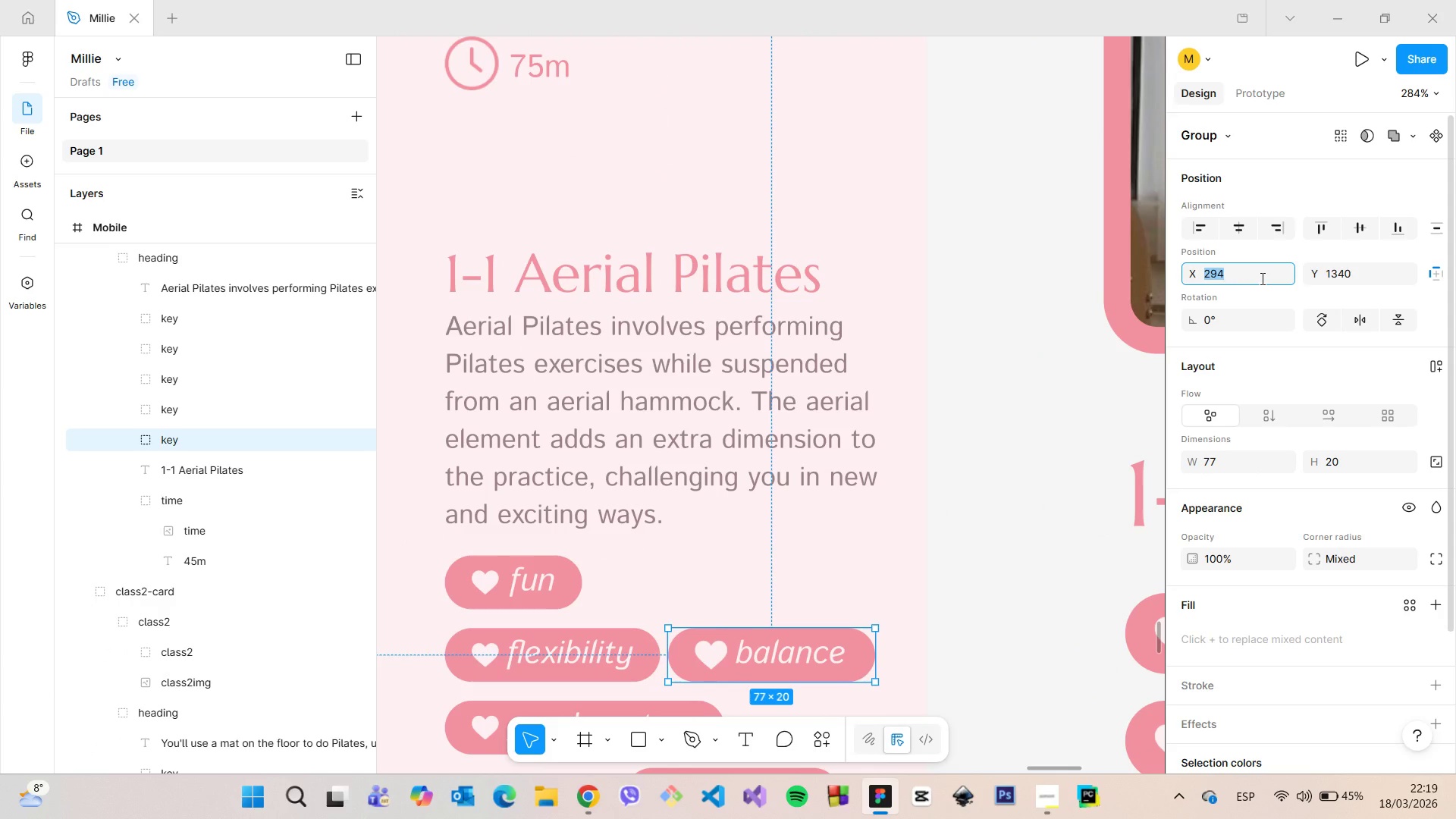 
key(ArrowUp)
 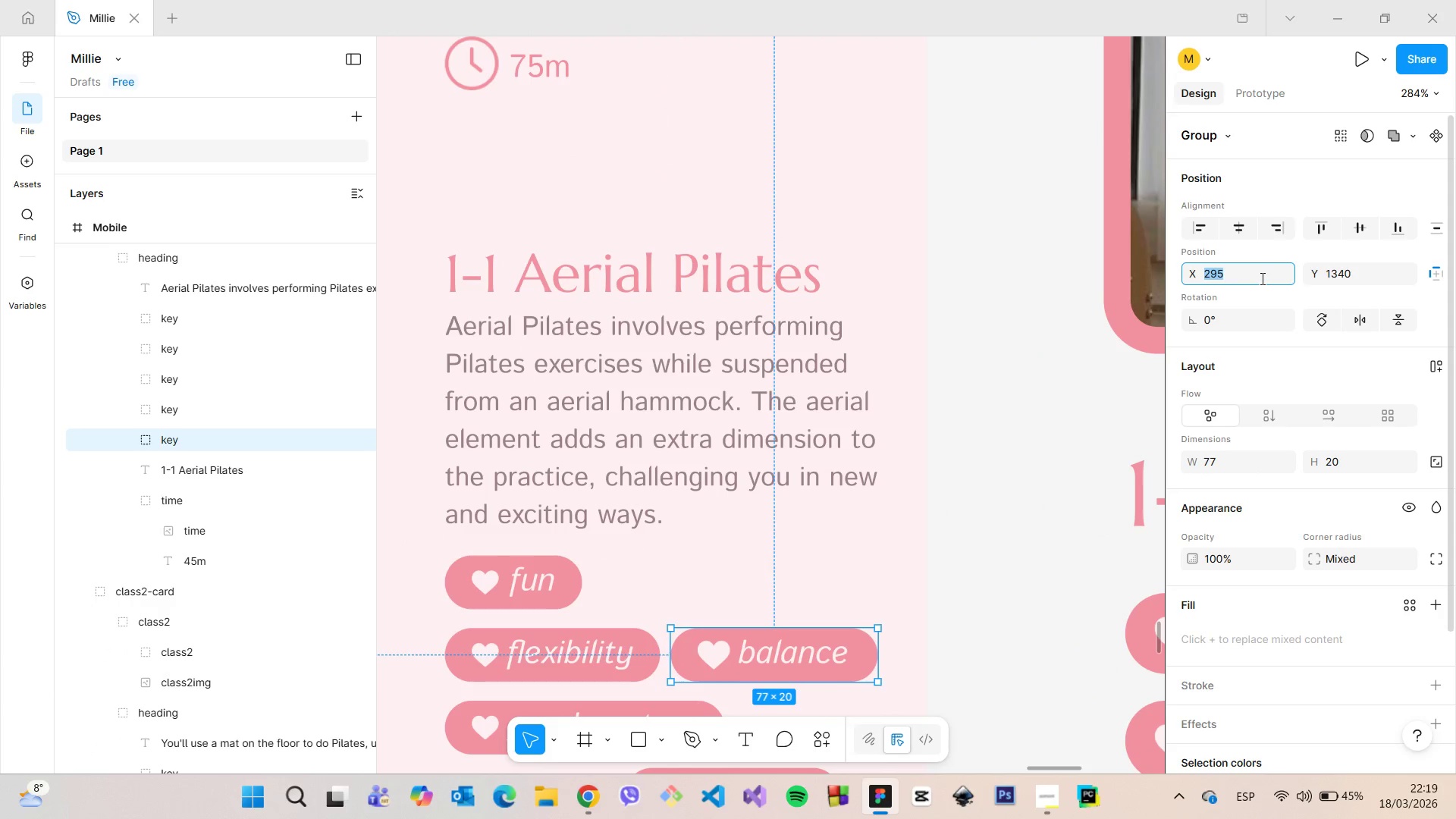 
key(ArrowUp)
 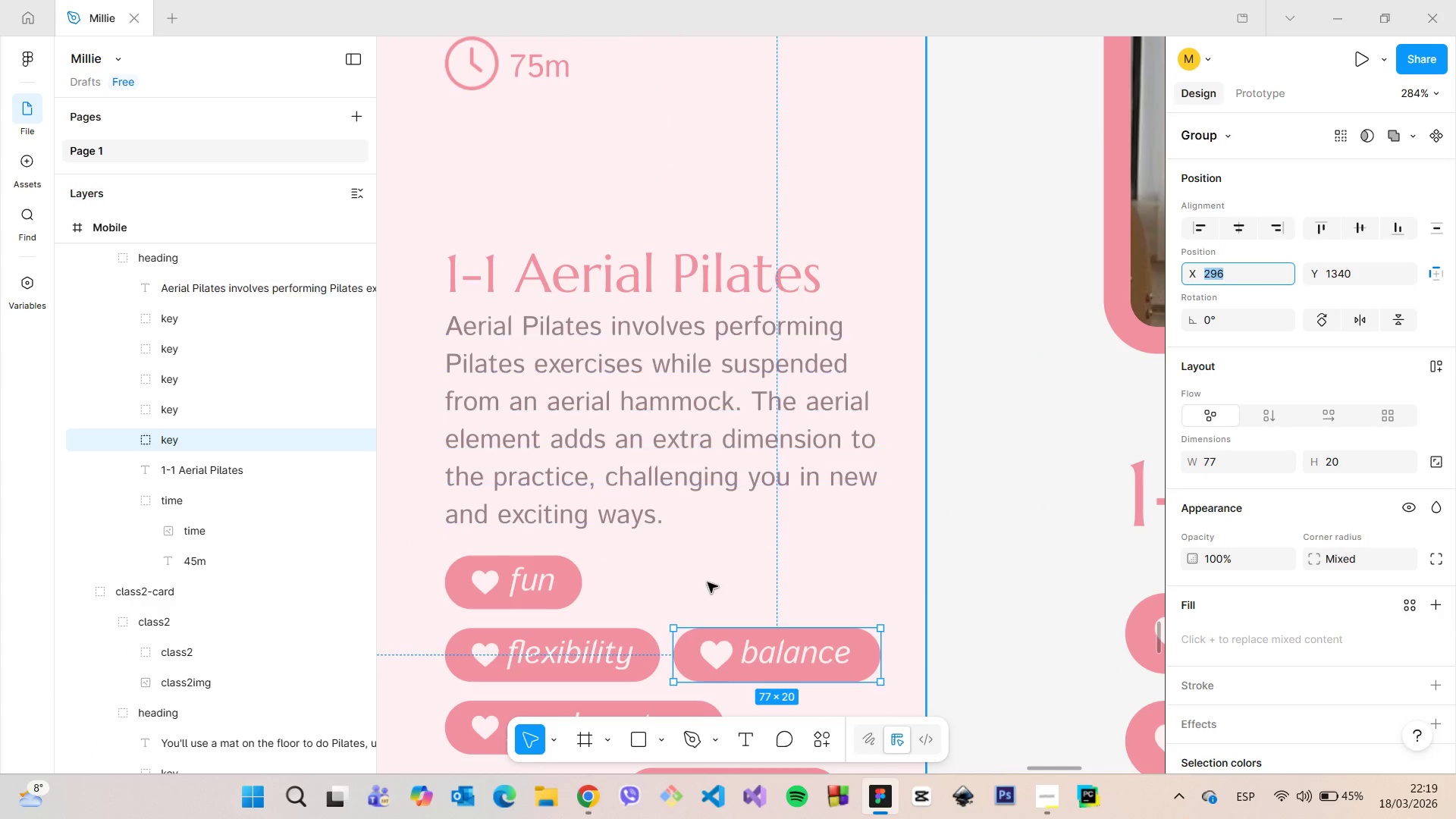 
hold_key(key=AltLeft, duration=0.44)
 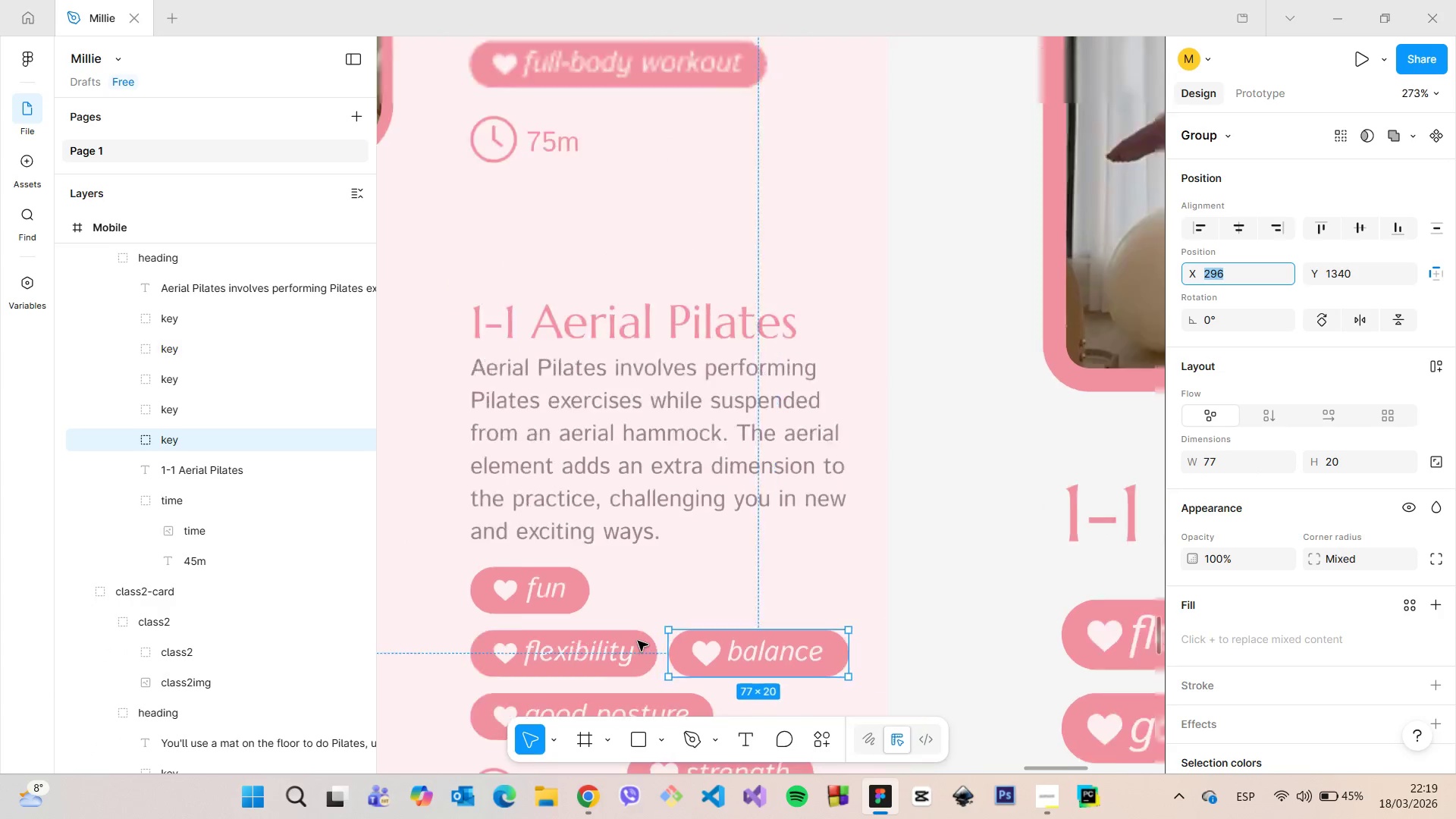 
scroll: coordinate [654, 679], scroll_direction: down, amount: 14.0
 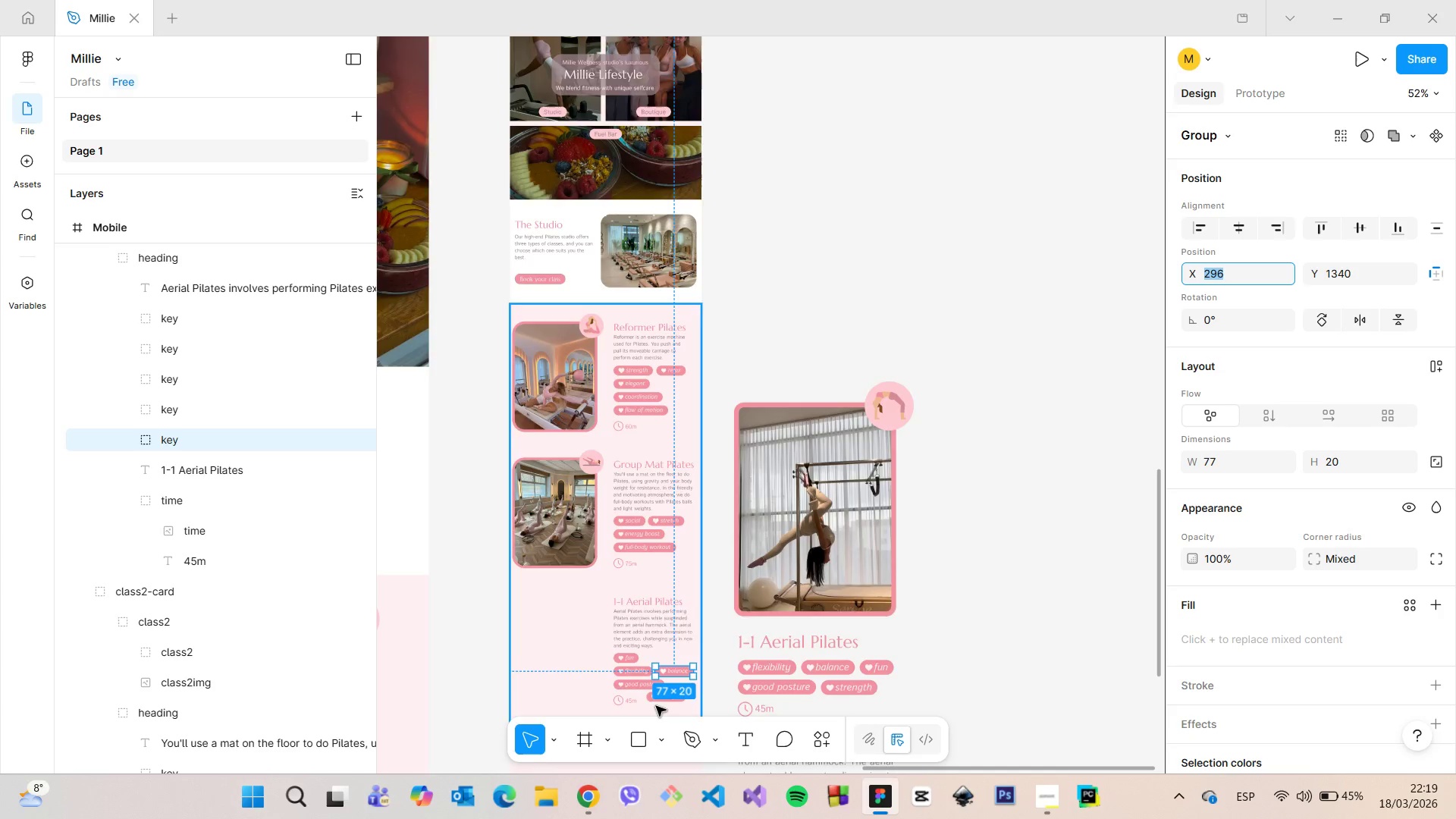 
scroll: coordinate [656, 706], scroll_direction: up, amount: 4.0
 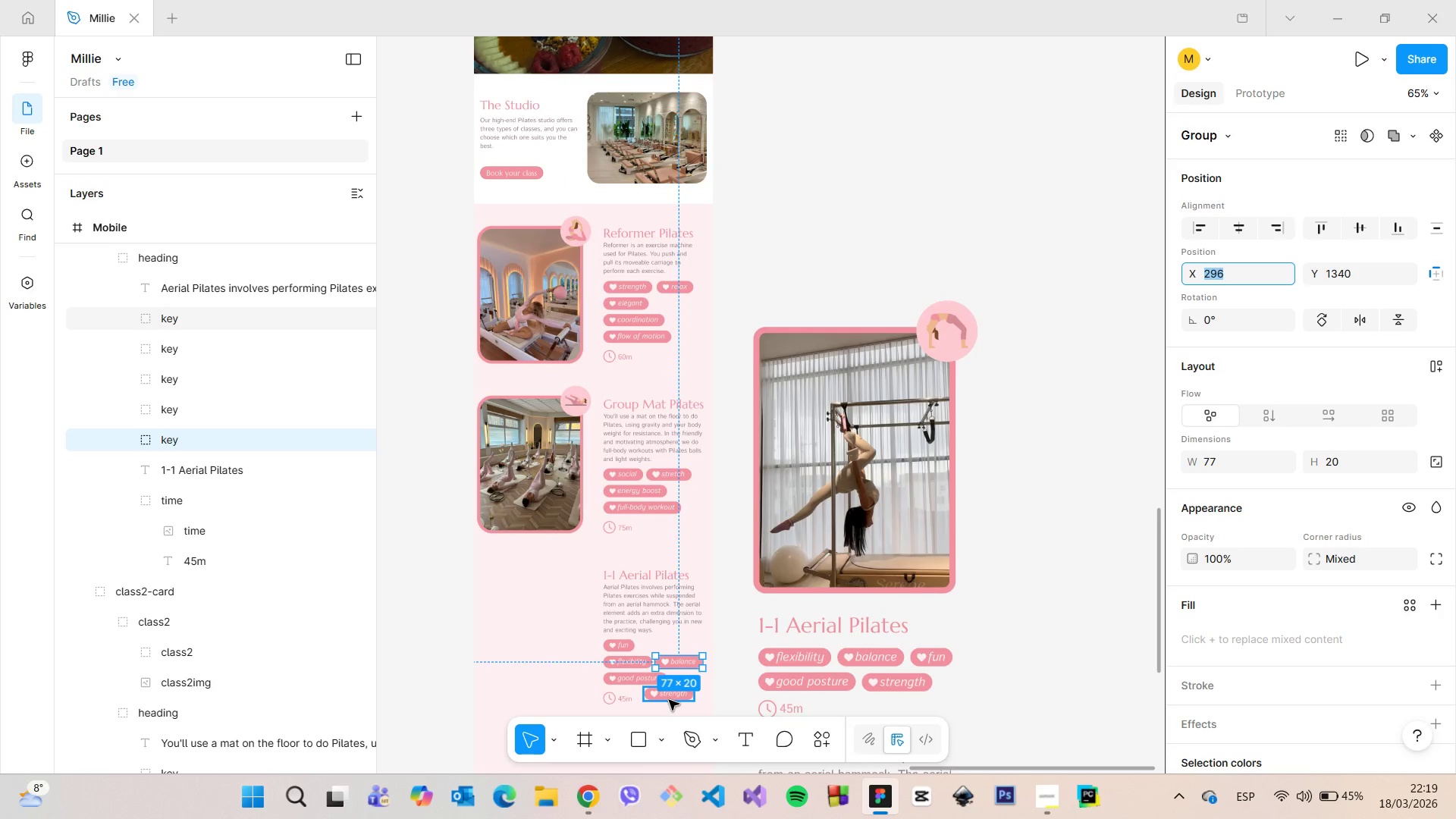 
left_click([669, 700])
 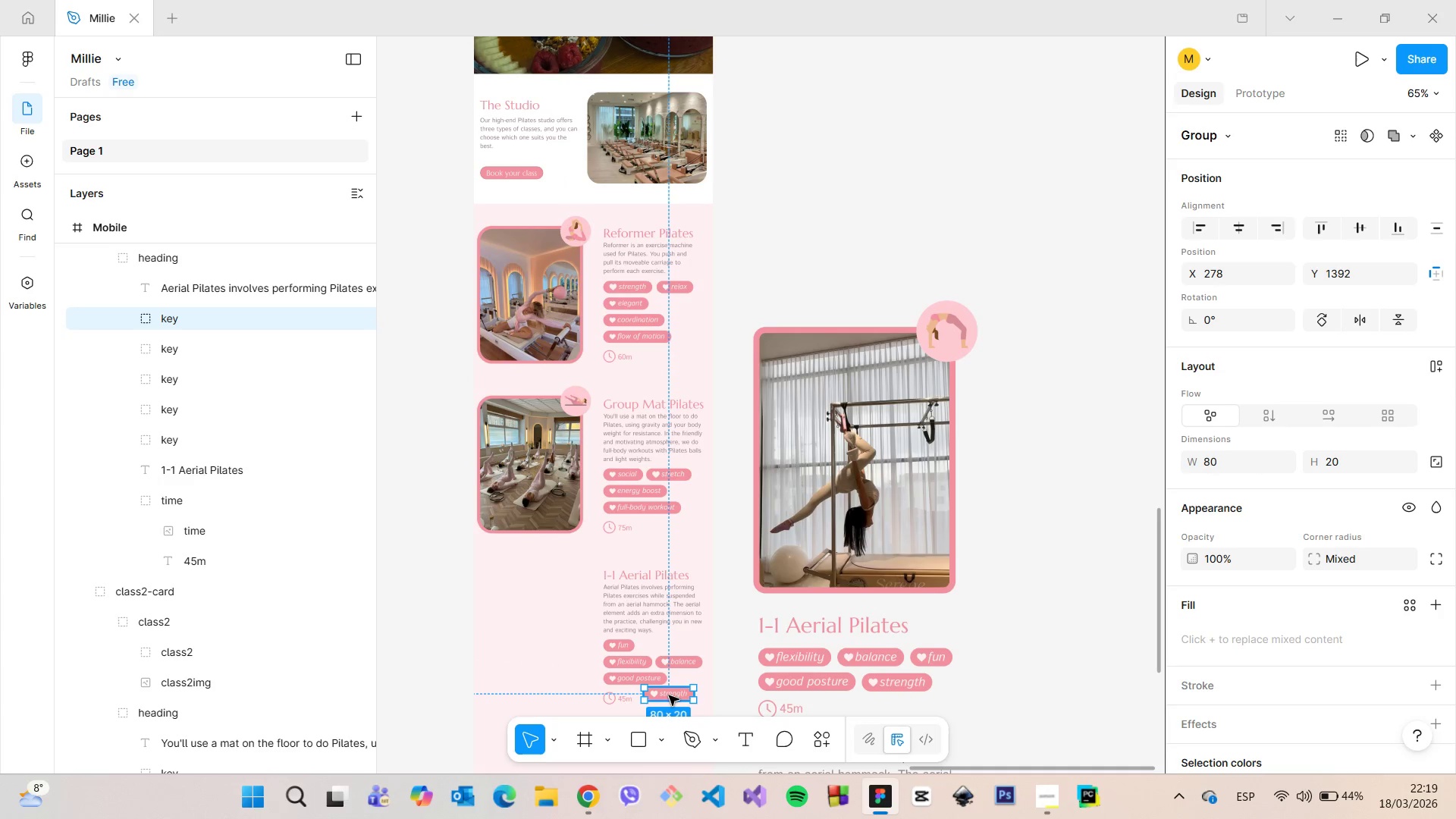 
left_click_drag(start_coordinate=[669, 695], to_coordinate=[665, 649])
 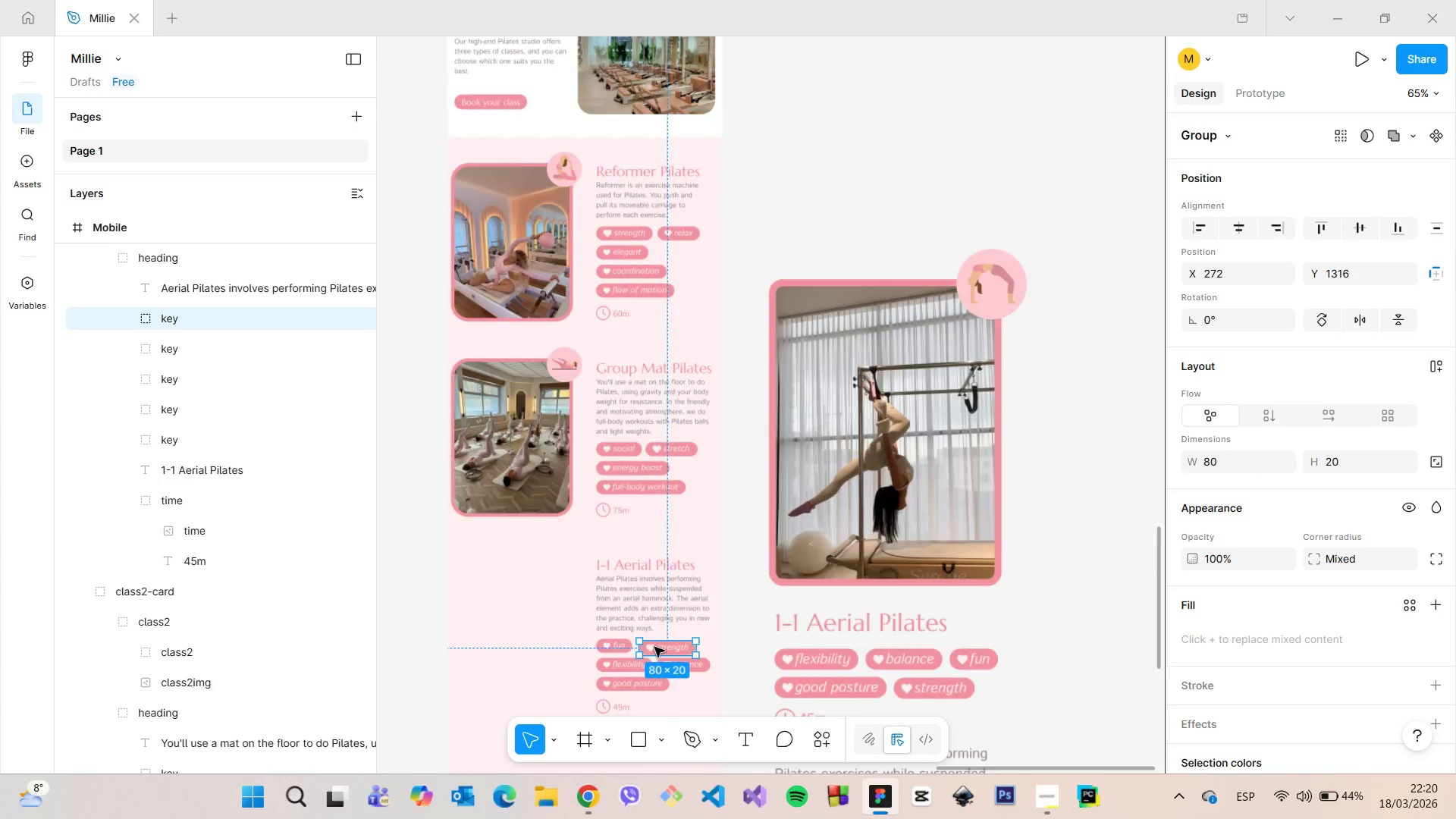 
left_click_drag(start_coordinate=[664, 652], to_coordinate=[655, 647])
 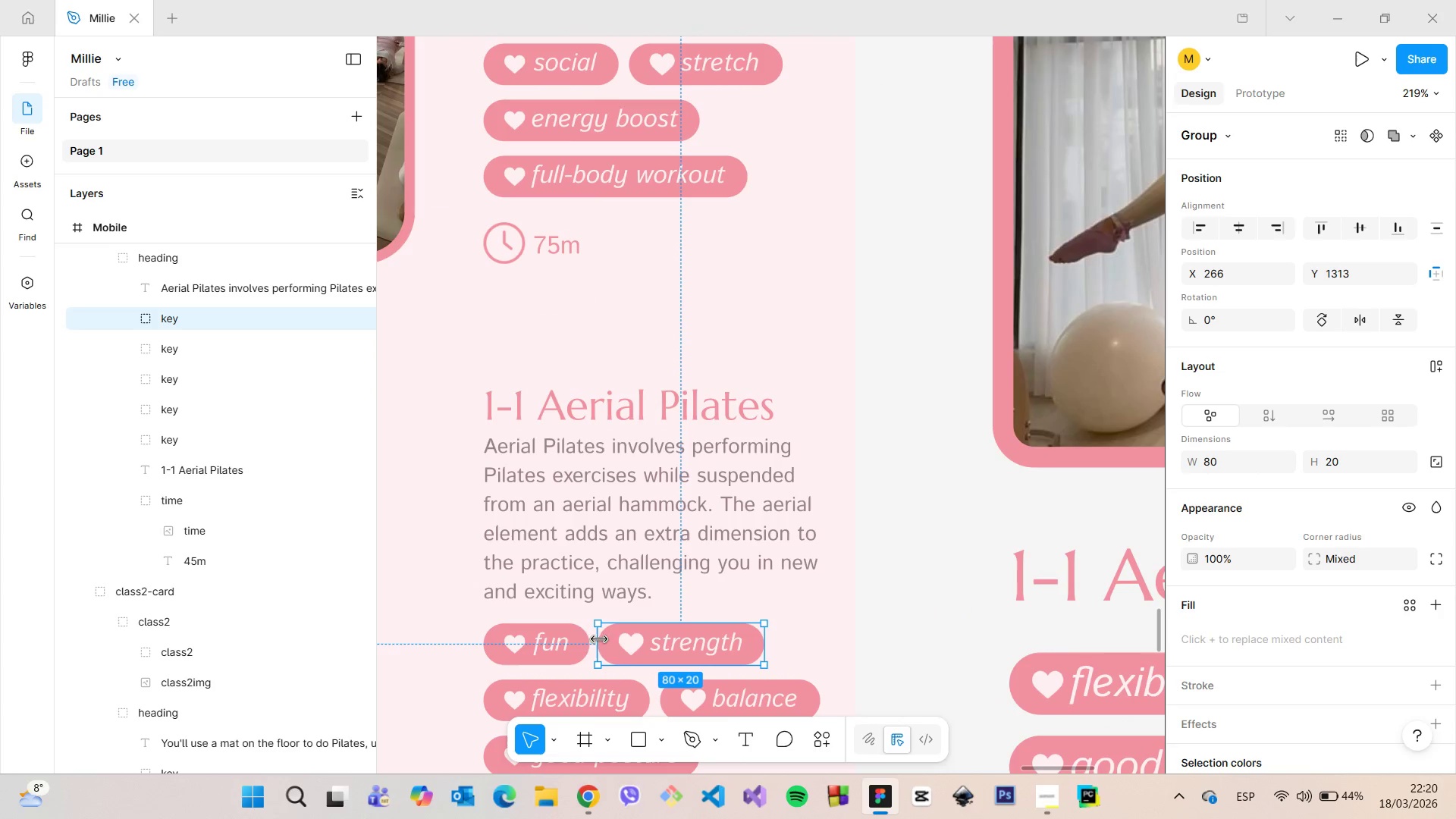 
scroll: coordinate [654, 647], scroll_direction: up, amount: 11.0
 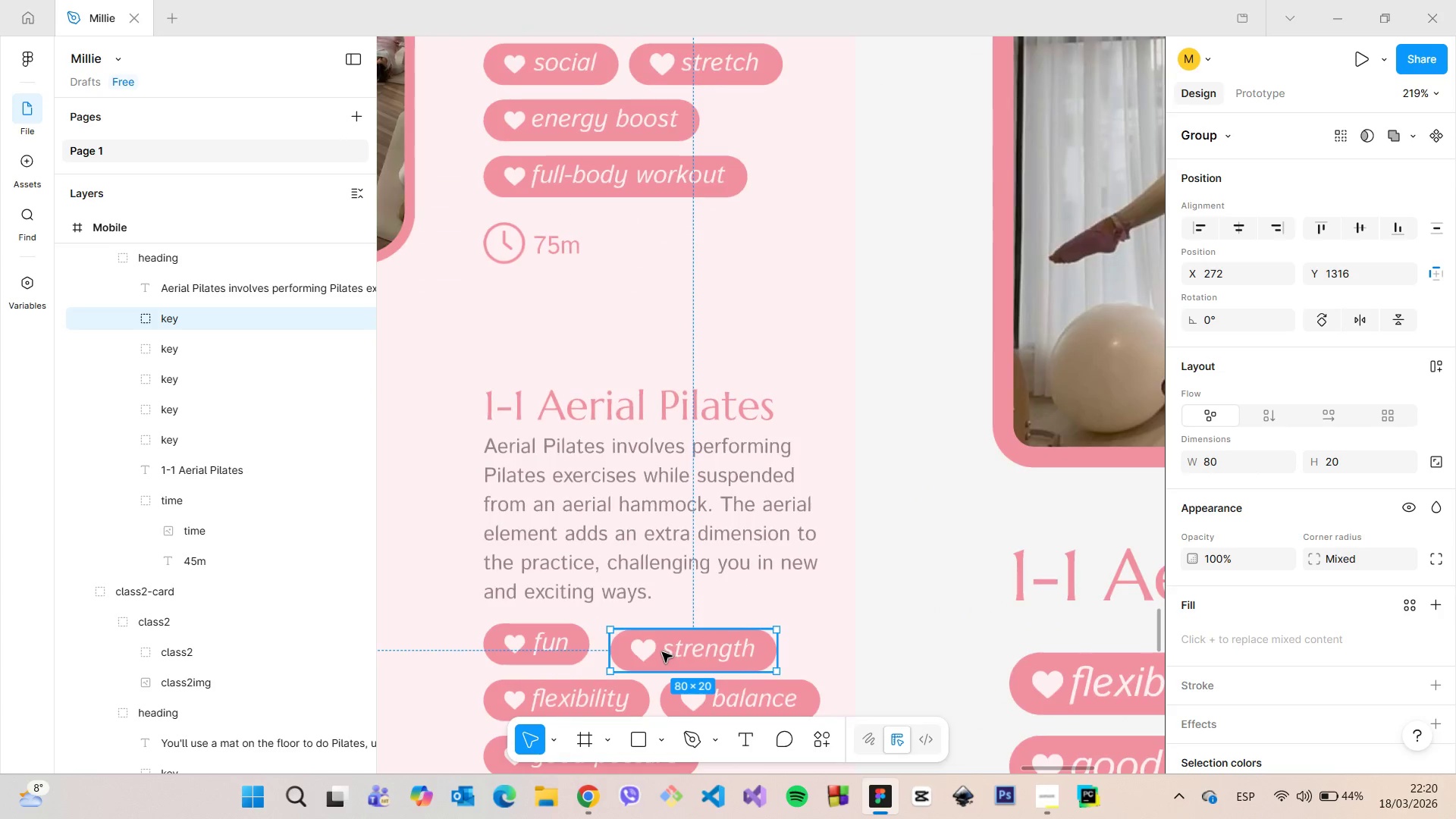 
hold_key(key=AltLeft, duration=0.62)
 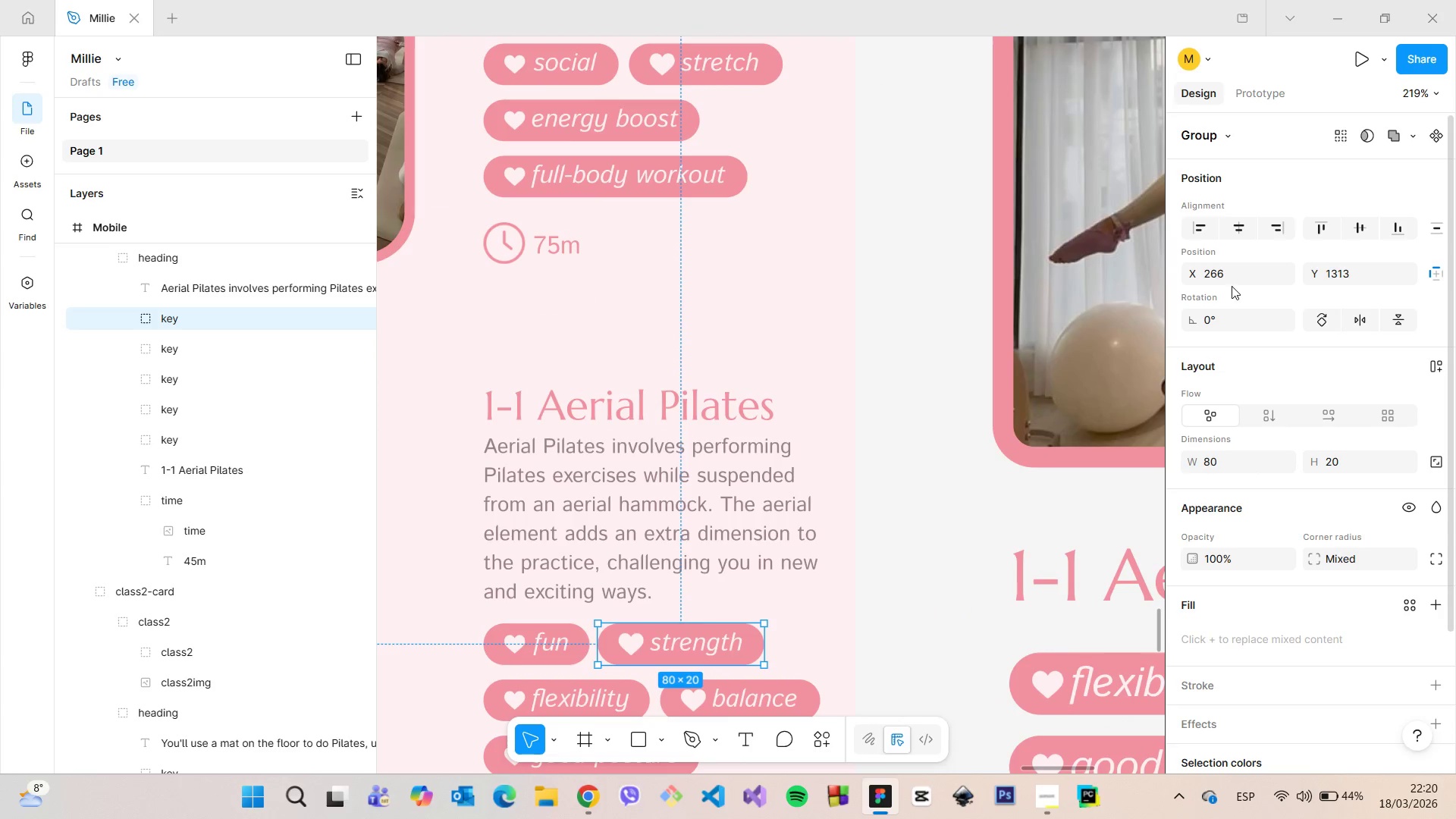 
left_click([1231, 278])
 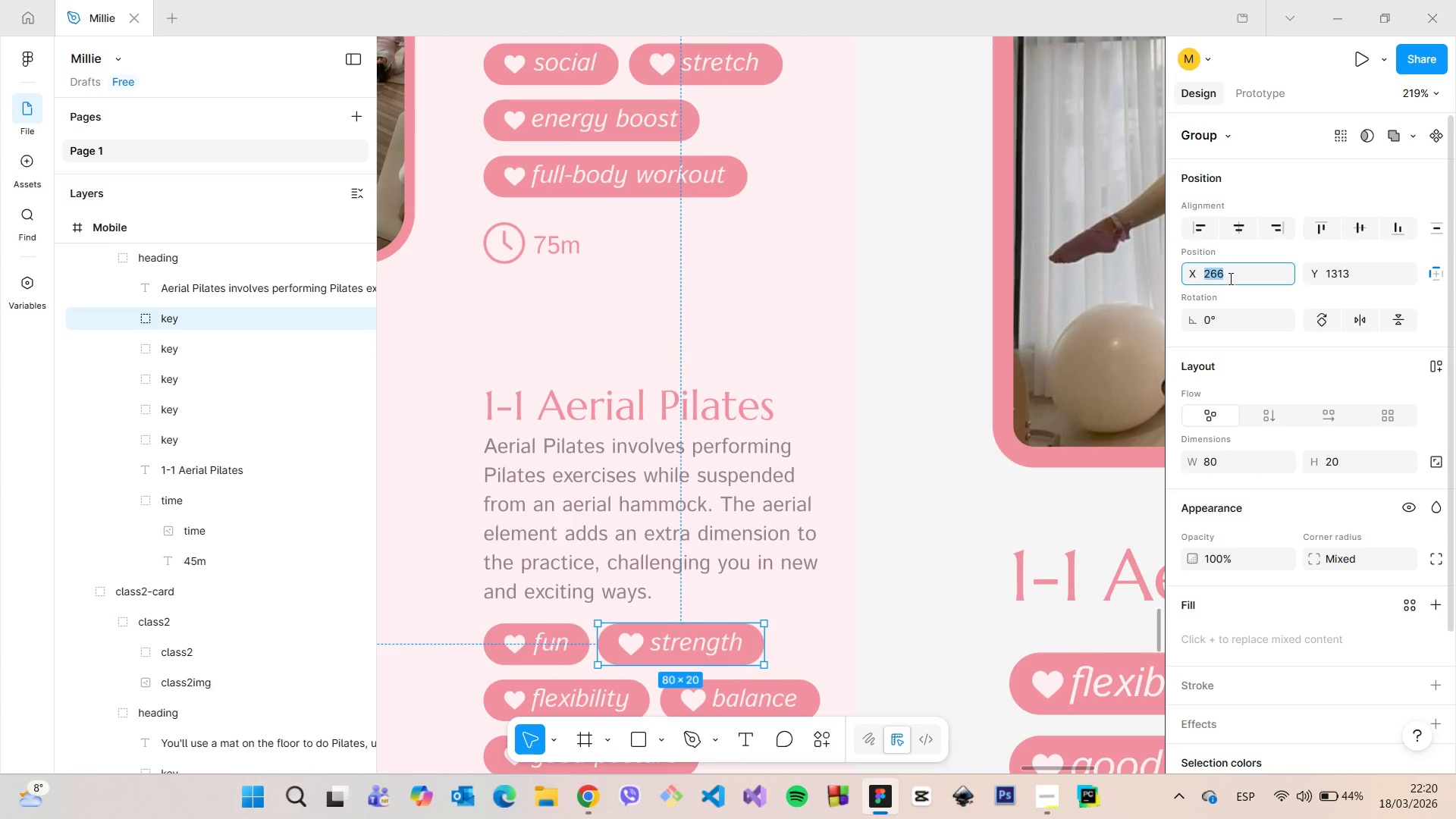 
key(ArrowUp)
 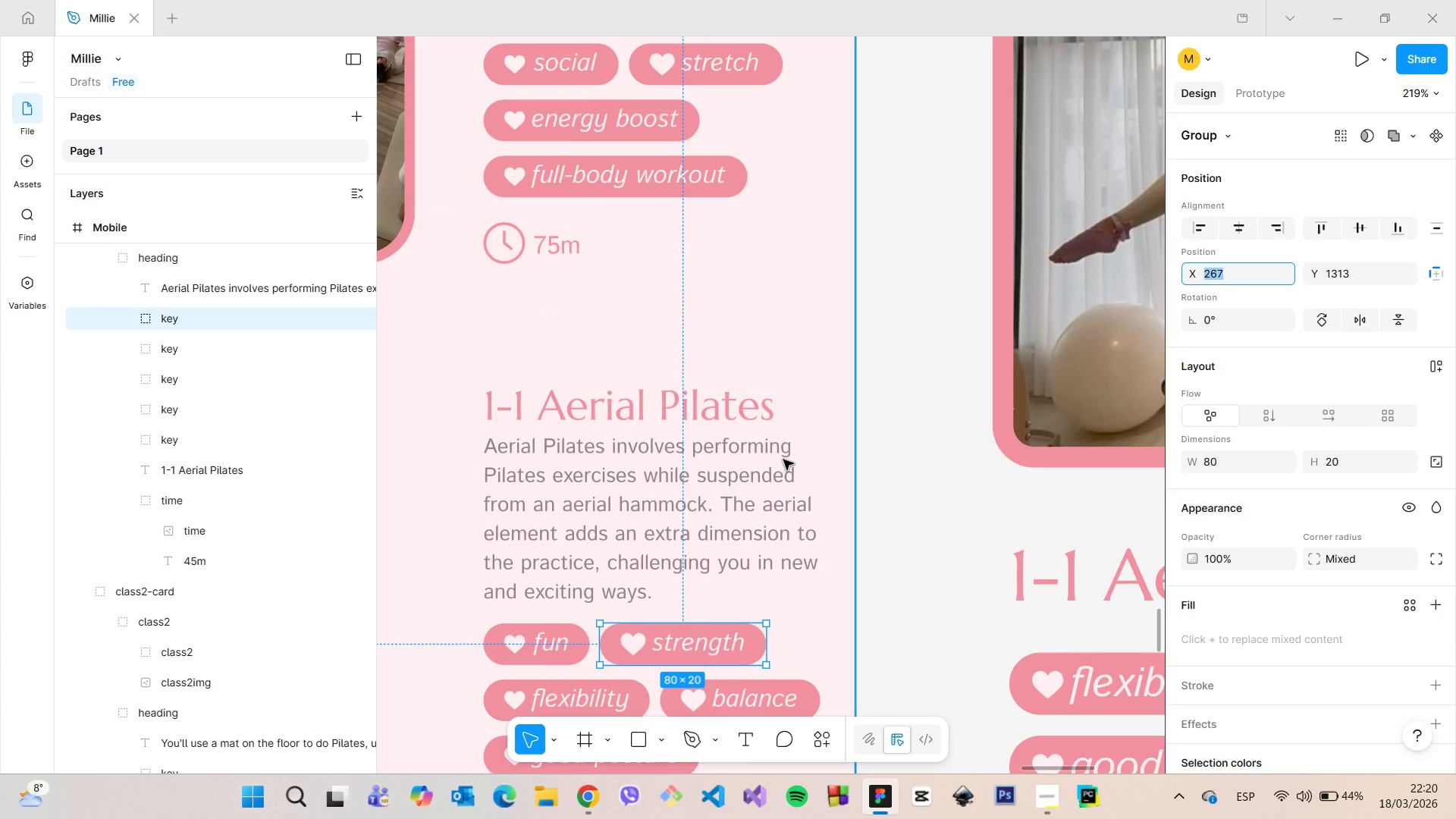 
hold_key(key=AltLeft, duration=0.88)
 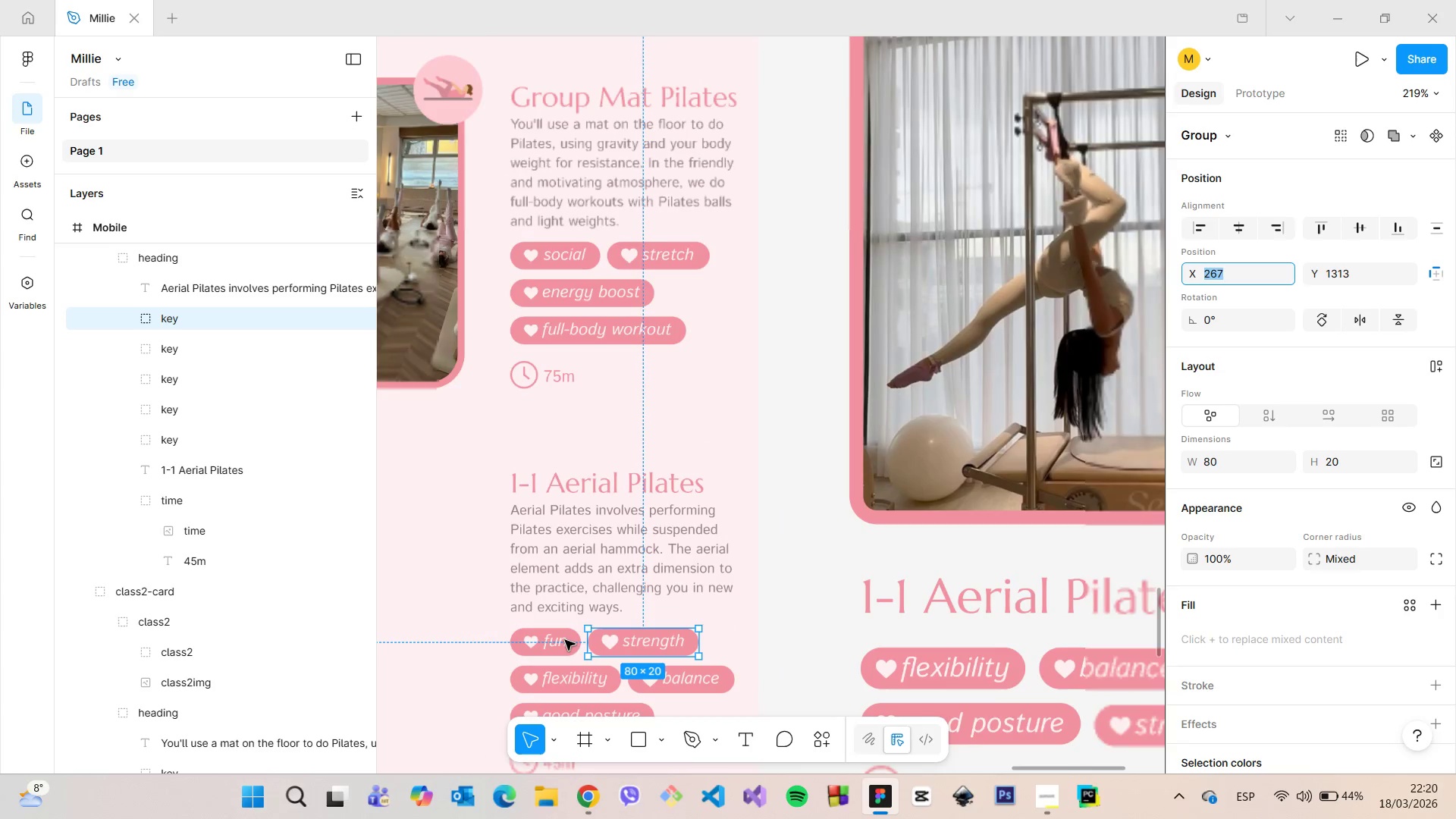 
scroll: coordinate [565, 640], scroll_direction: down, amount: 21.0
 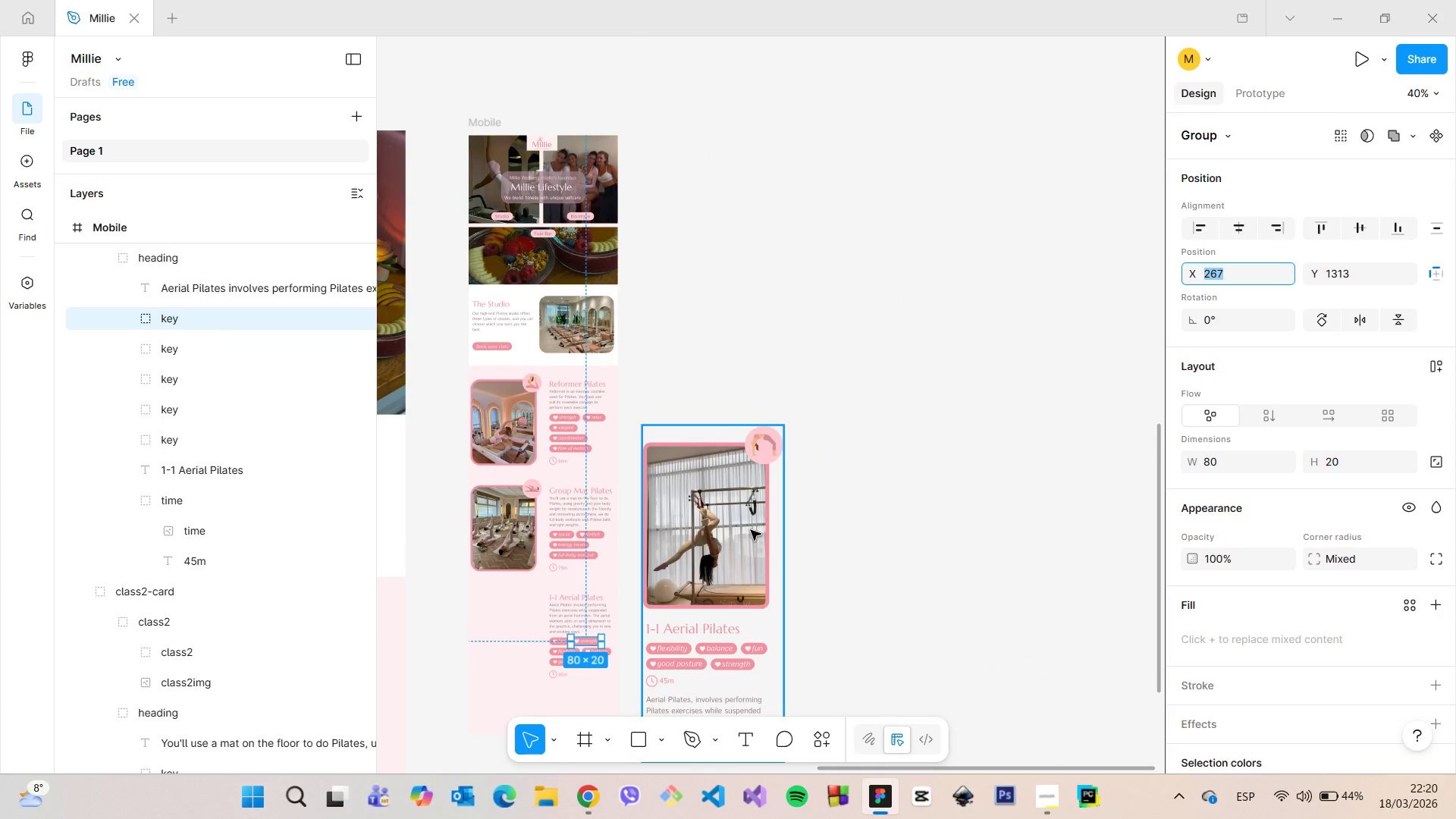 
double_click([751, 530])
 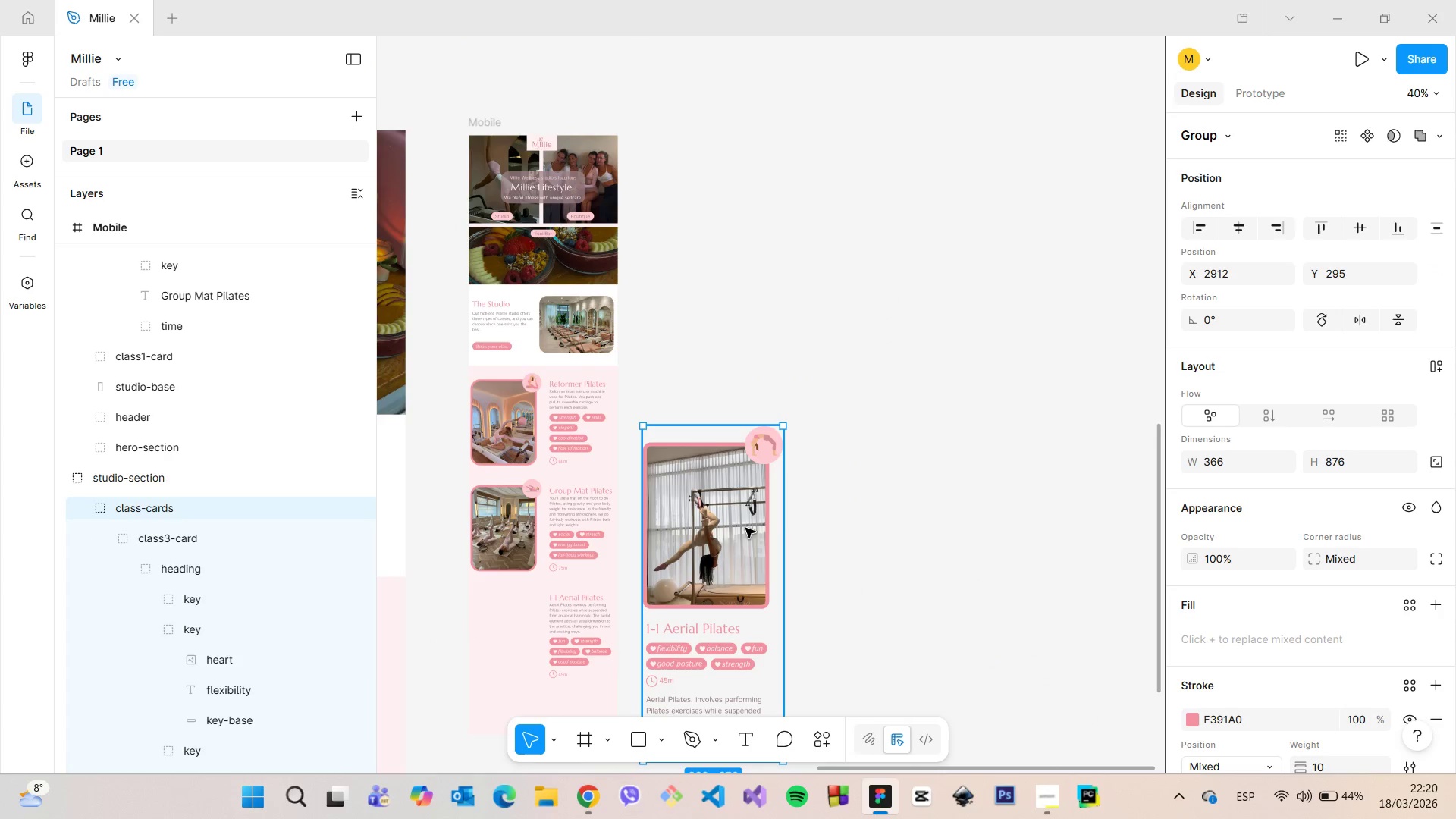 
double_click([745, 528])
 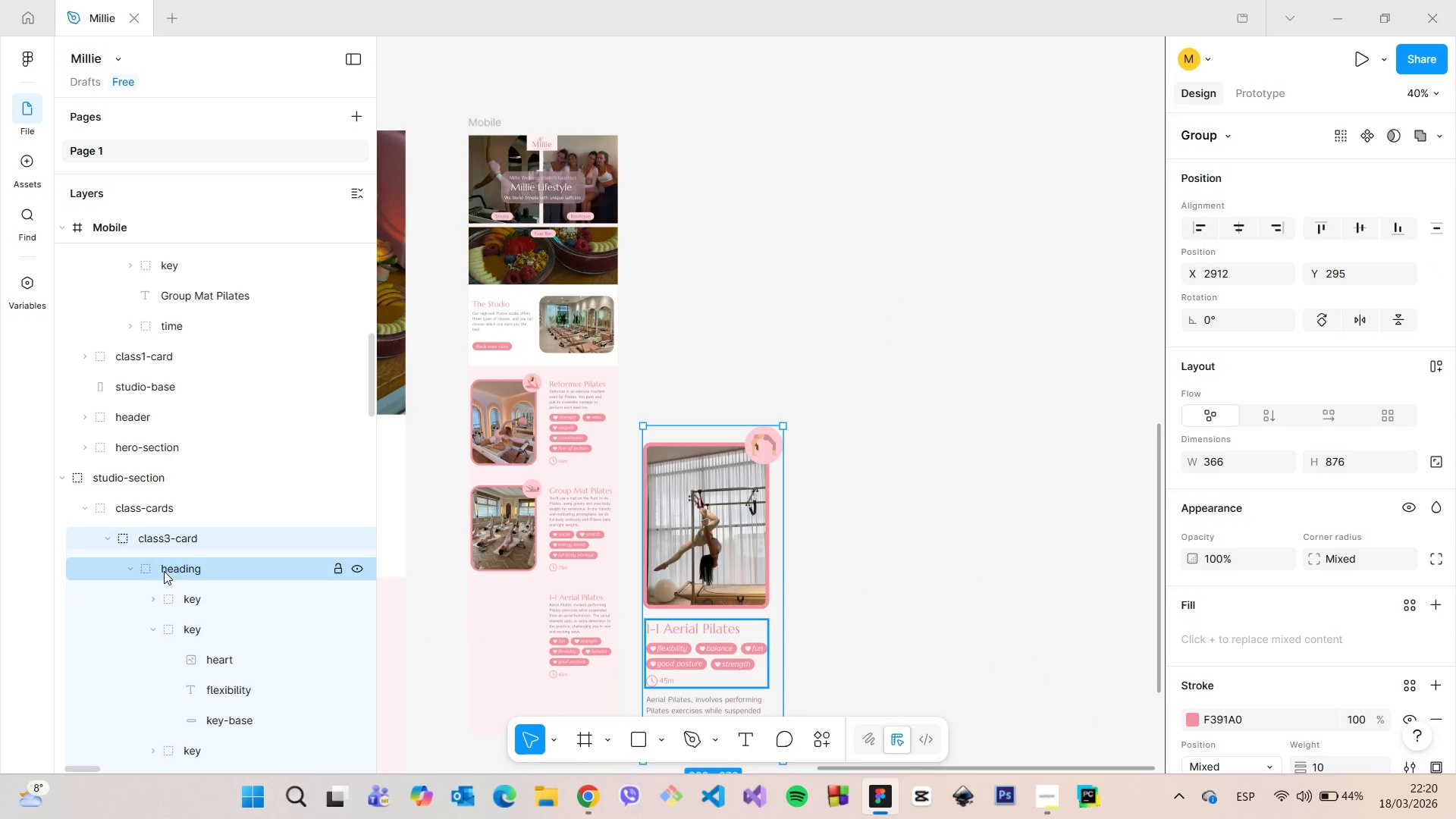 
left_click([130, 569])
 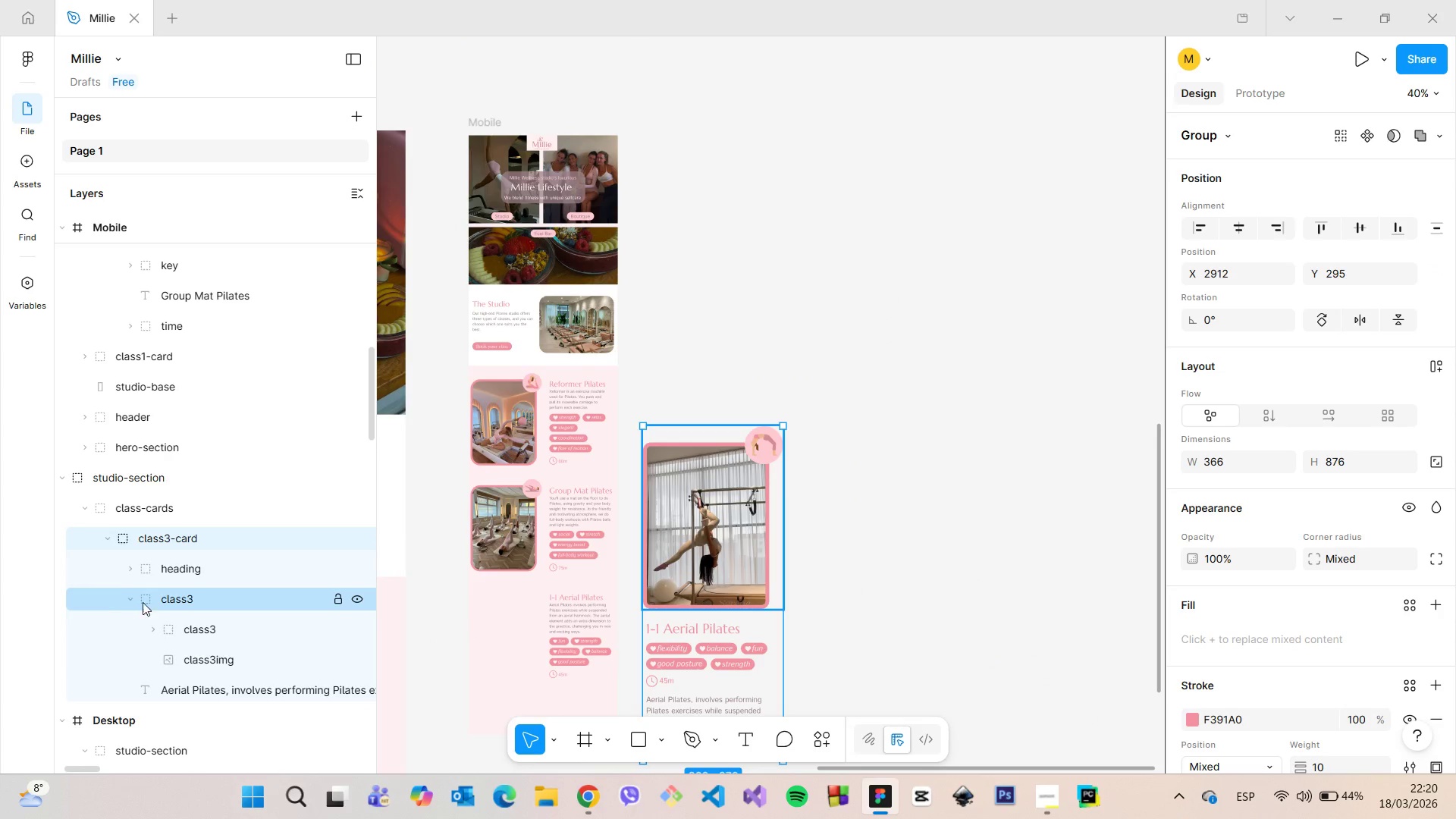 
double_click([159, 603])
 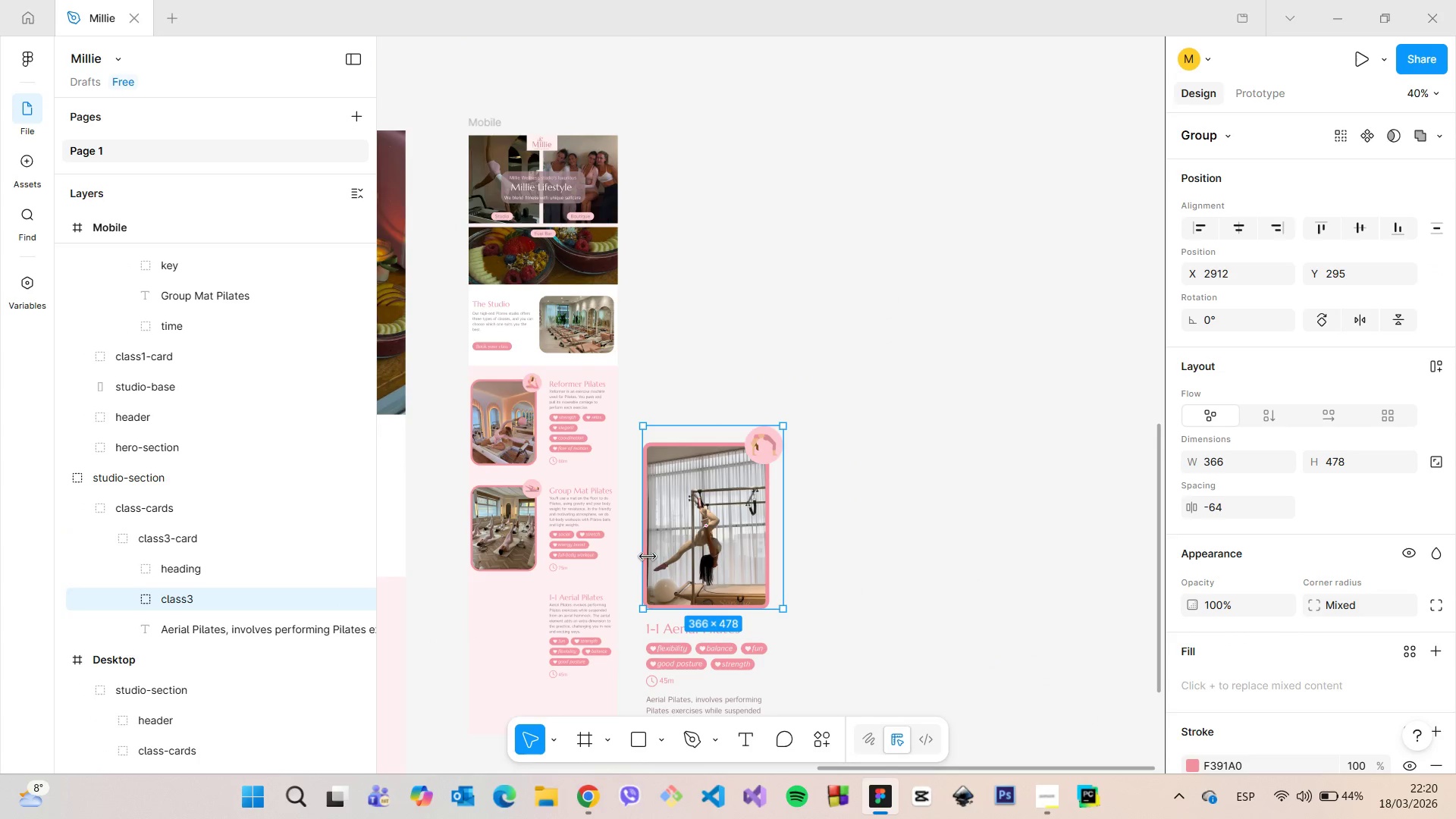 
left_click_drag(start_coordinate=[712, 540], to_coordinate=[532, 632])
 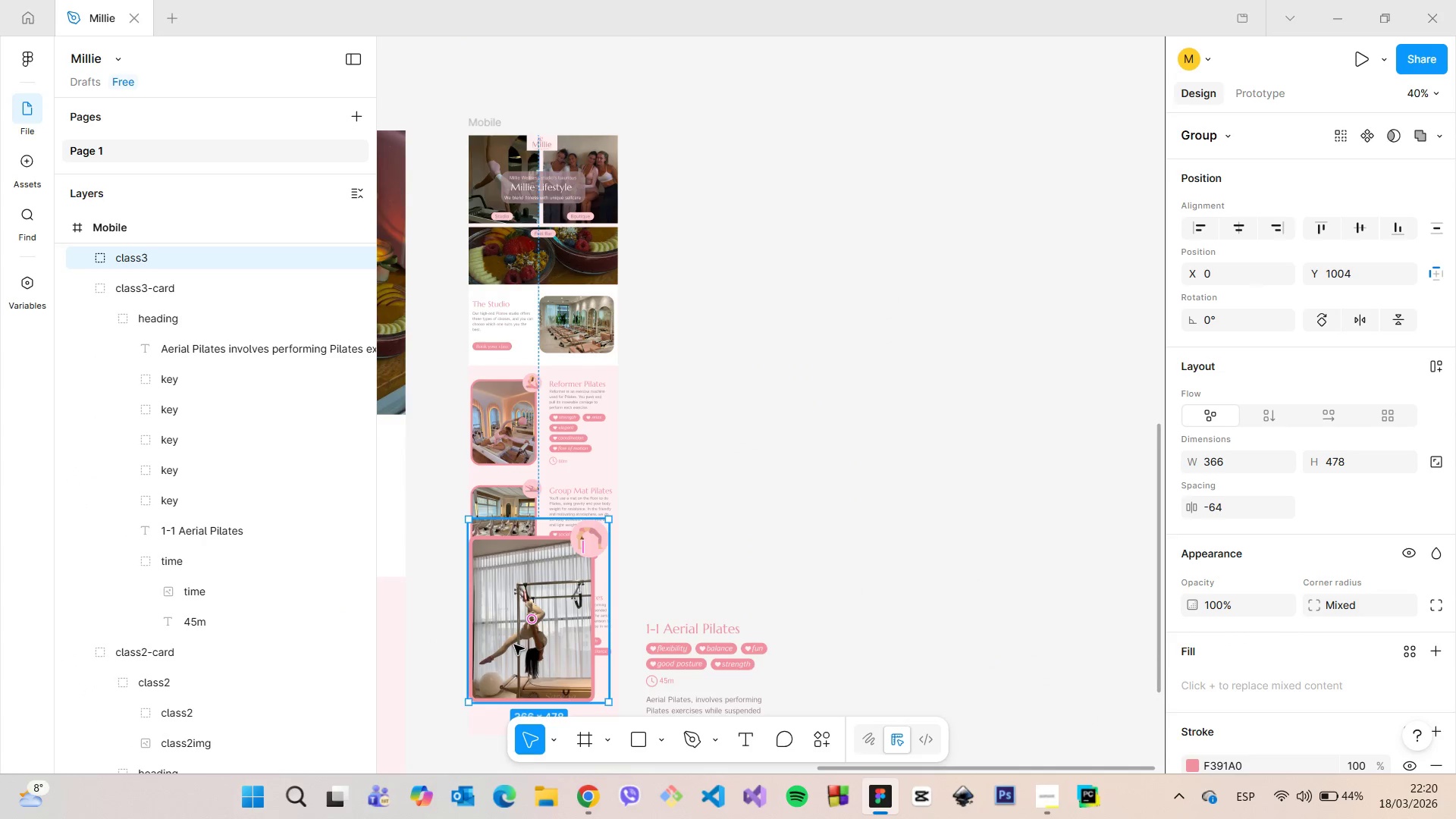 
scroll: coordinate [510, 657], scroll_direction: down, amount: 3.0
 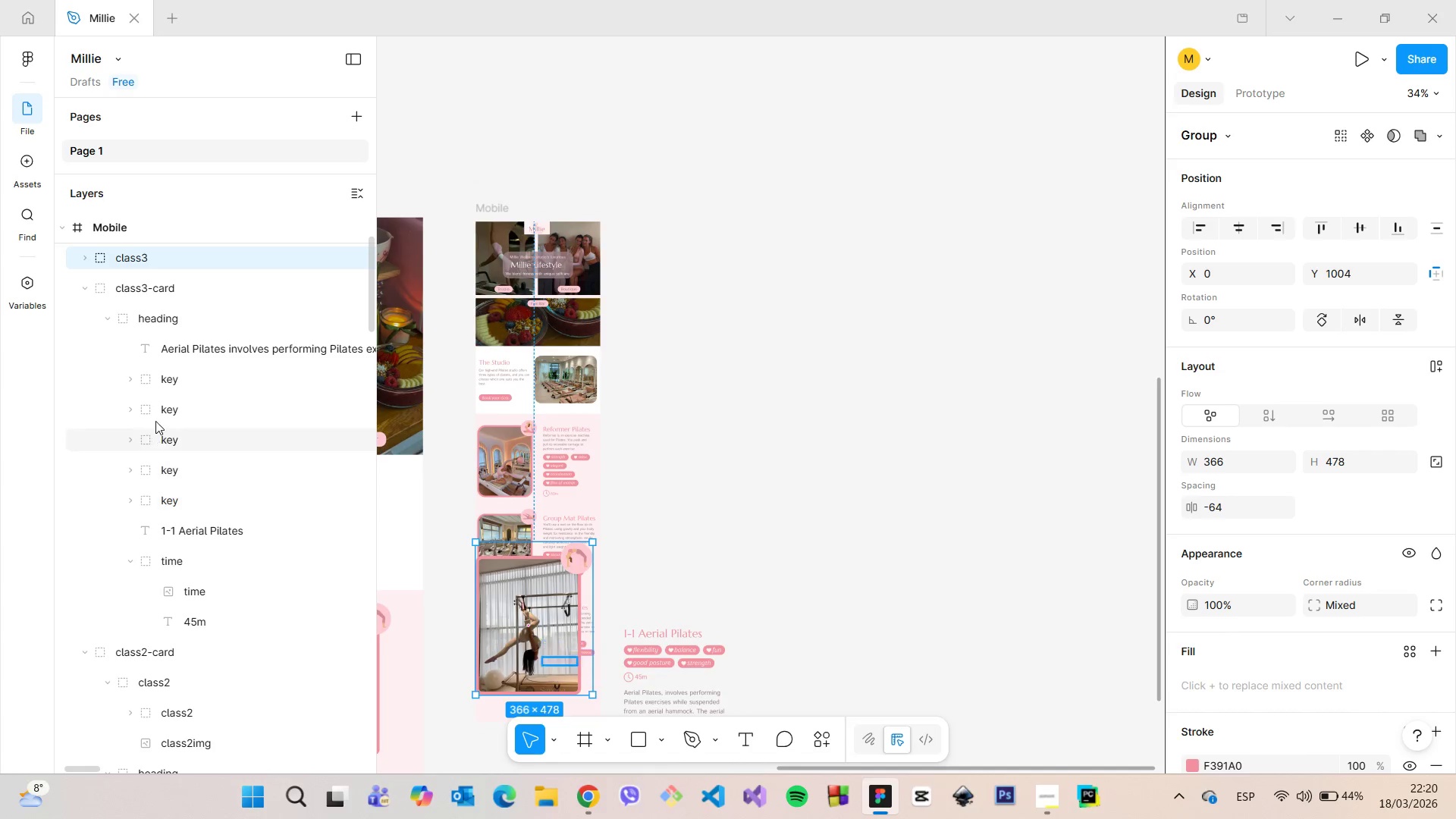 
scroll: coordinate [155, 421], scroll_direction: up, amount: 2.0
 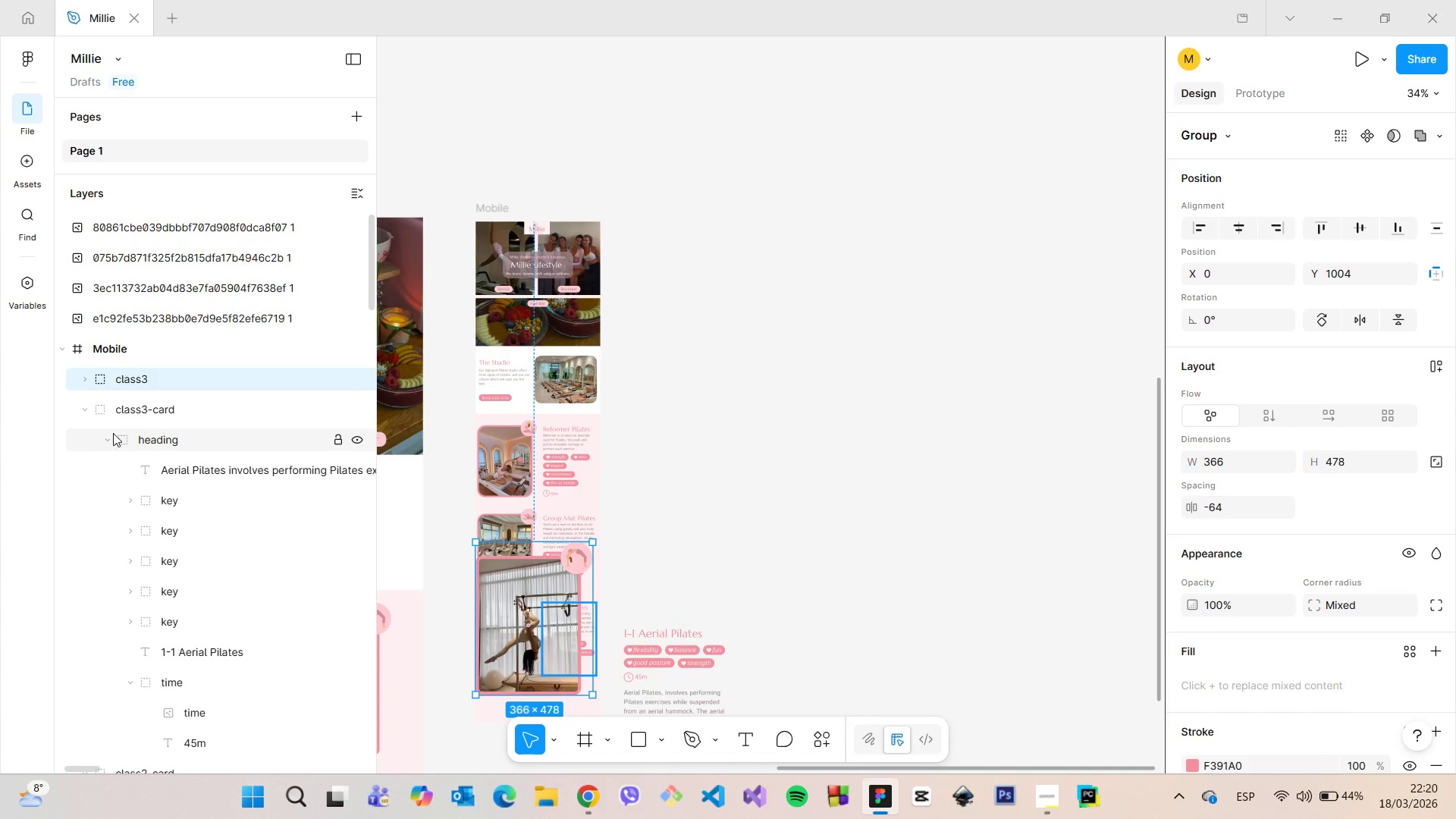 
left_click([111, 436])
 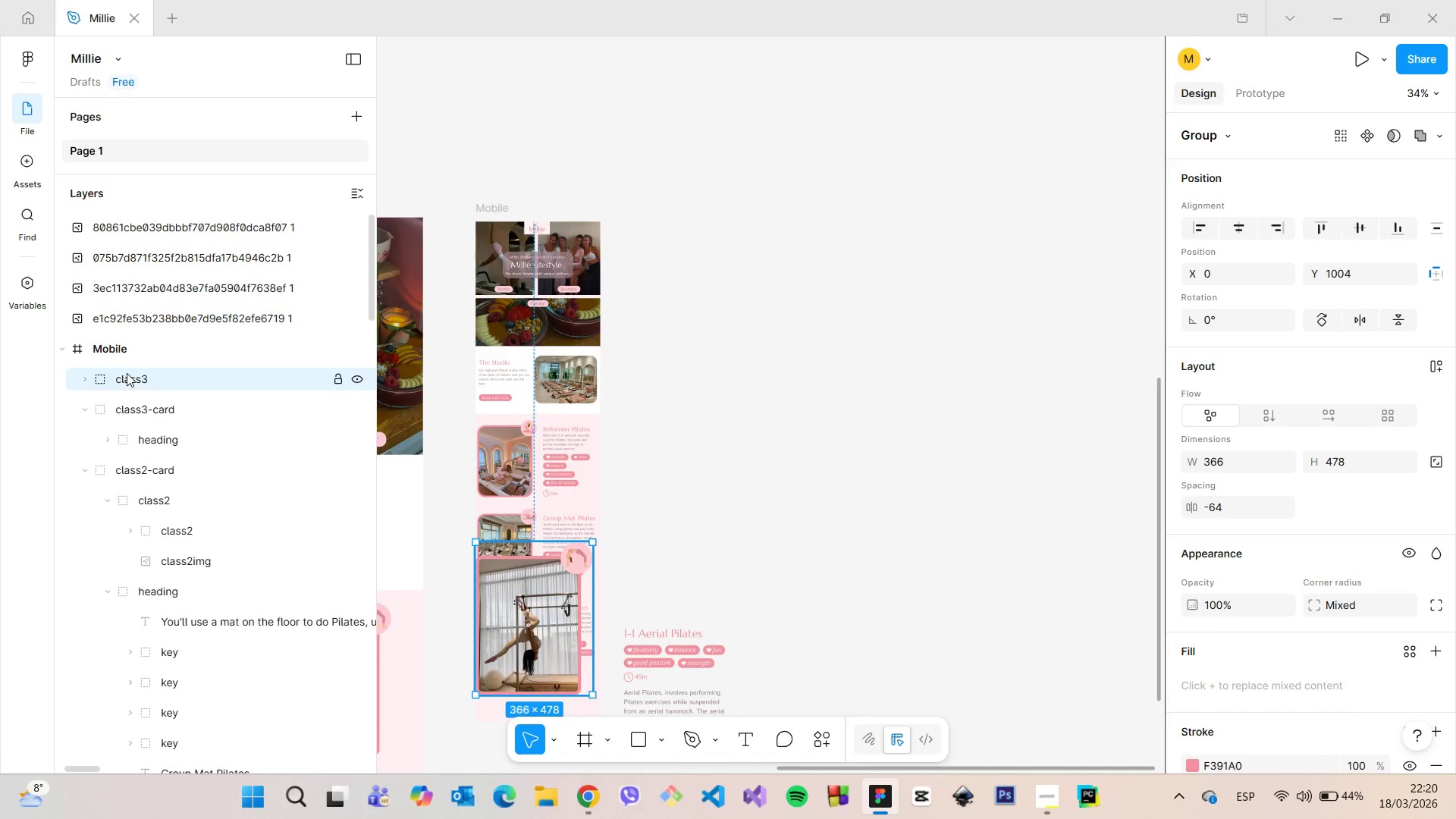 
left_click_drag(start_coordinate=[127, 373], to_coordinate=[176, 431])
 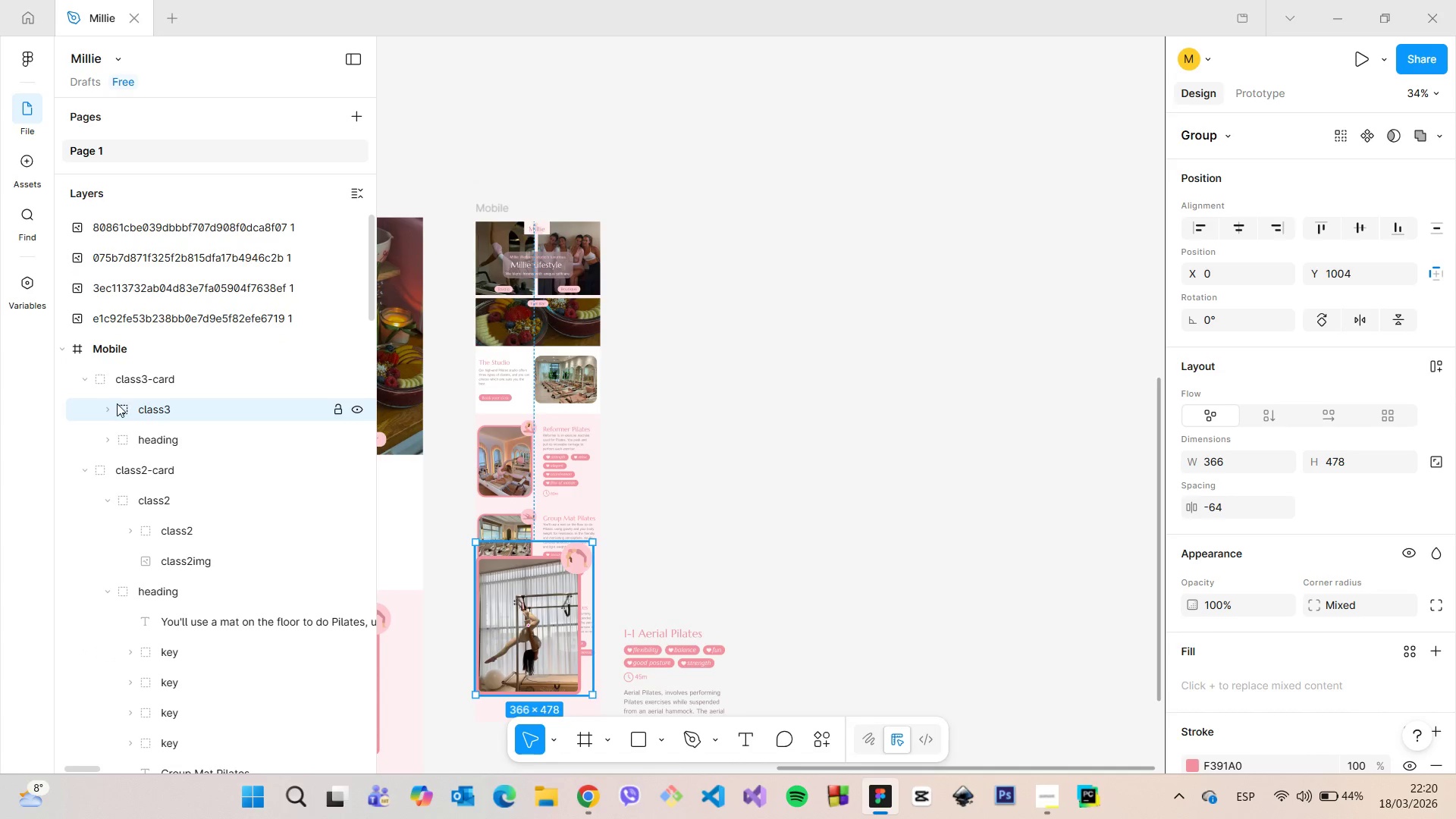 
left_click([109, 407])
 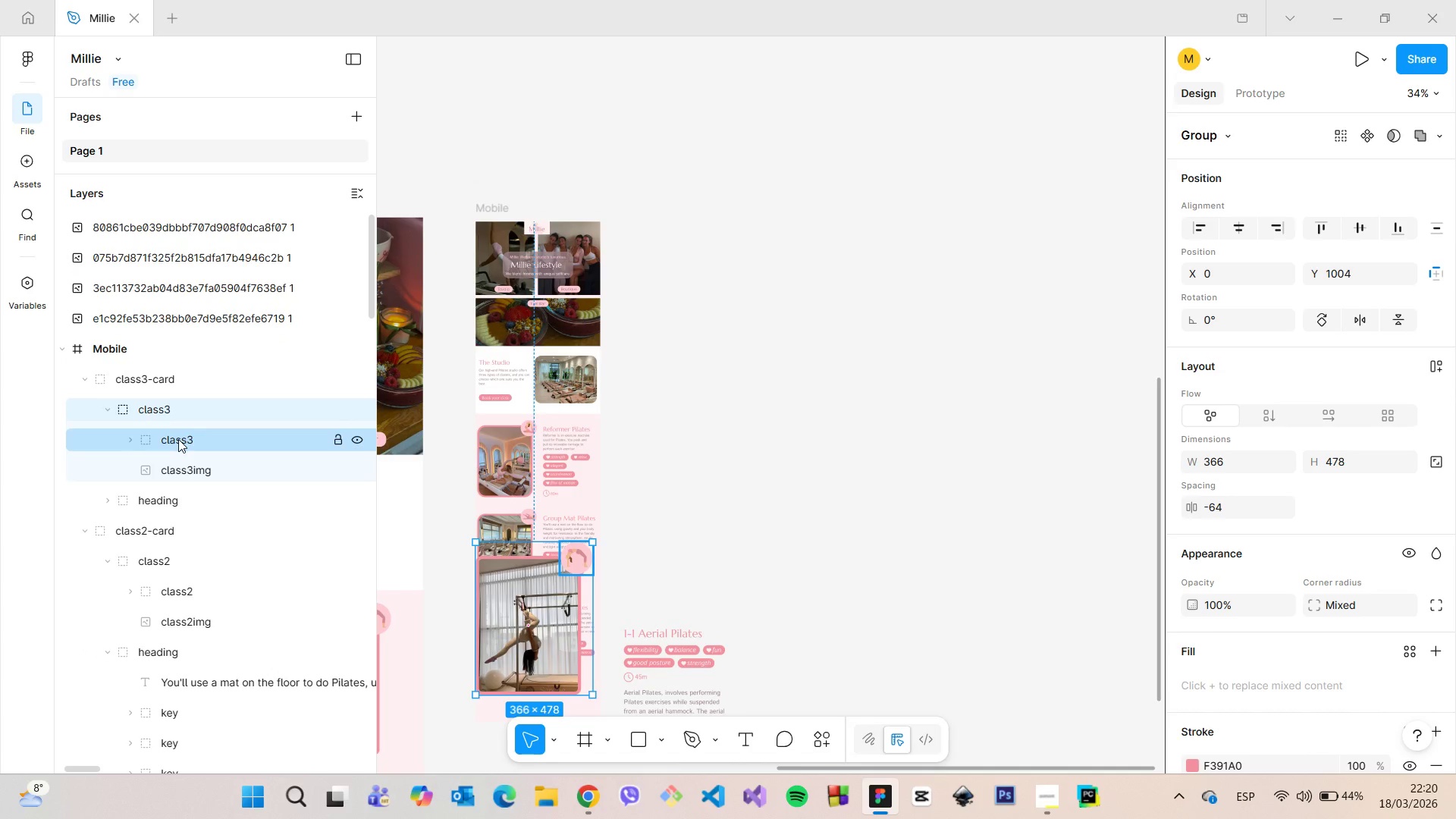 
left_click([182, 464])
 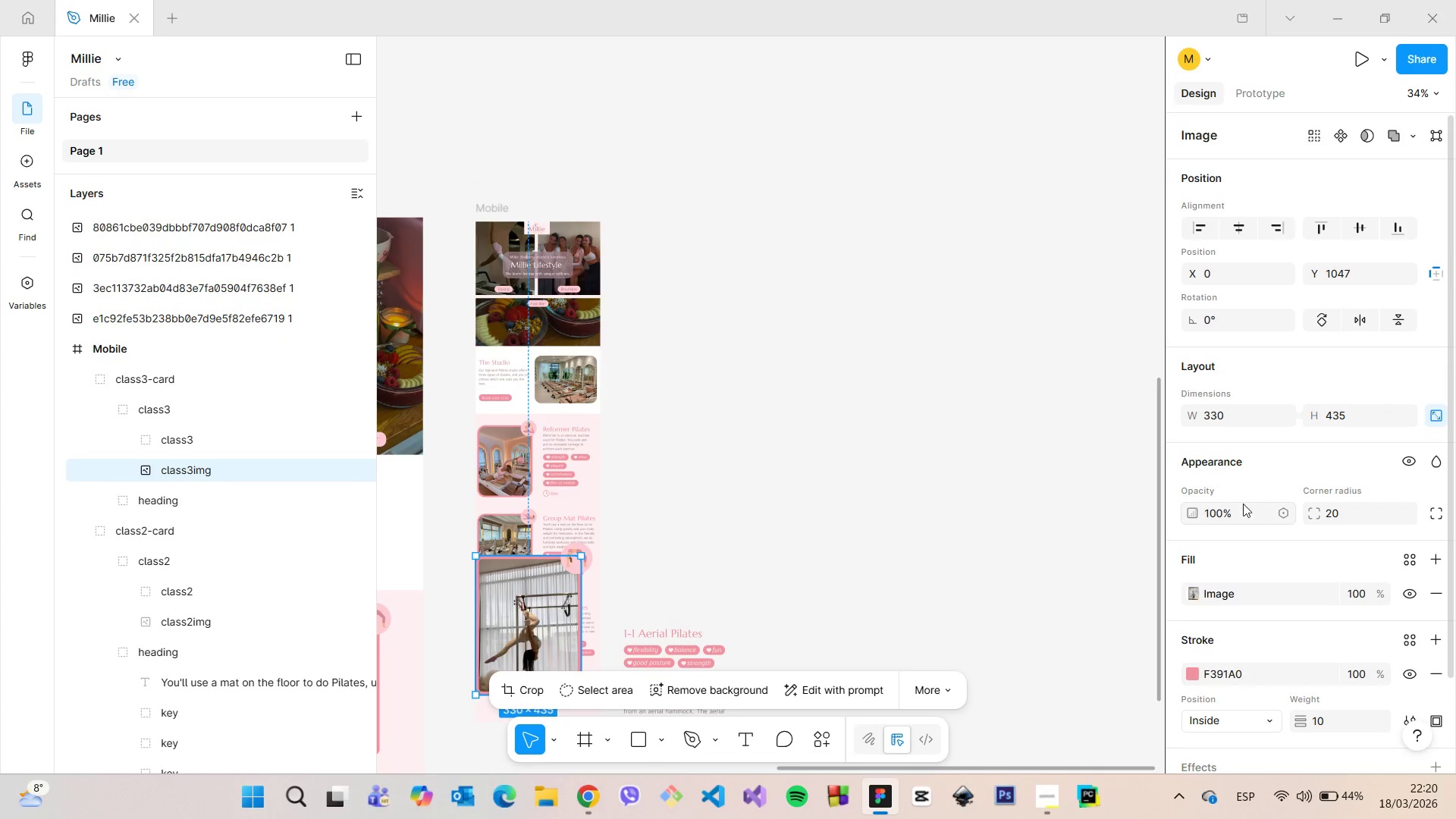 
left_click([1247, 410])
 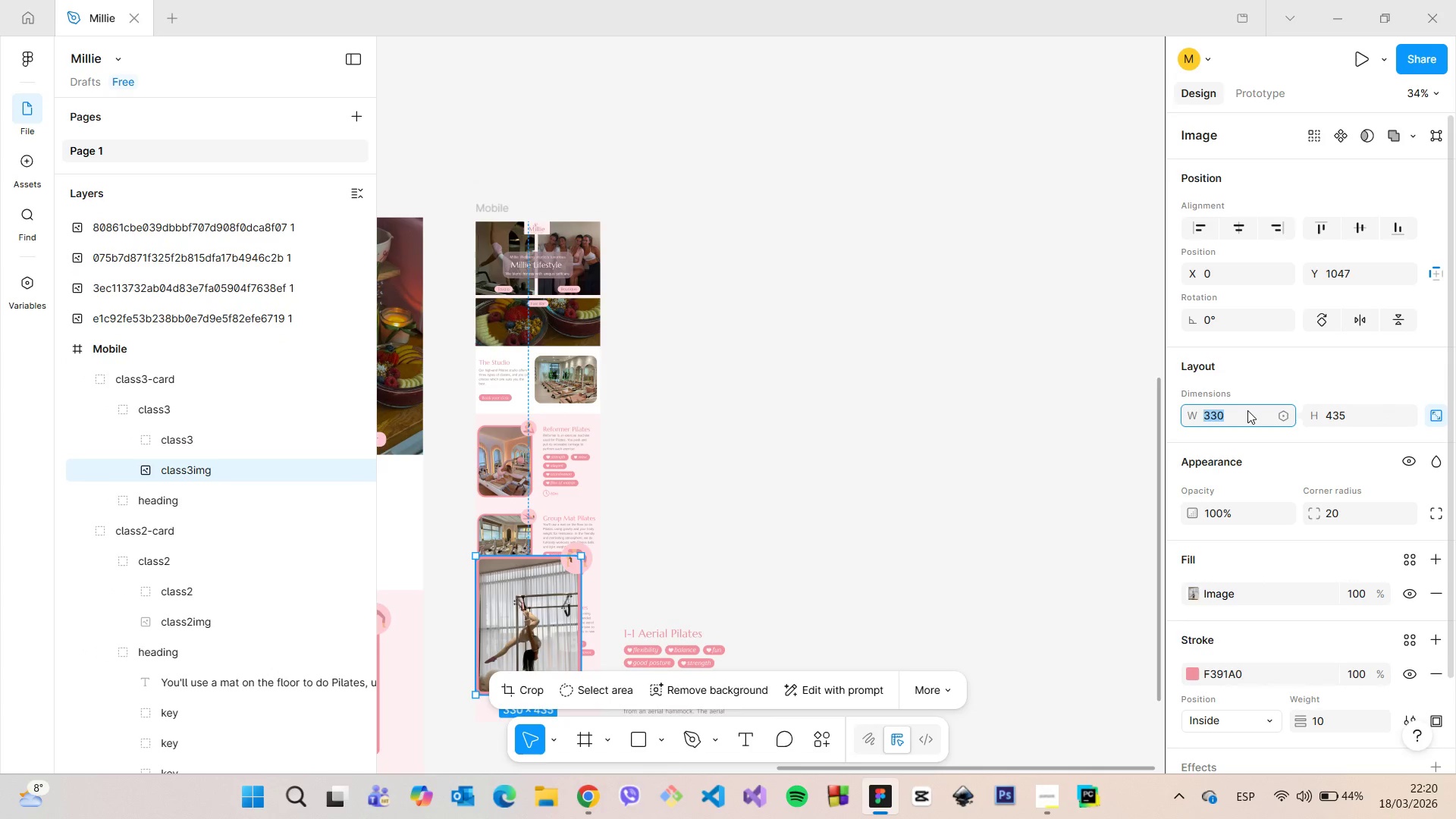 
type(161)
 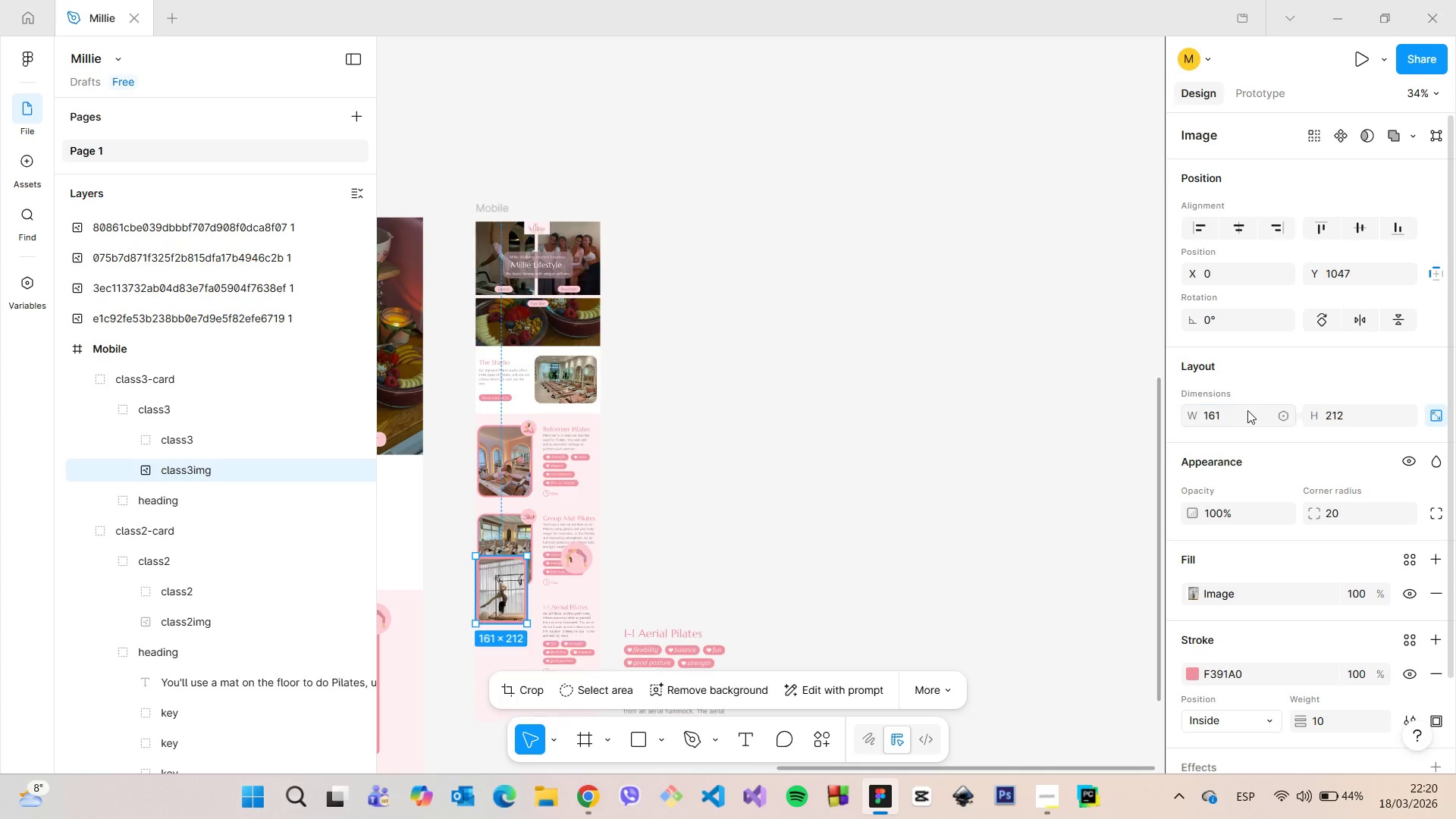 
key(Enter)
 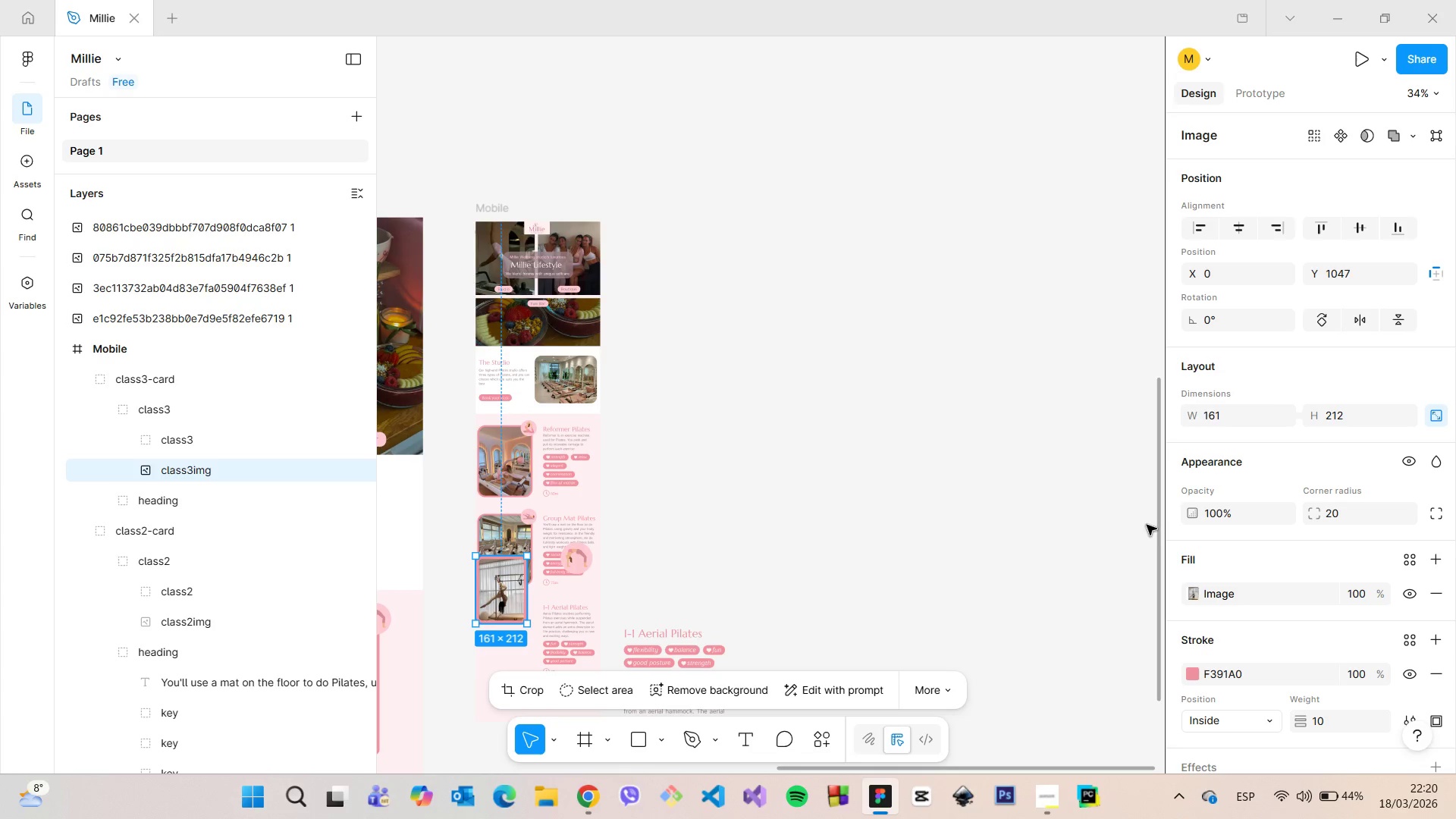 
left_click_drag(start_coordinate=[1157, 523], to_coordinate=[1156, 572])
 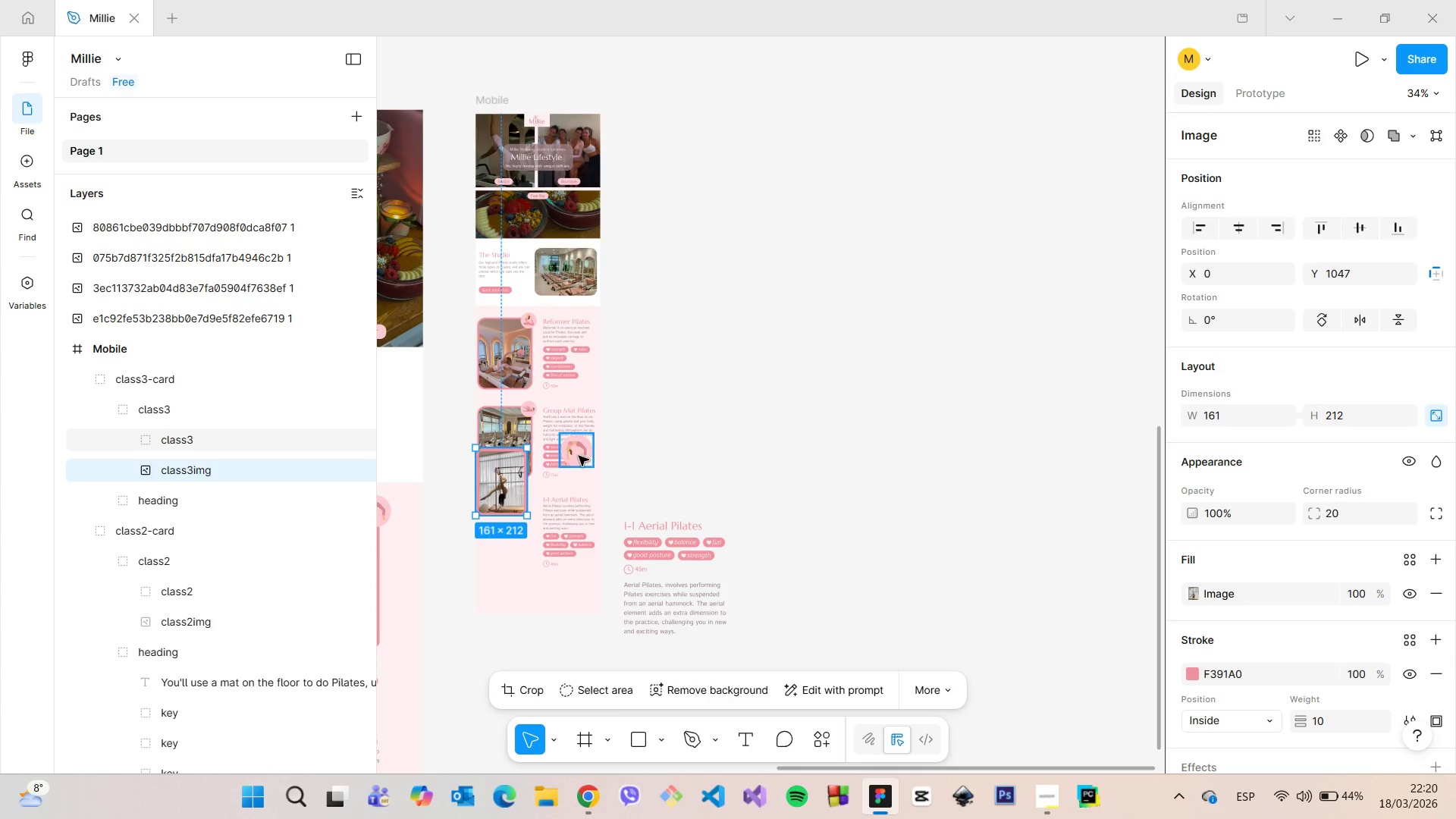 
left_click([579, 456])
 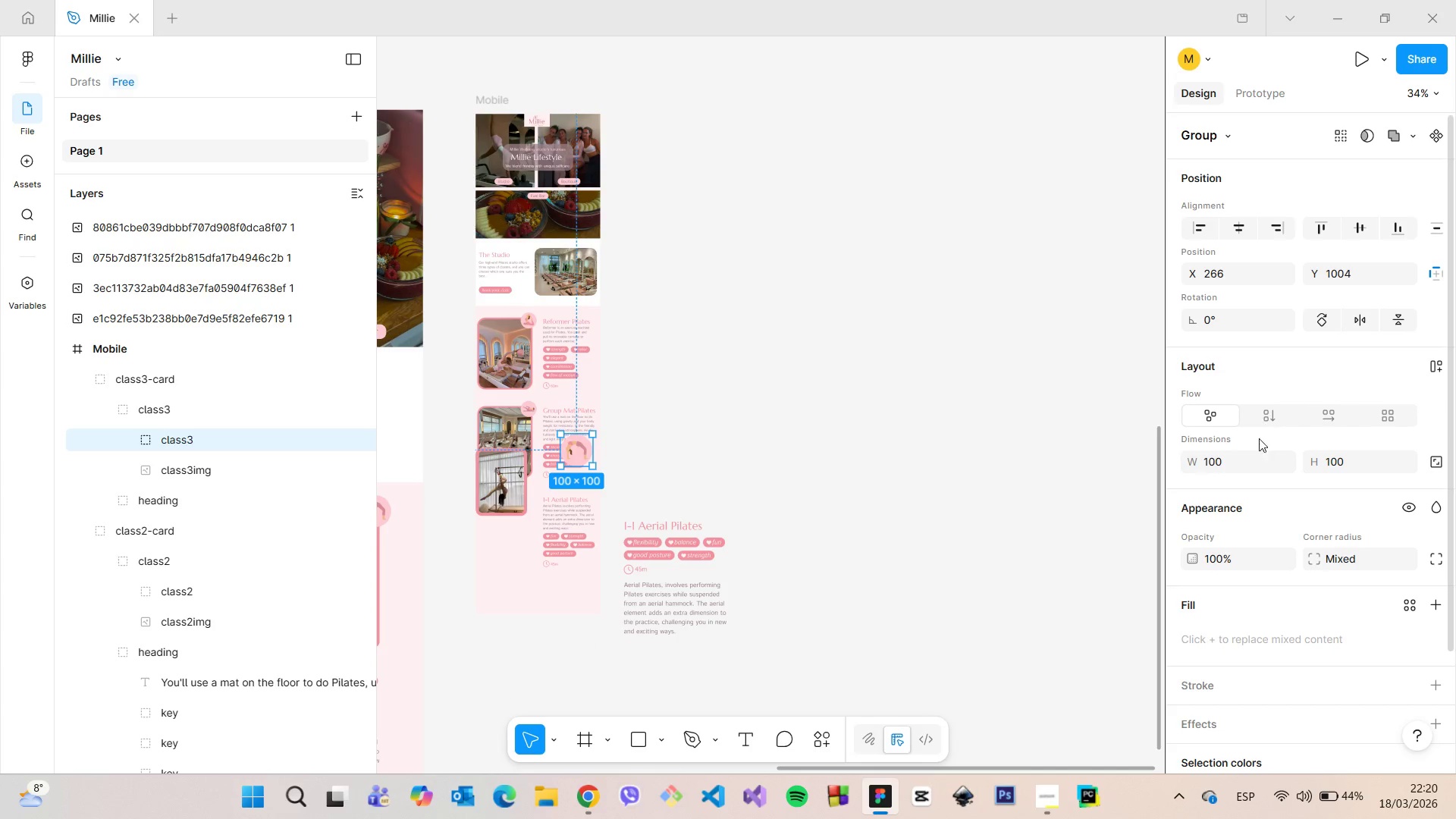 
left_click([1244, 451])
 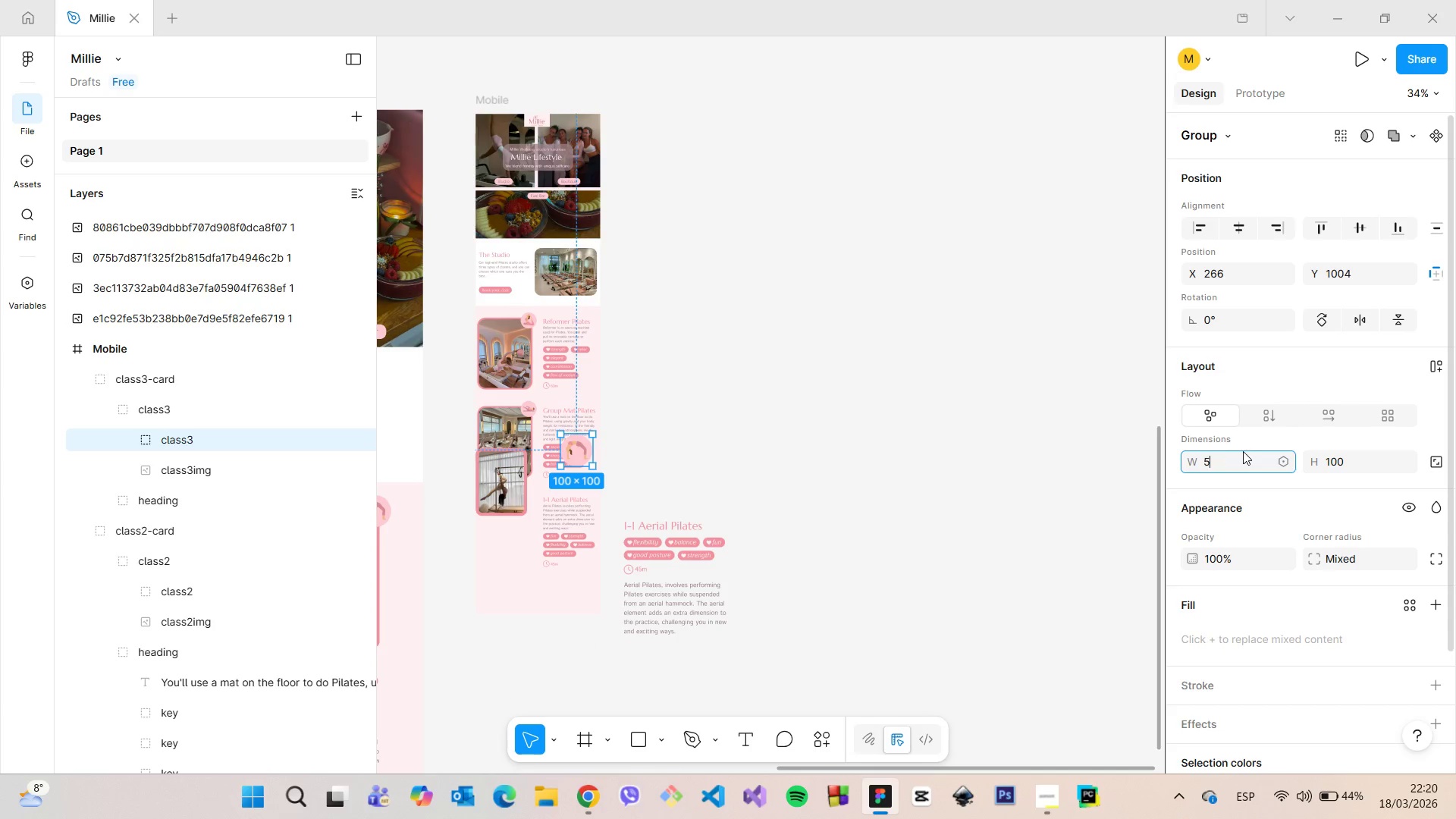 
type(50)
 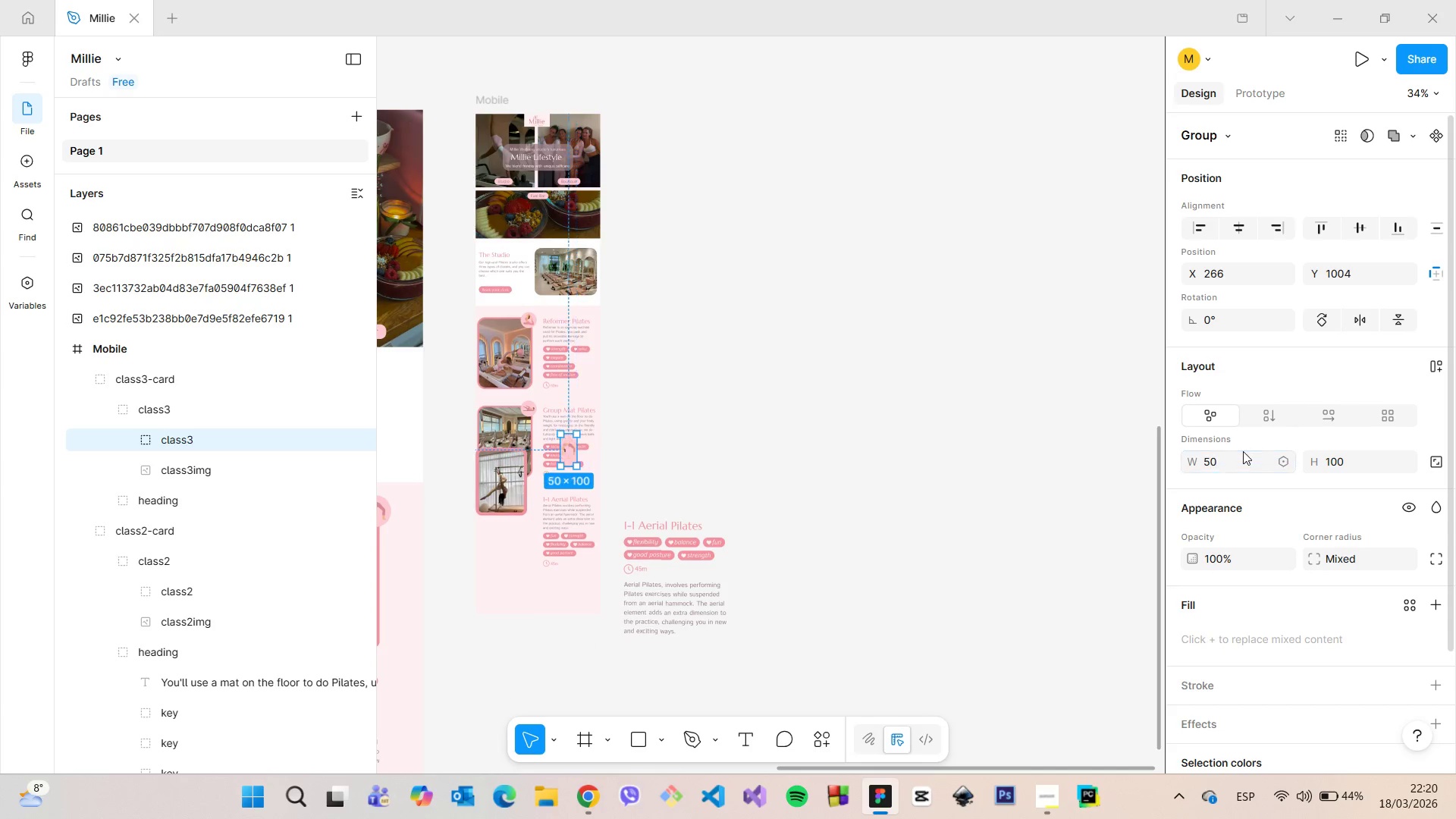 
key(Enter)
 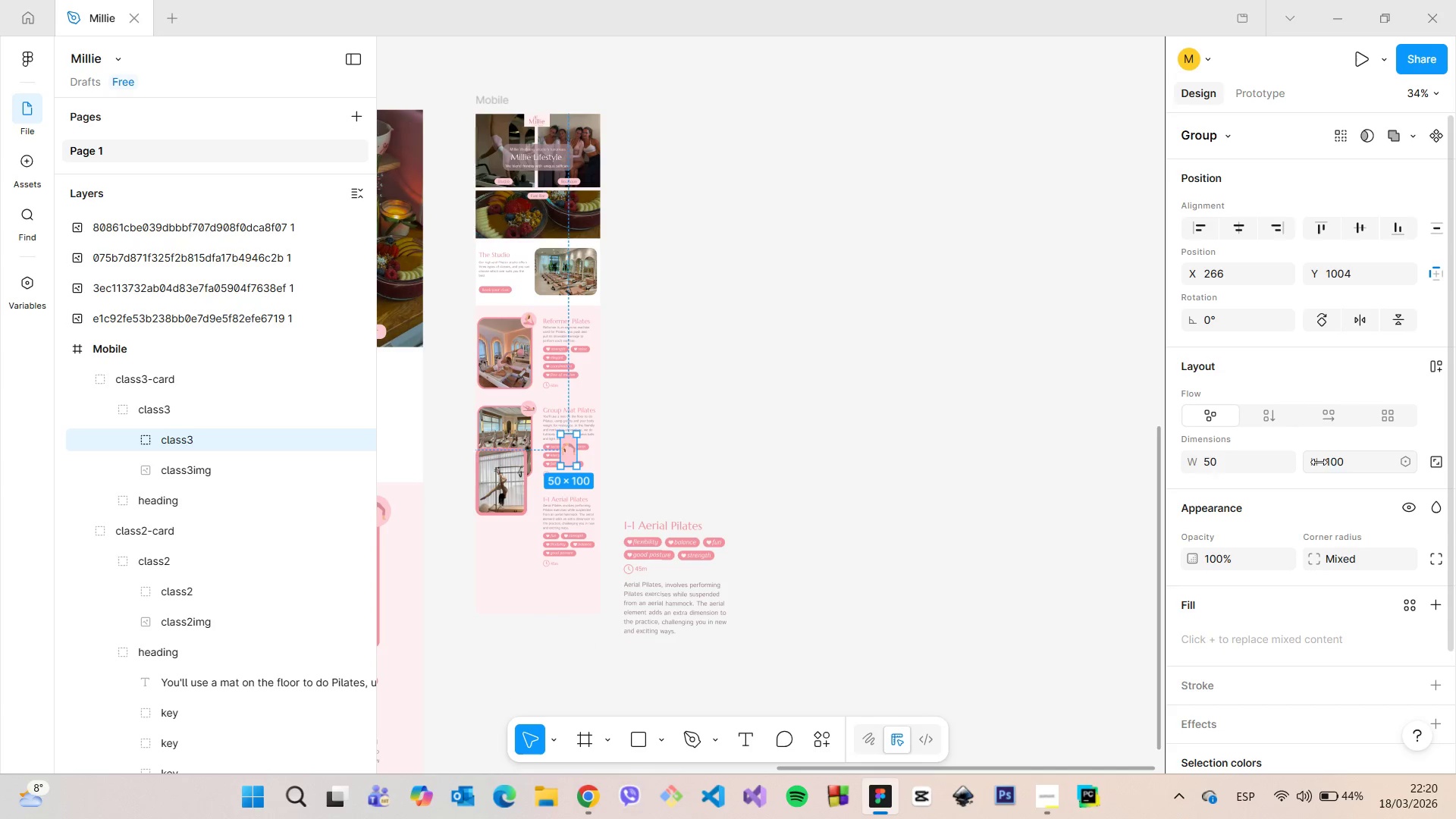 
left_click([1336, 462])
 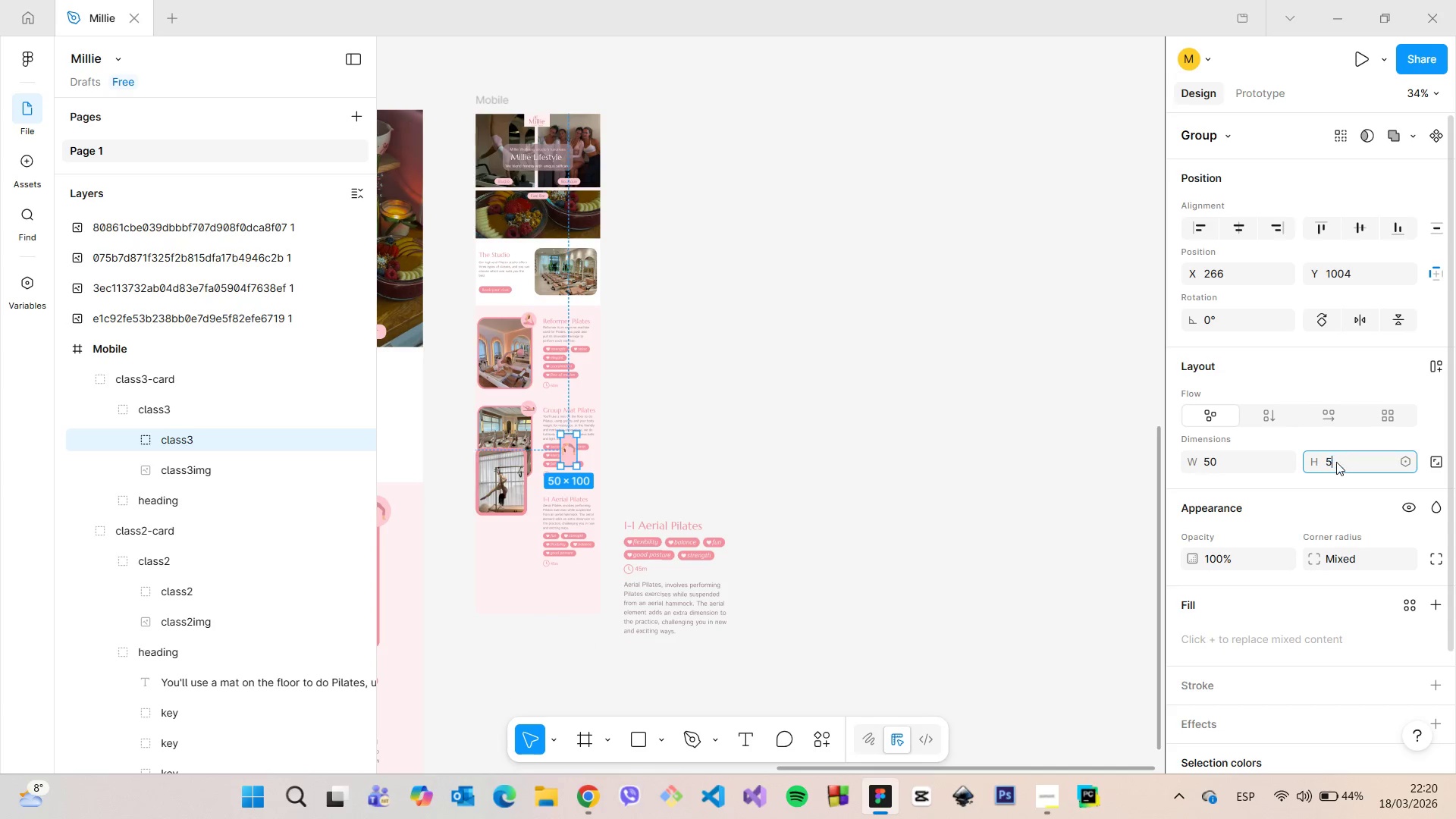 
type(50)
 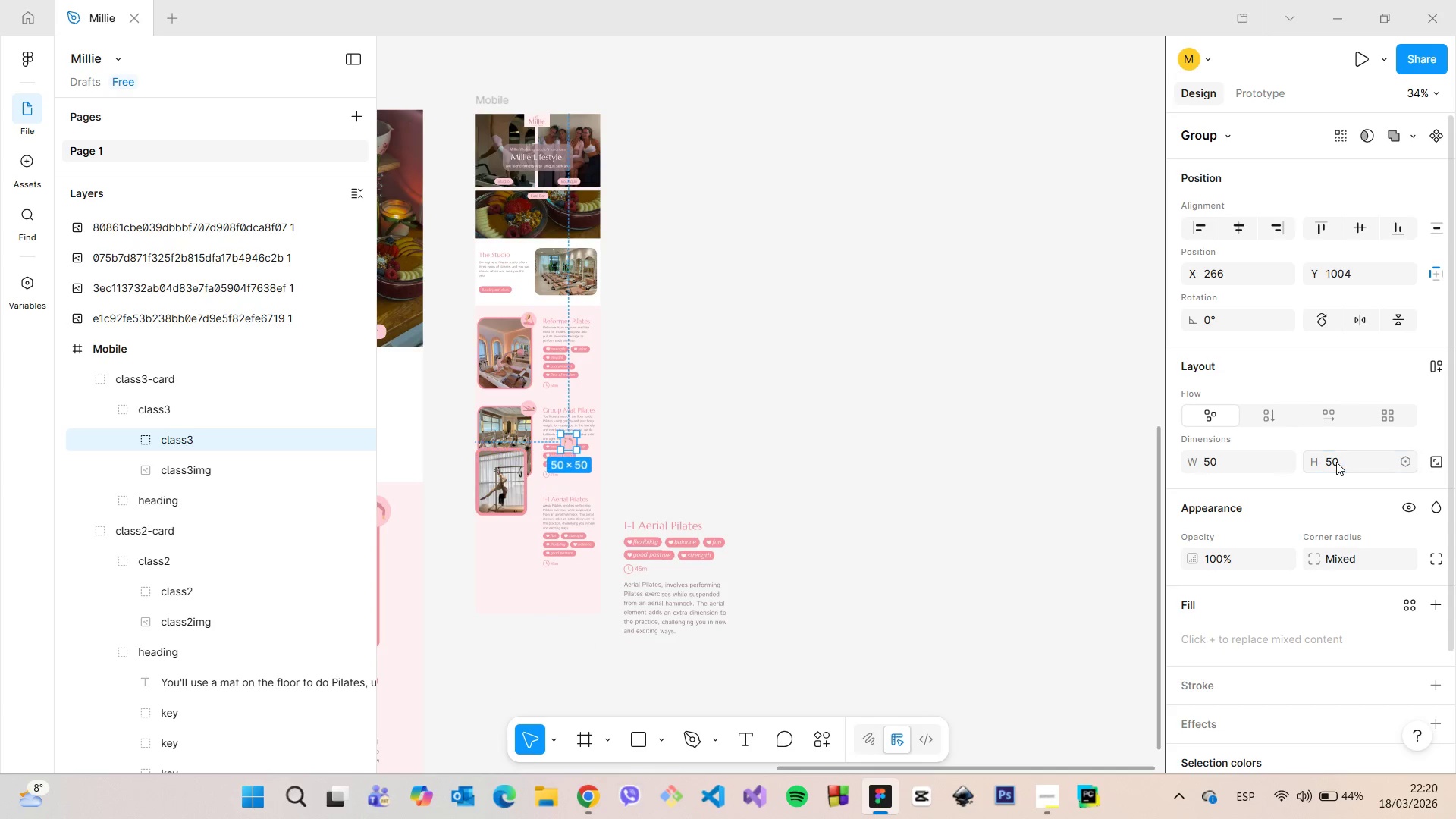 
key(Enter)
 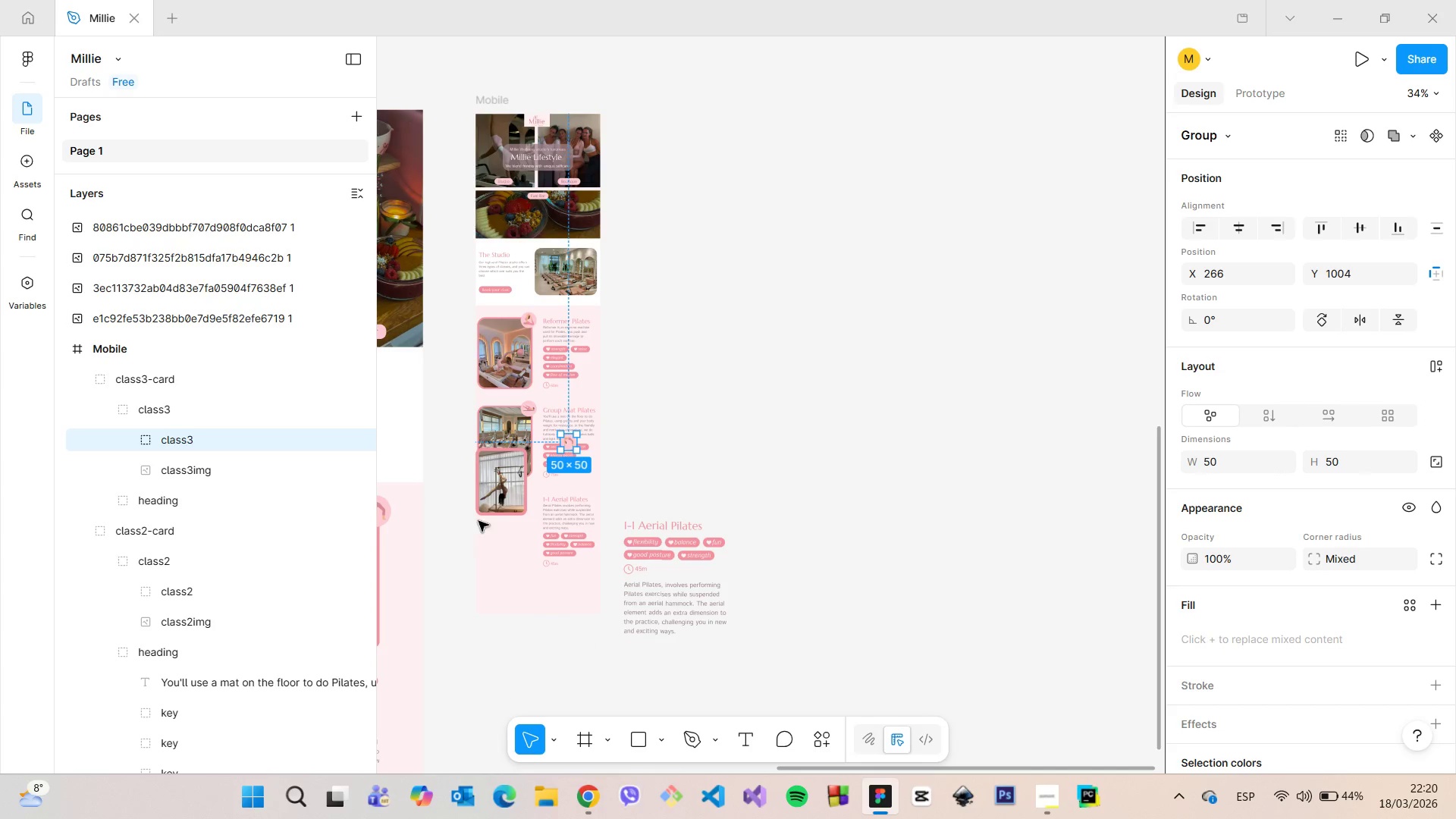 
left_click([491, 500])
 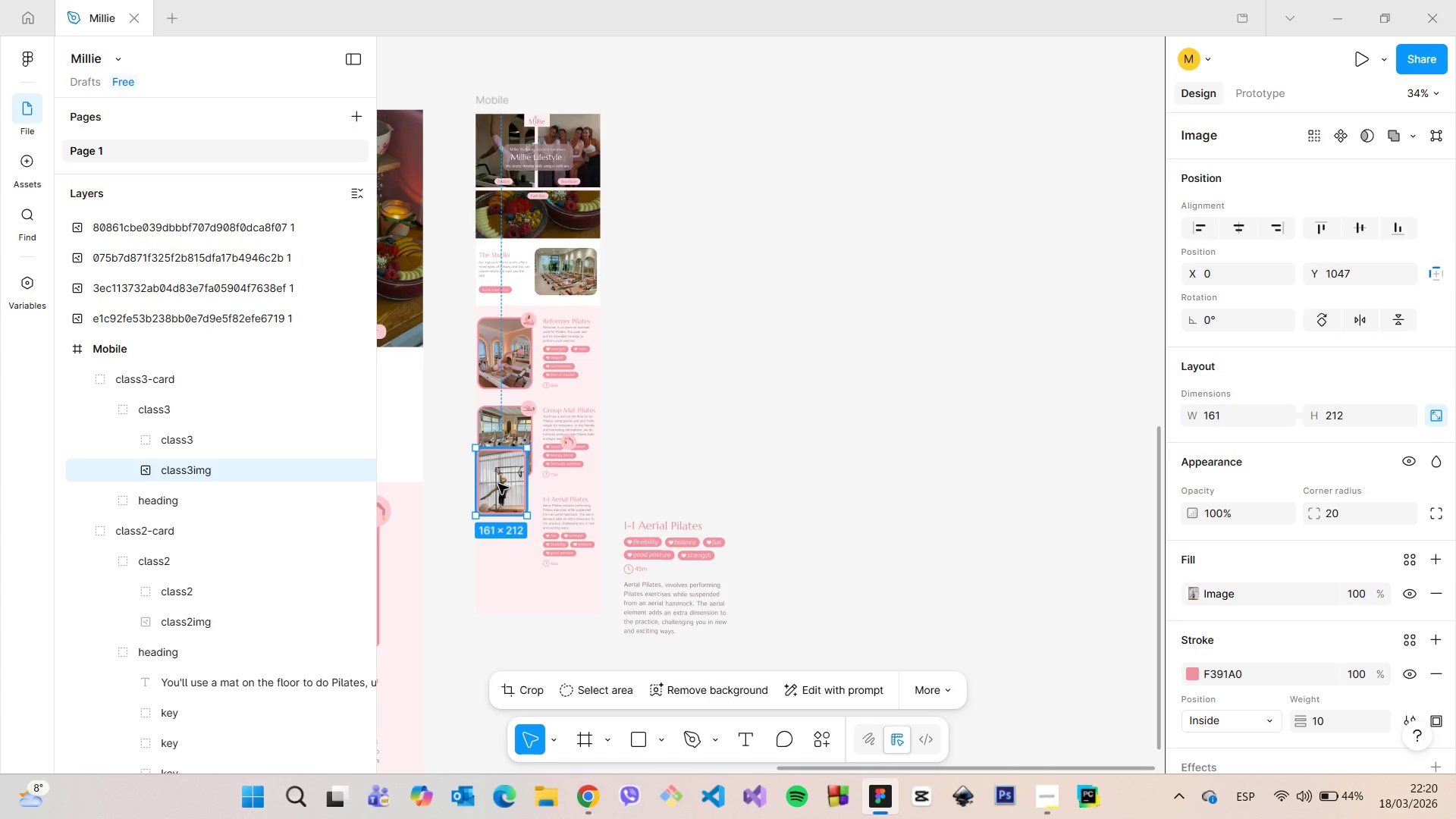 
left_click_drag(start_coordinate=[498, 484], to_coordinate=[502, 532])
 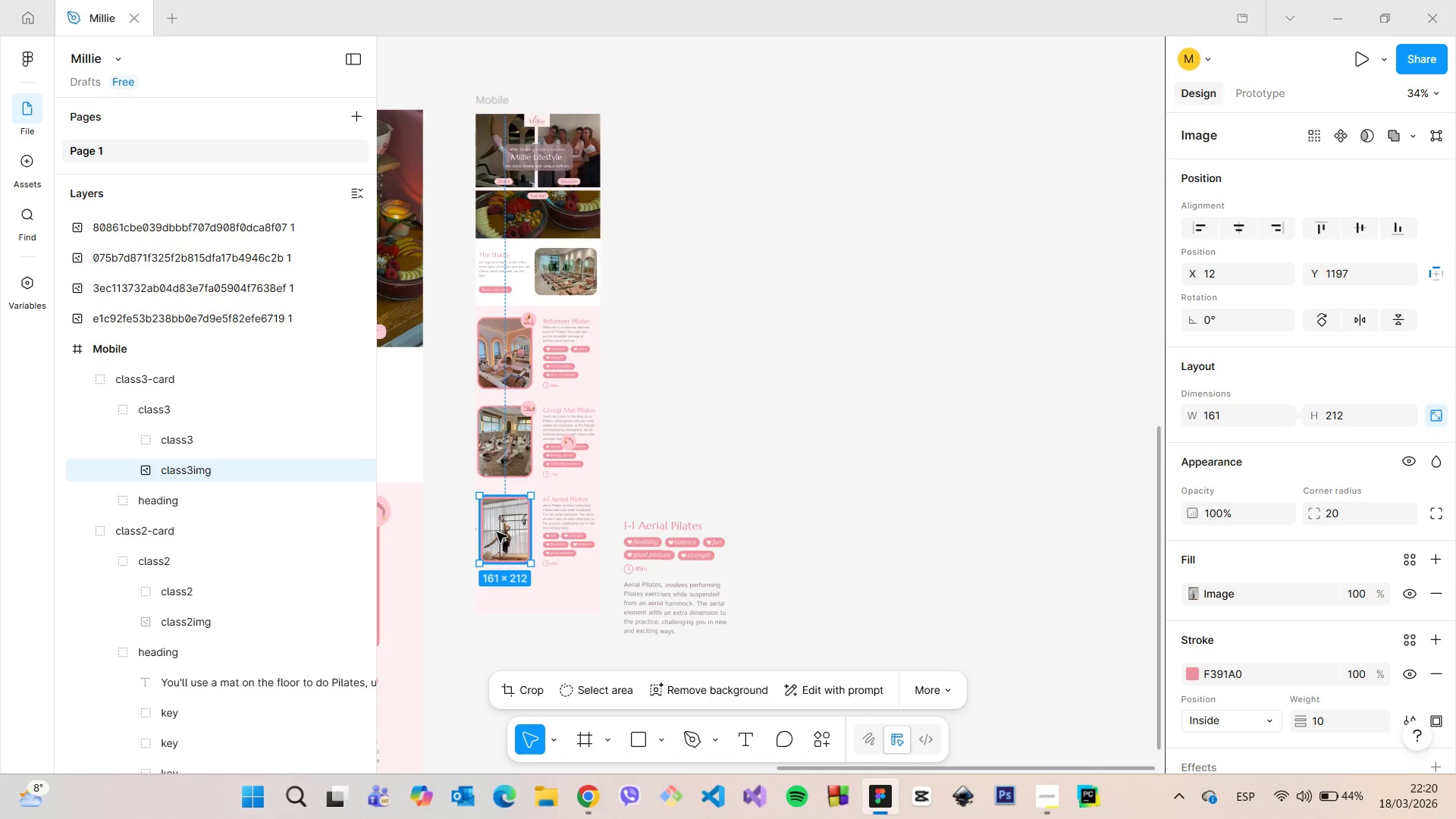 
left_click_drag(start_coordinate=[502, 529], to_coordinate=[508, 530])
 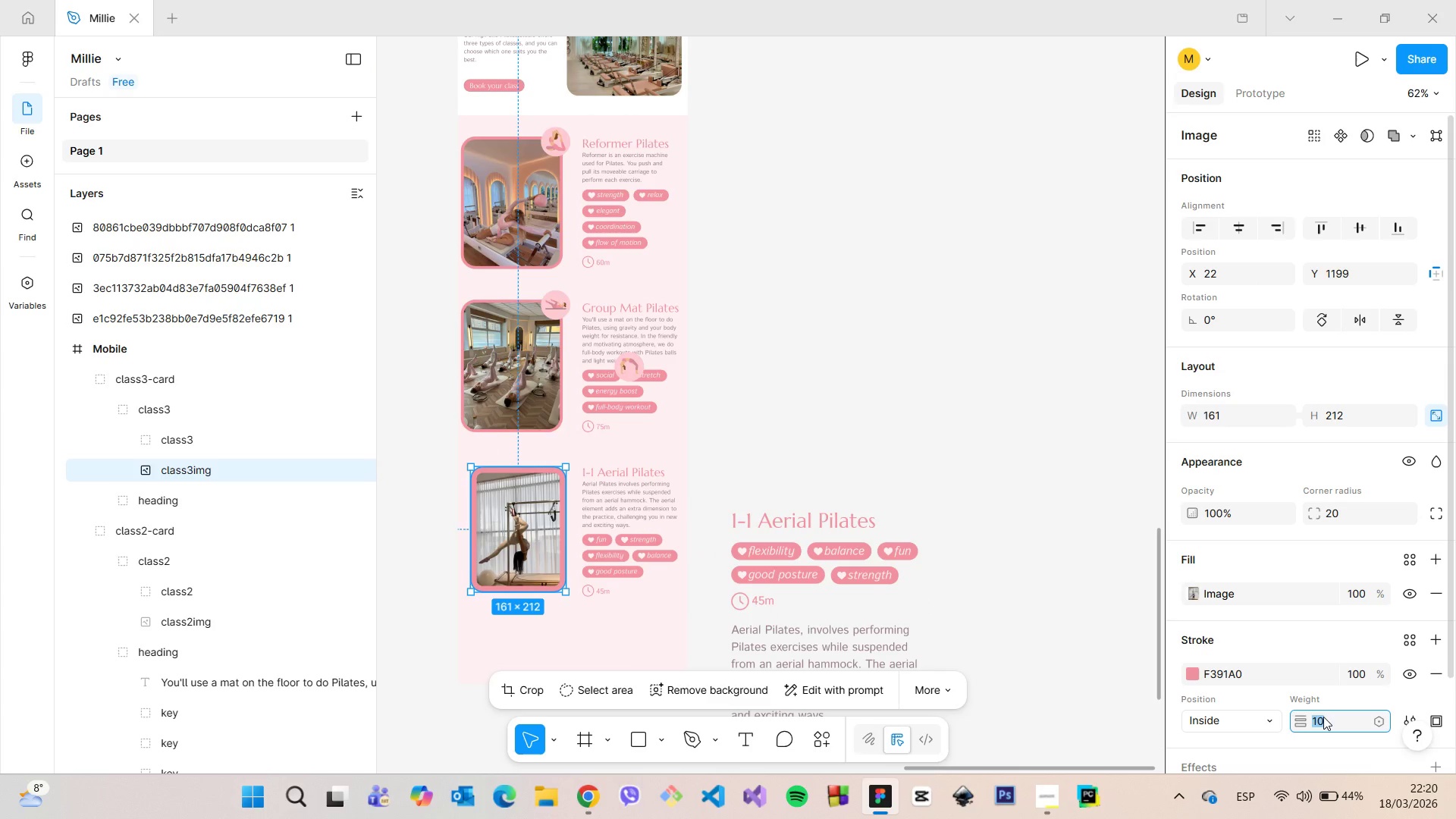 
scroll: coordinate [497, 532], scroll_direction: up, amount: 9.0
 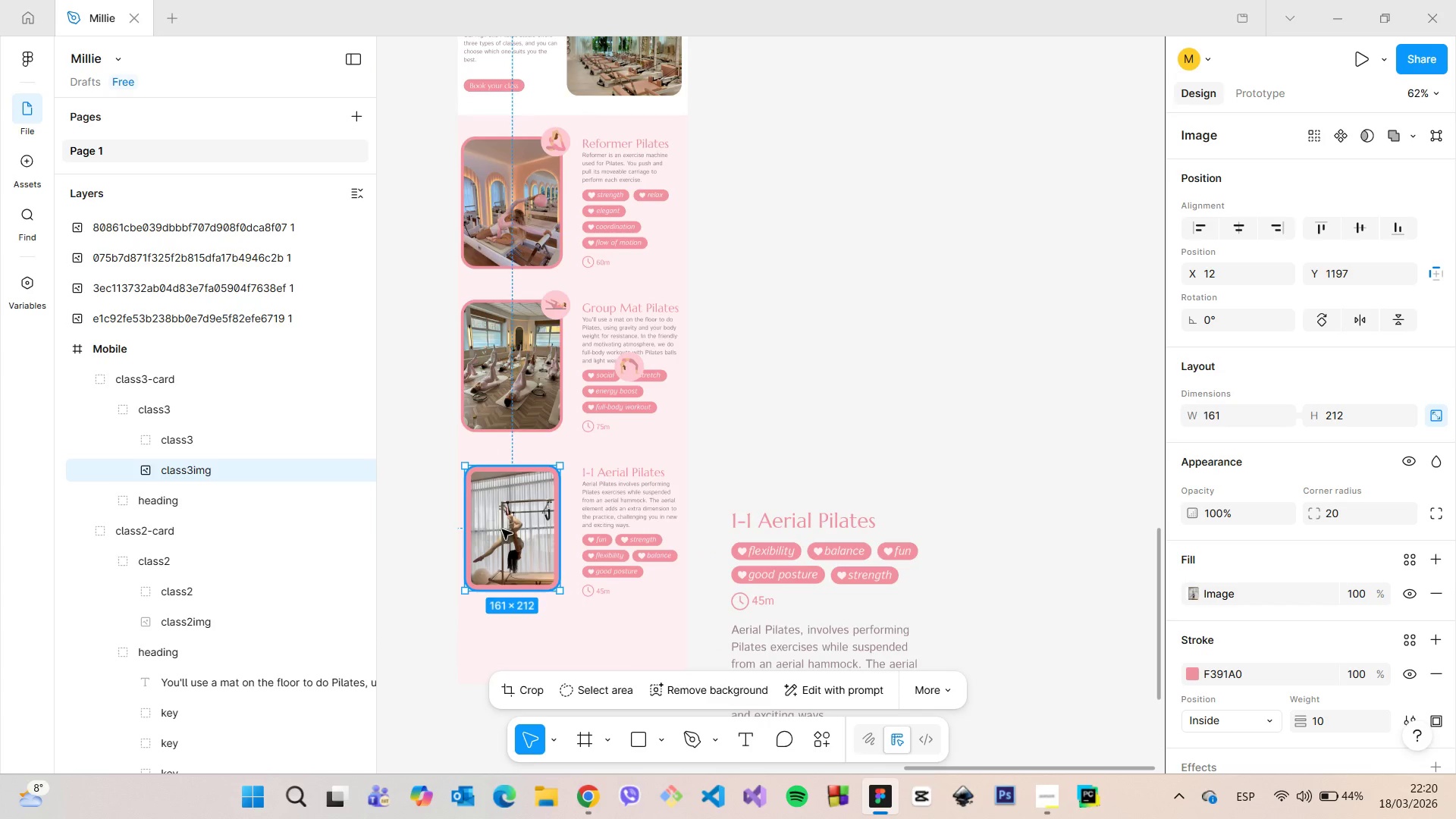 
key(5)
 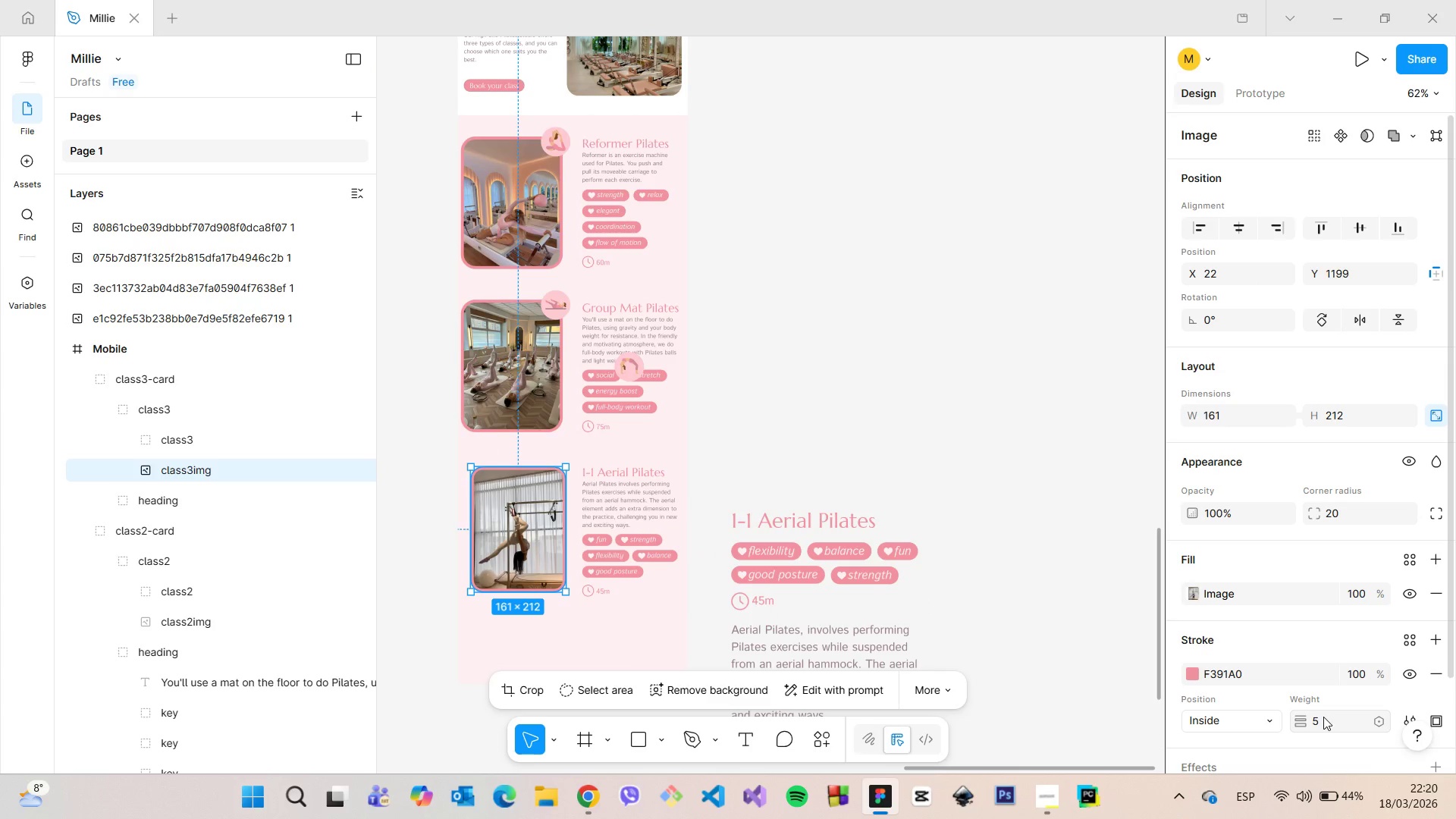 
key(Enter)
 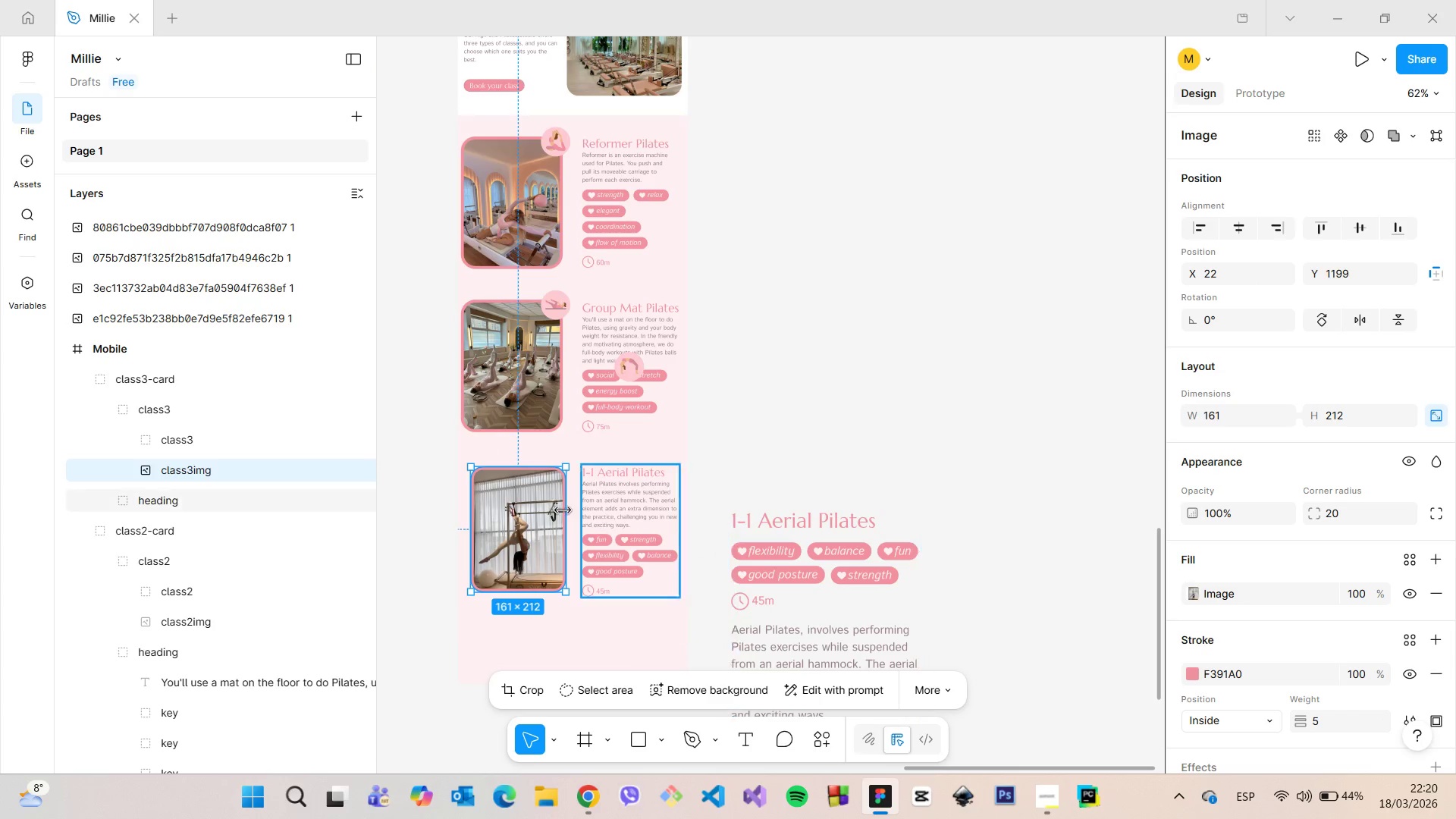 
left_click_drag(start_coordinate=[519, 514], to_coordinate=[512, 512])
 